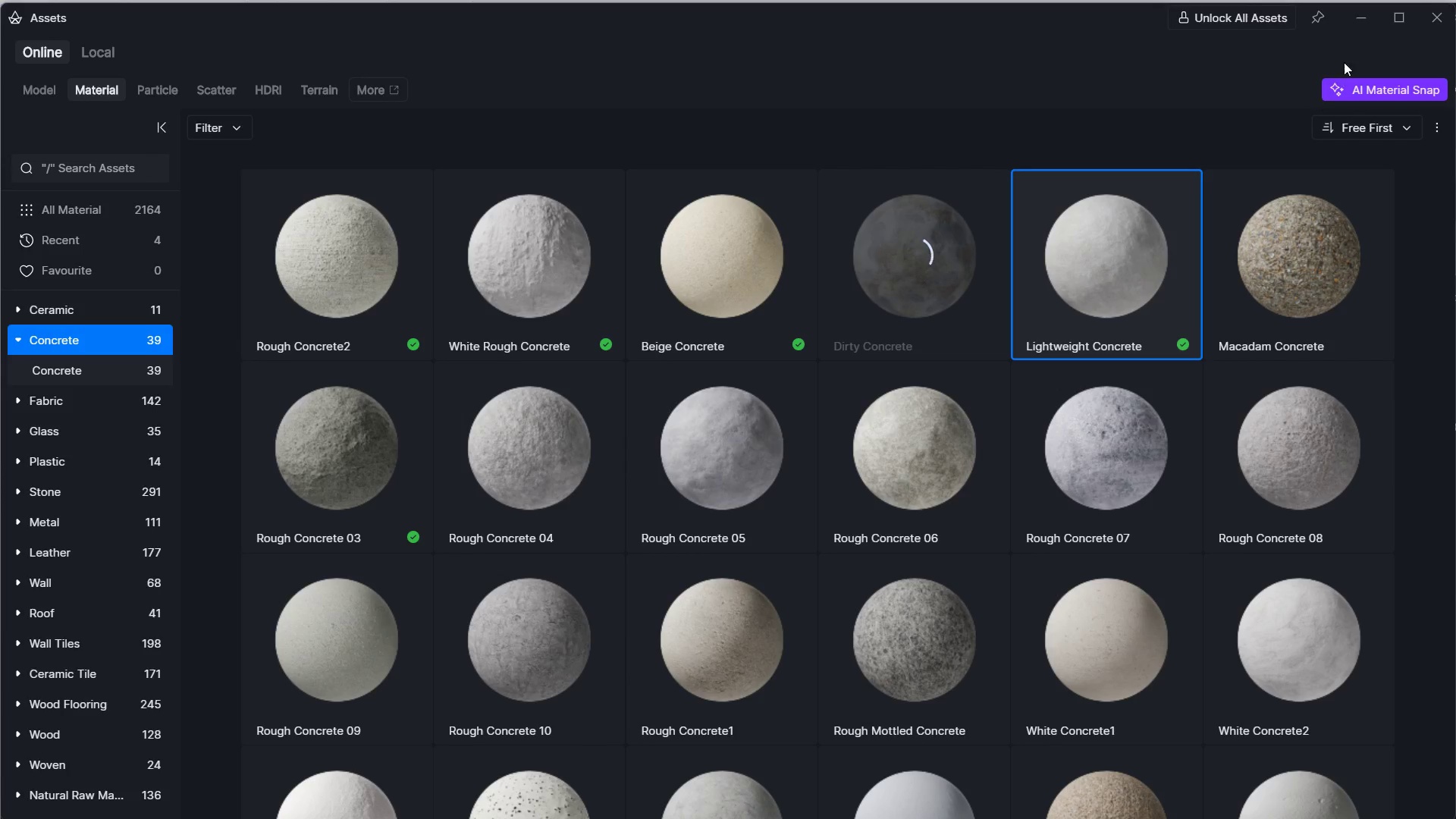 
left_click([1351, 23])
 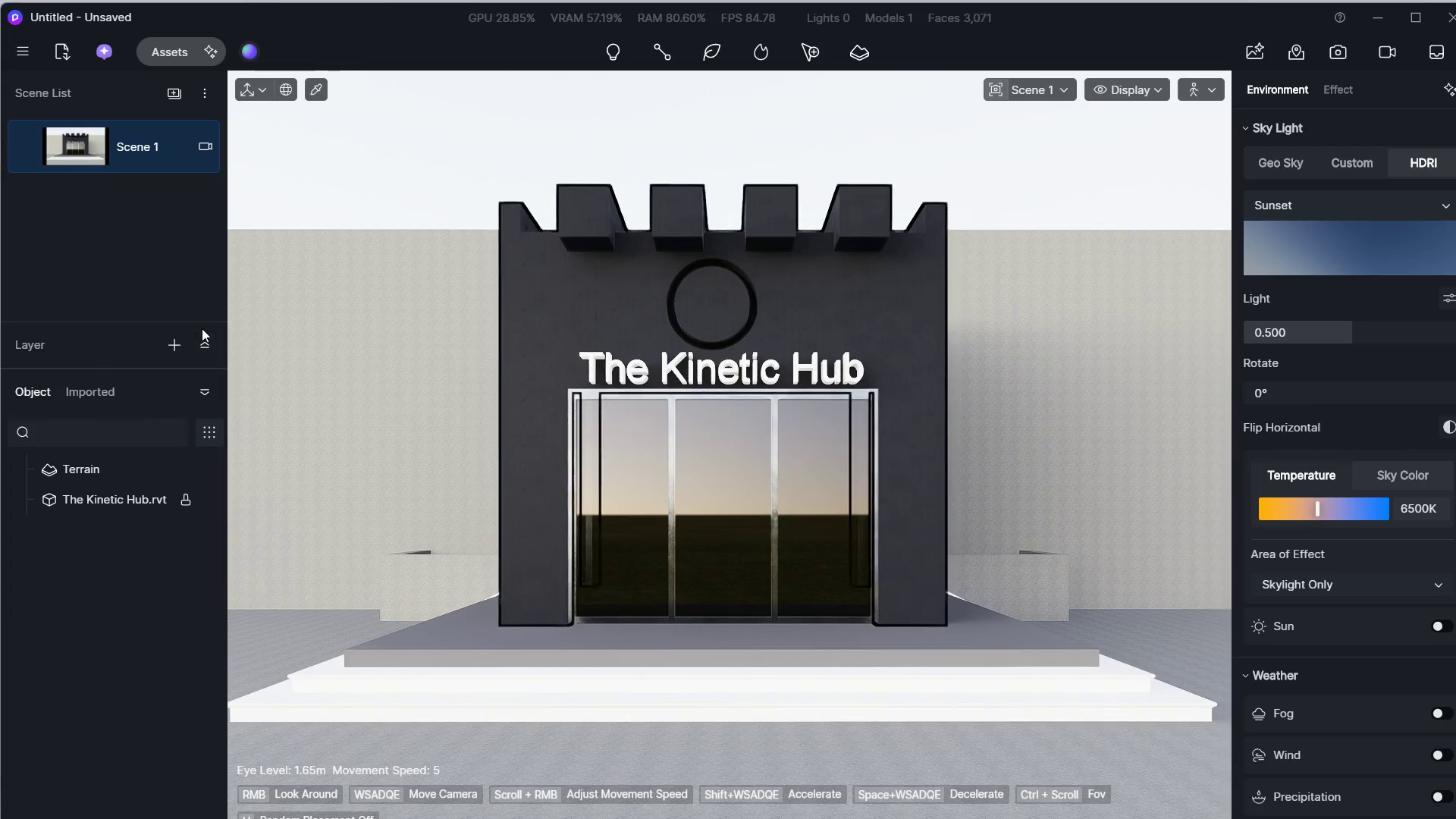 
left_click([337, 345])
 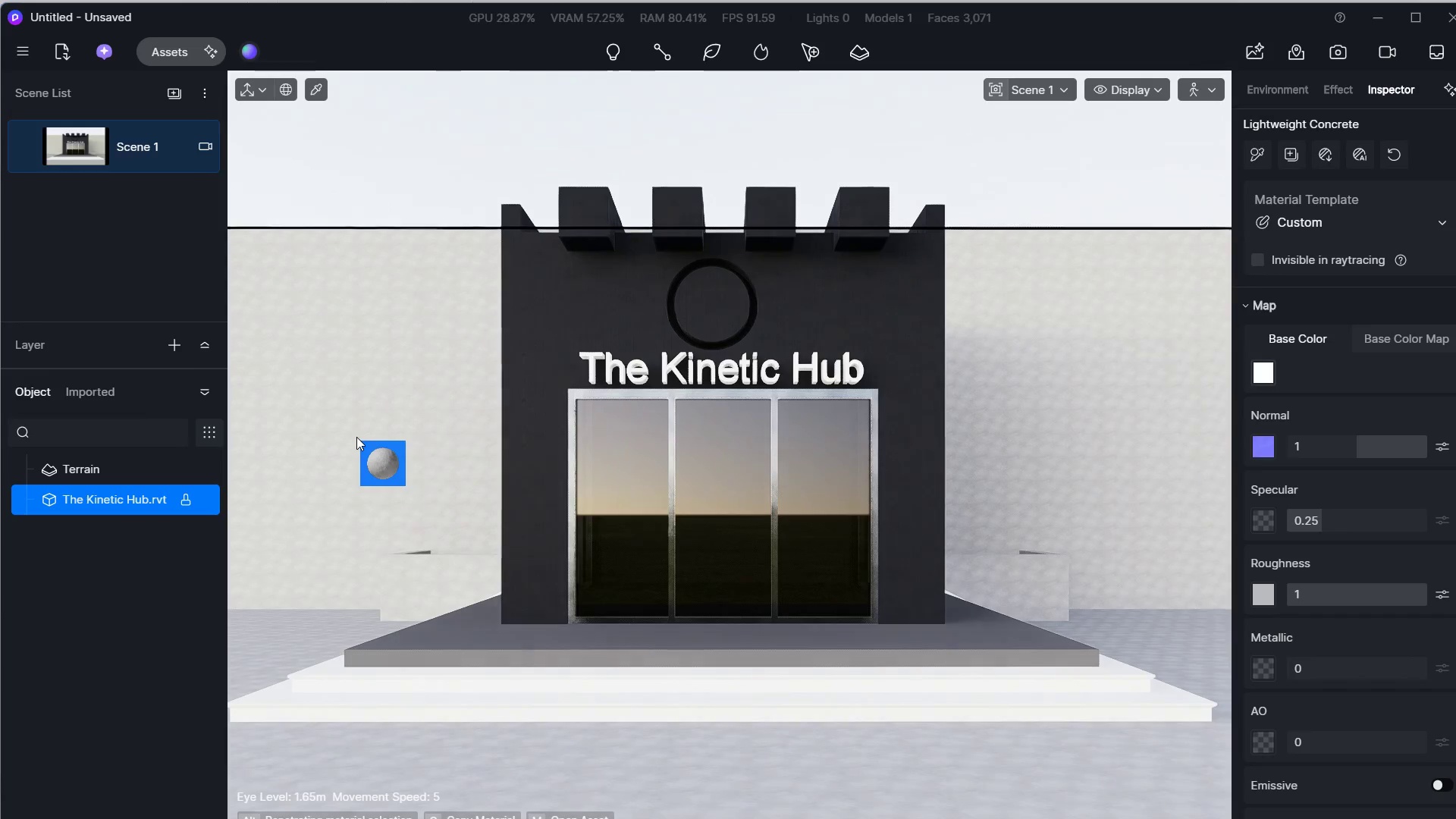 
scroll: coordinate [1414, 482], scroll_direction: down, amount: 3.0
 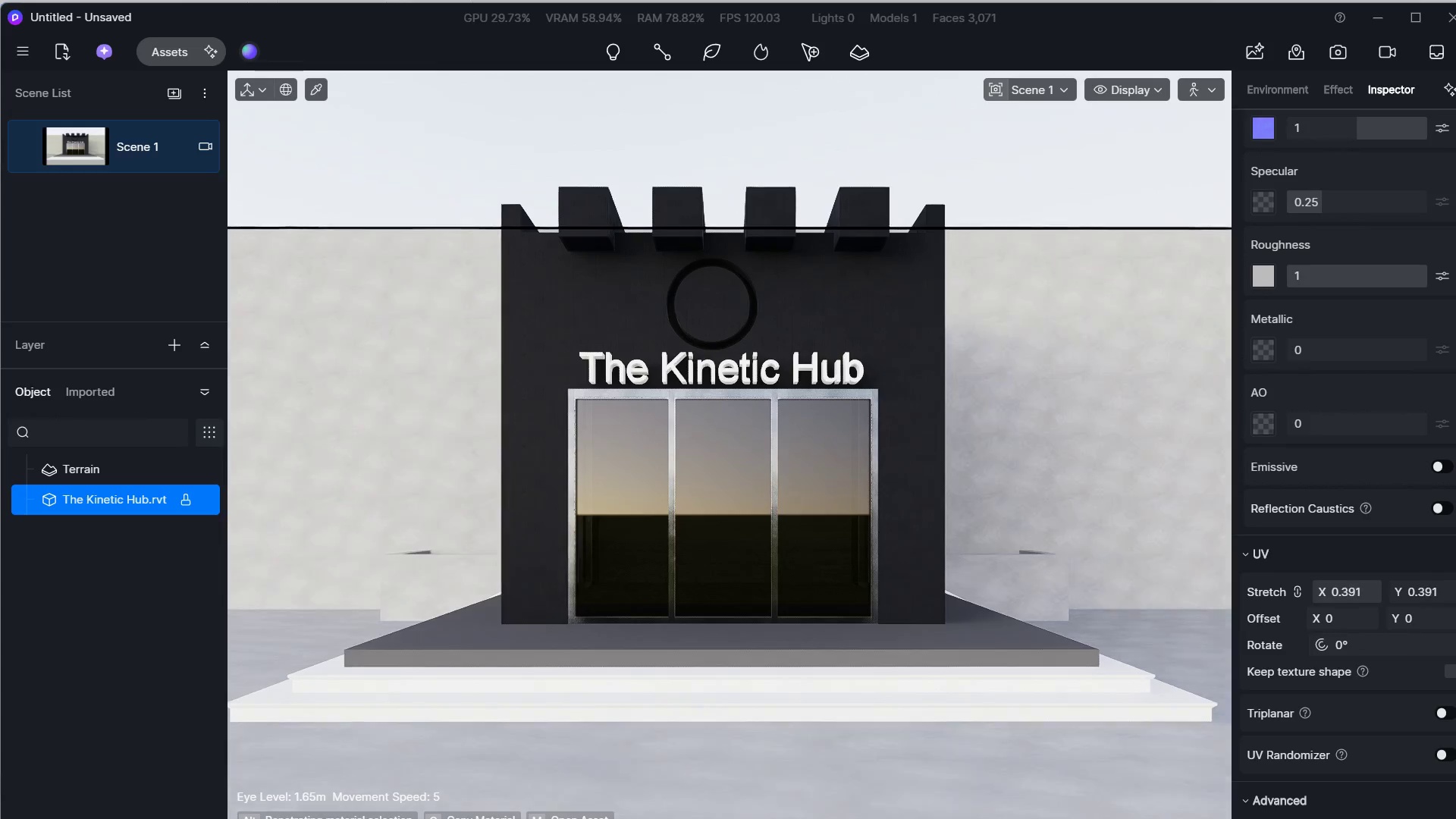 
wait(5.57)
 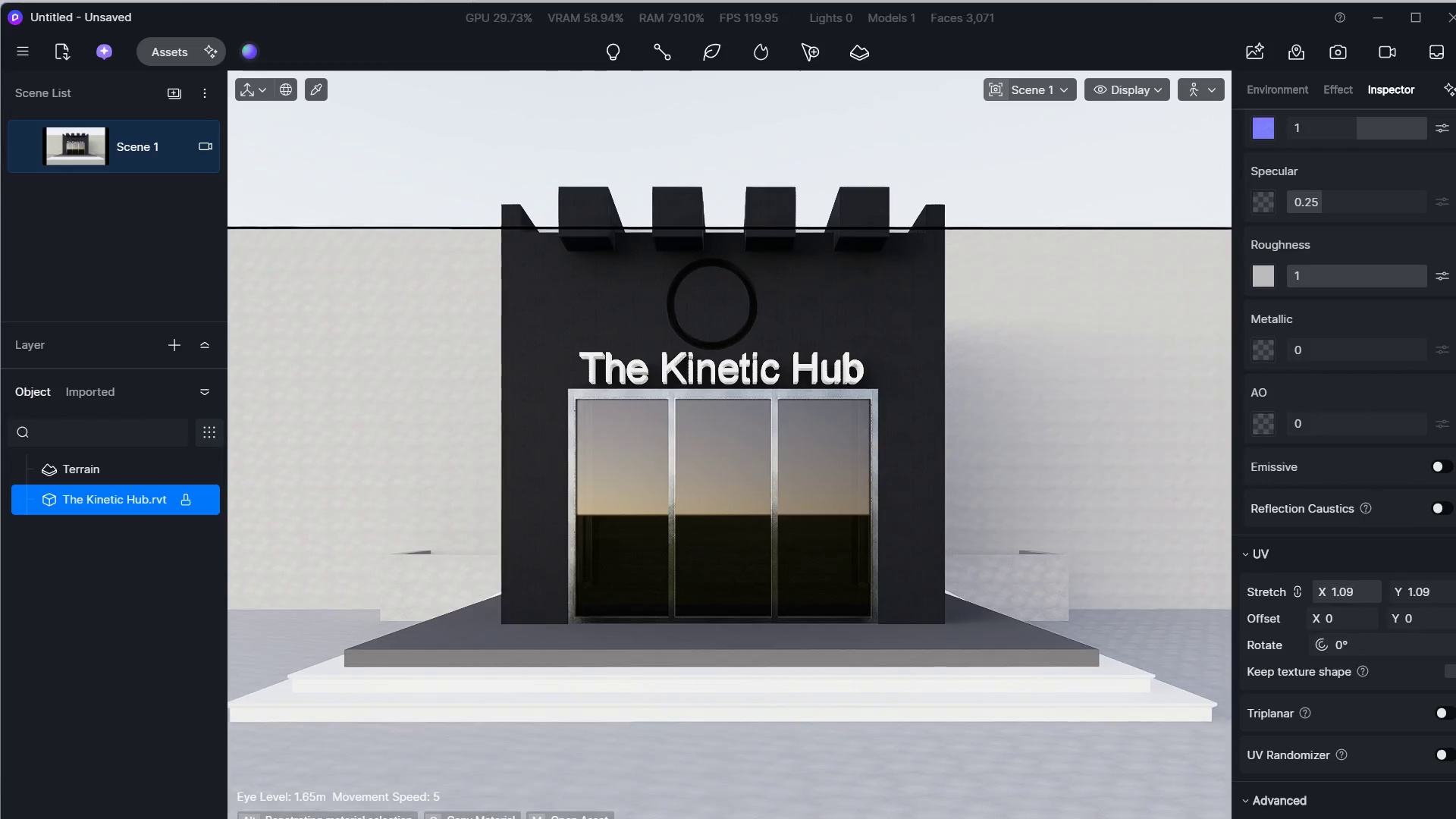 
key(Escape)
 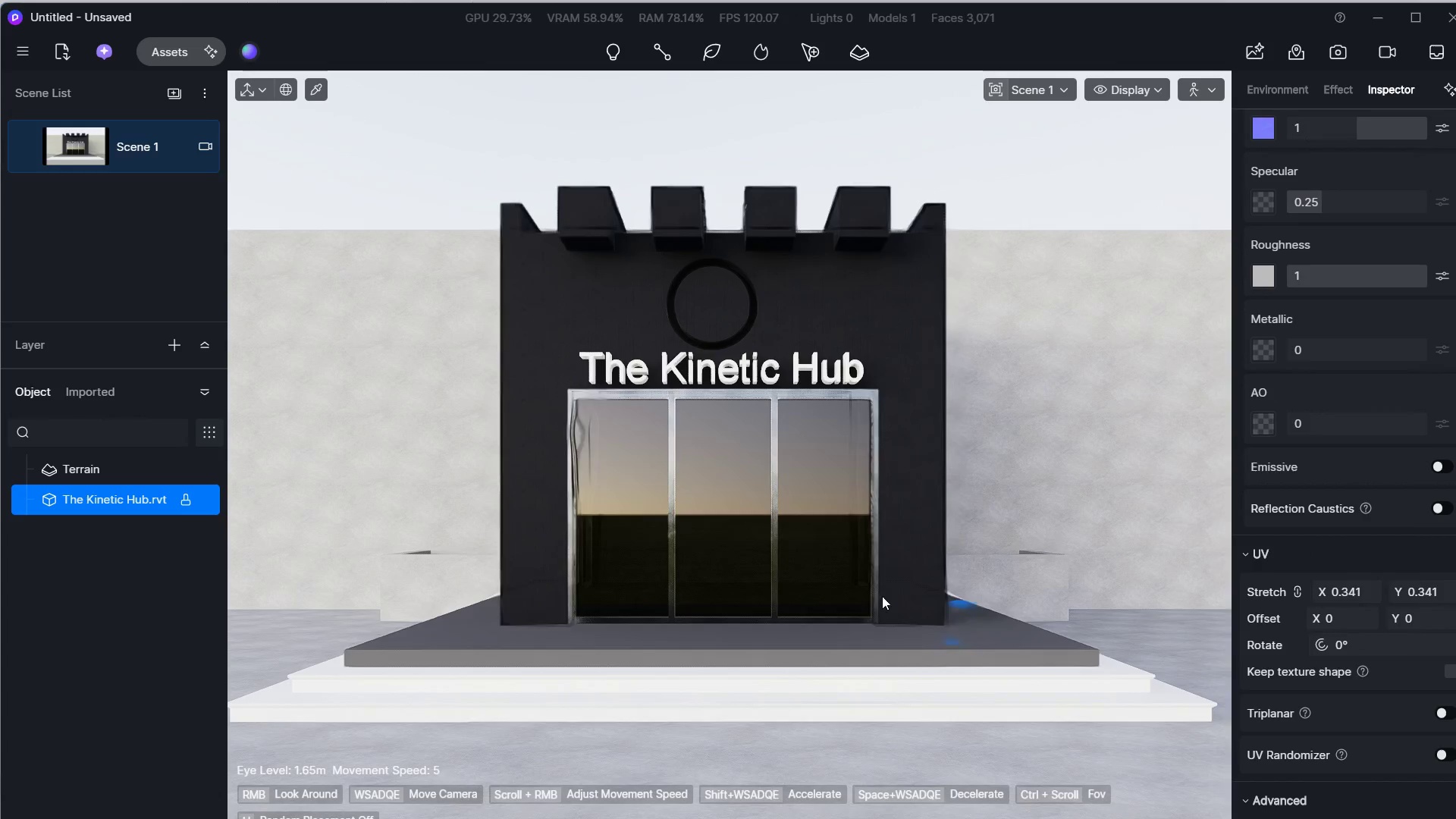 
key(Escape)
 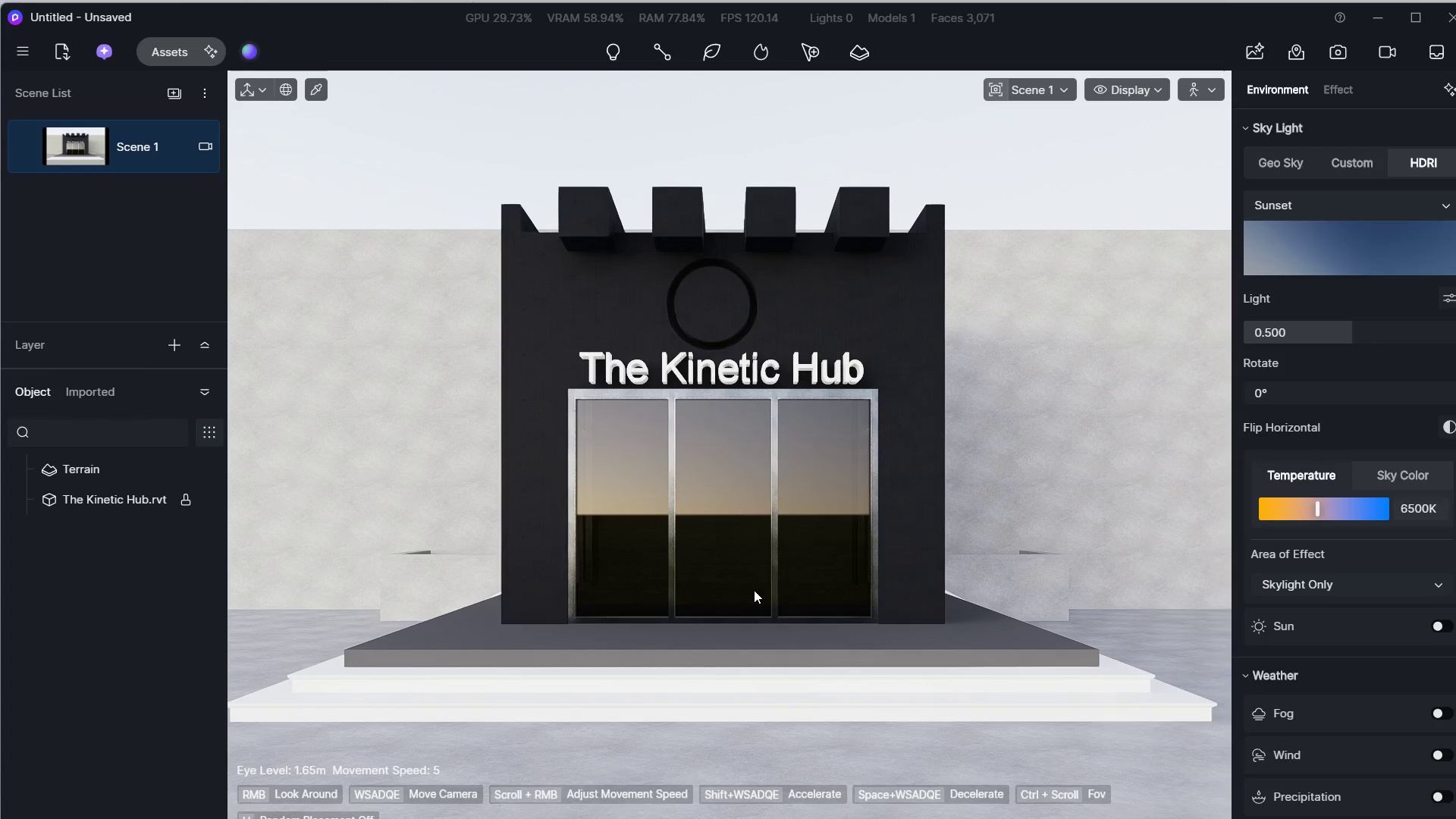 
left_click([162, 53])
 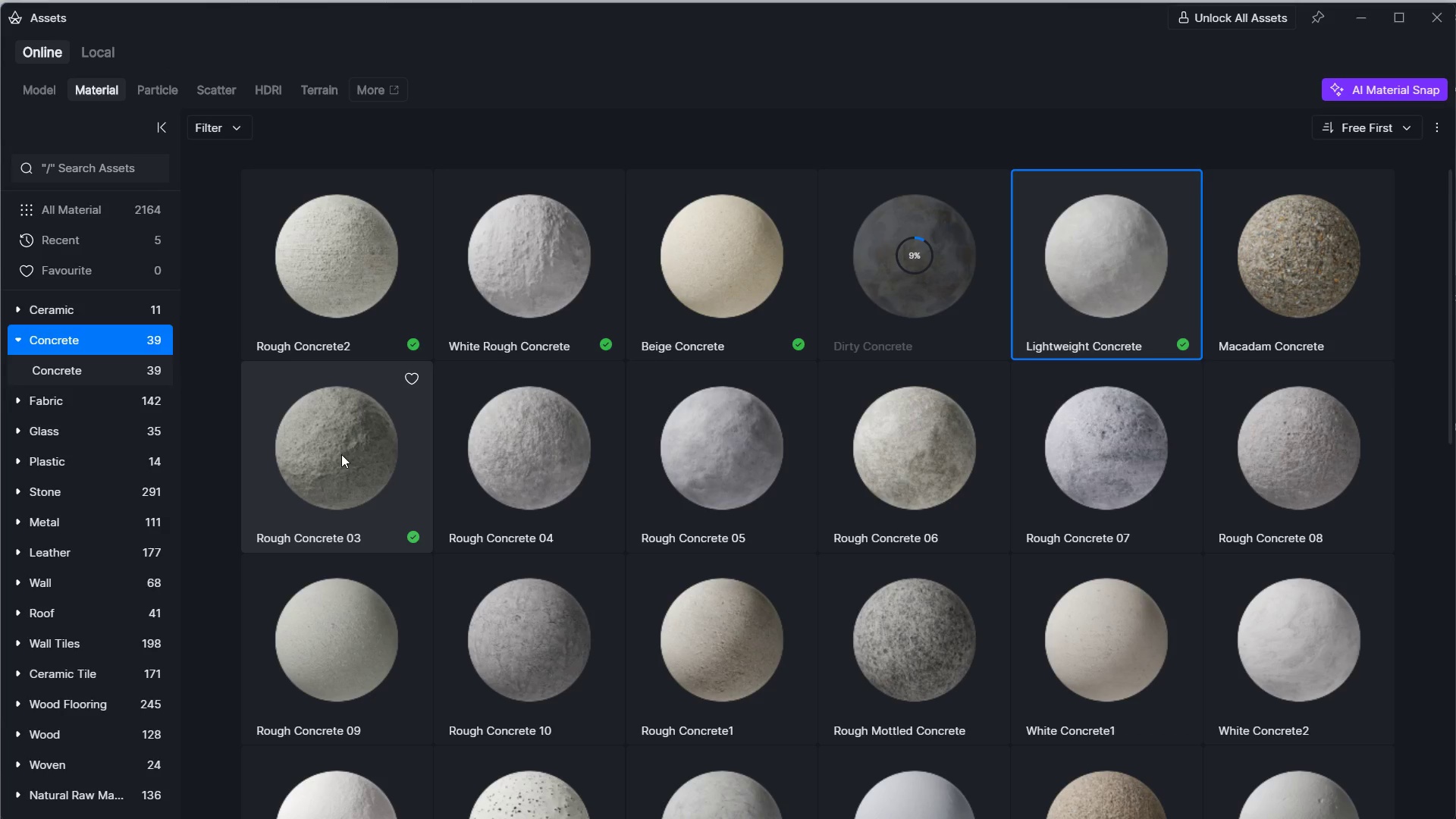 
left_click([347, 312])
 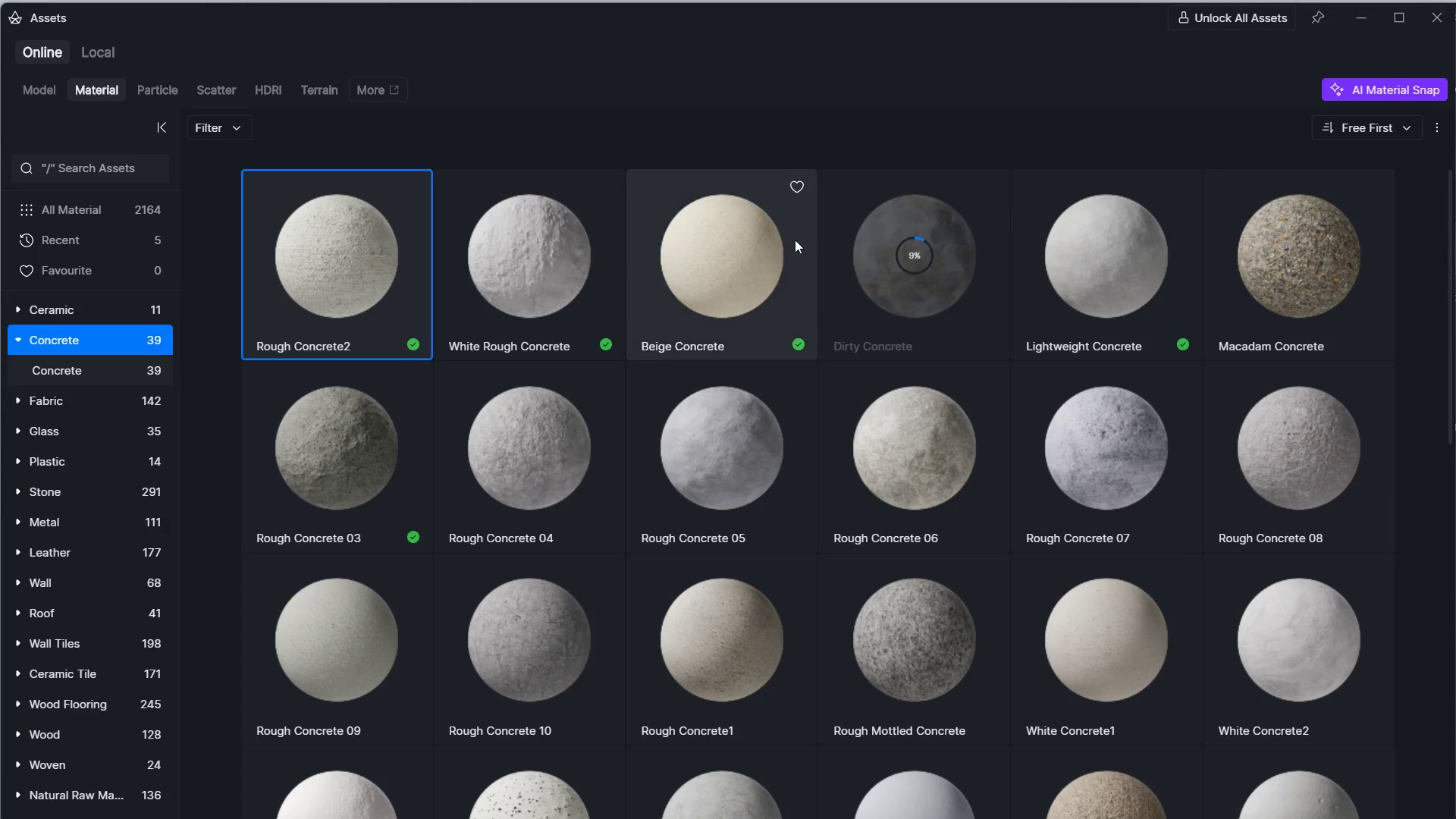 
left_click([1344, 21])
 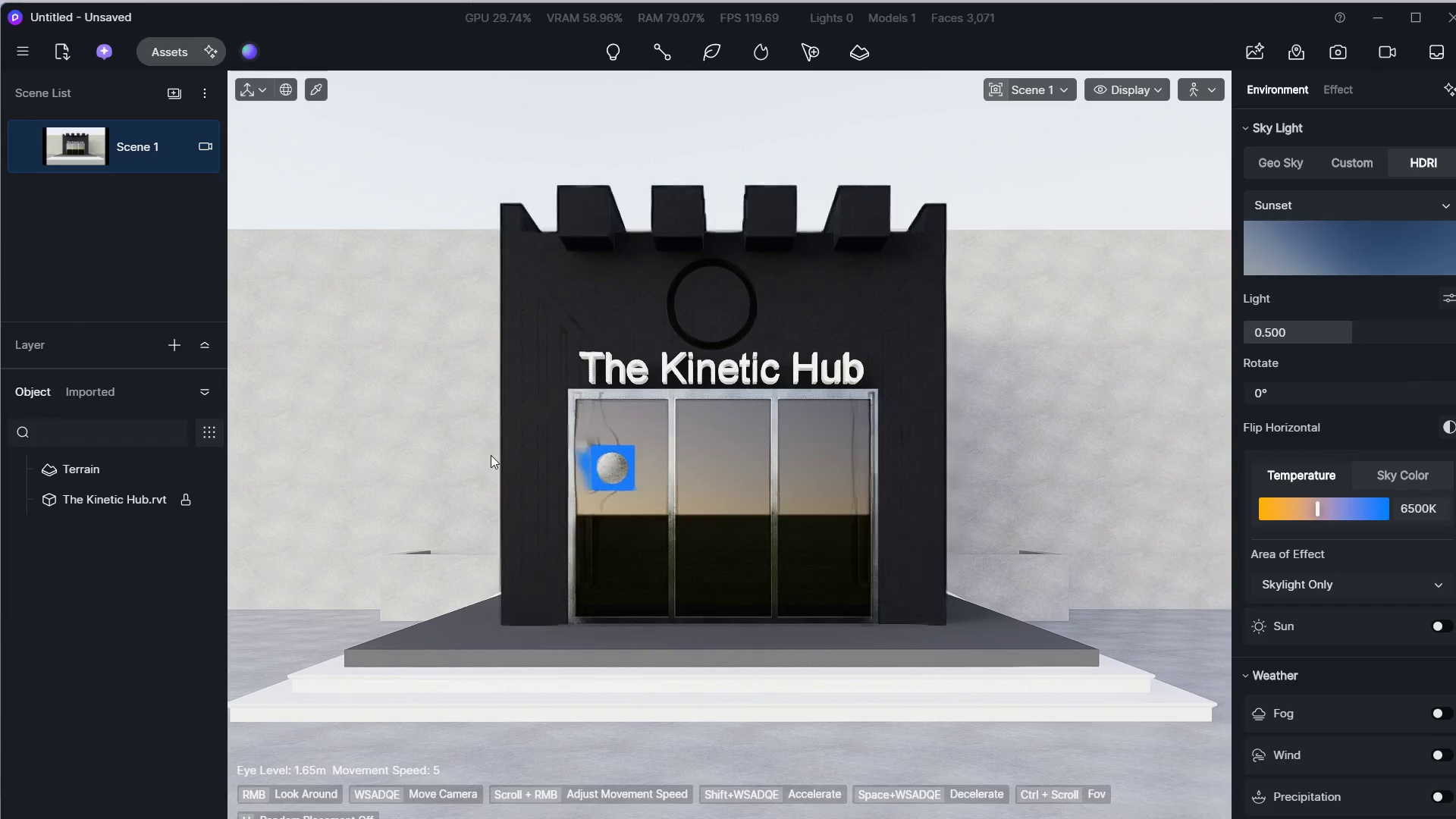 
left_click([403, 439])
 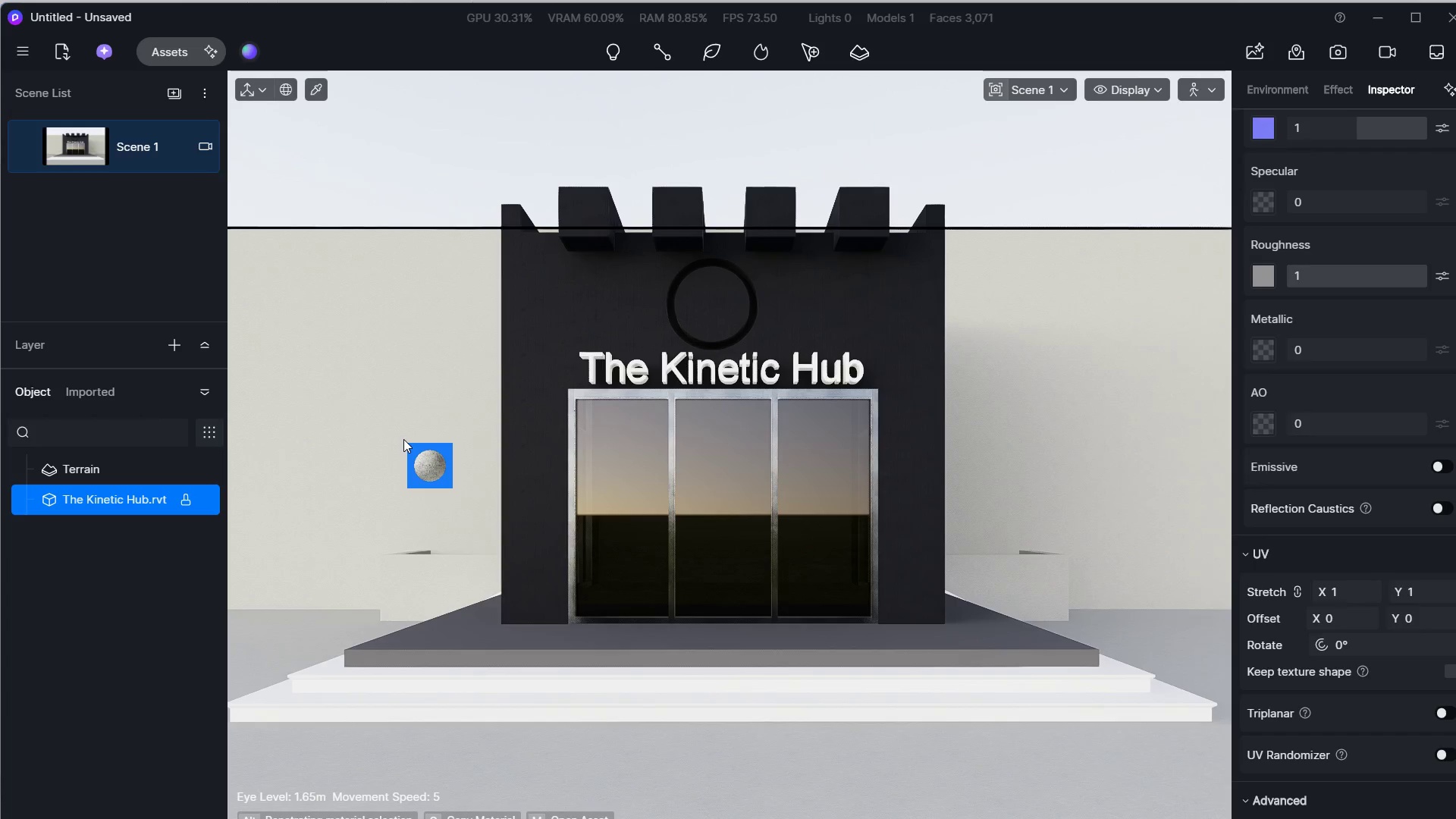 
key(Alt+AltLeft)
 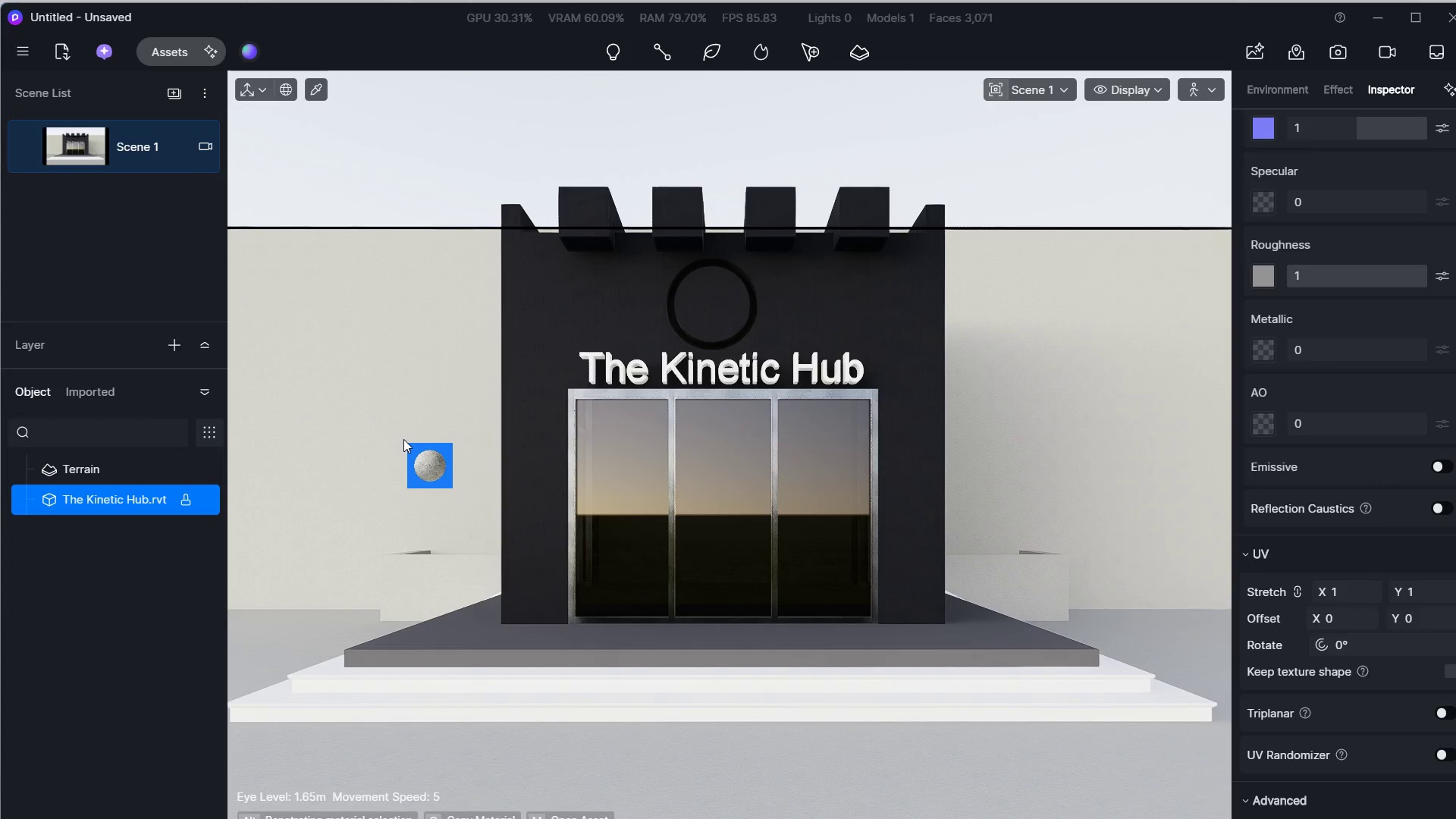 
key(Alt+Tab)
 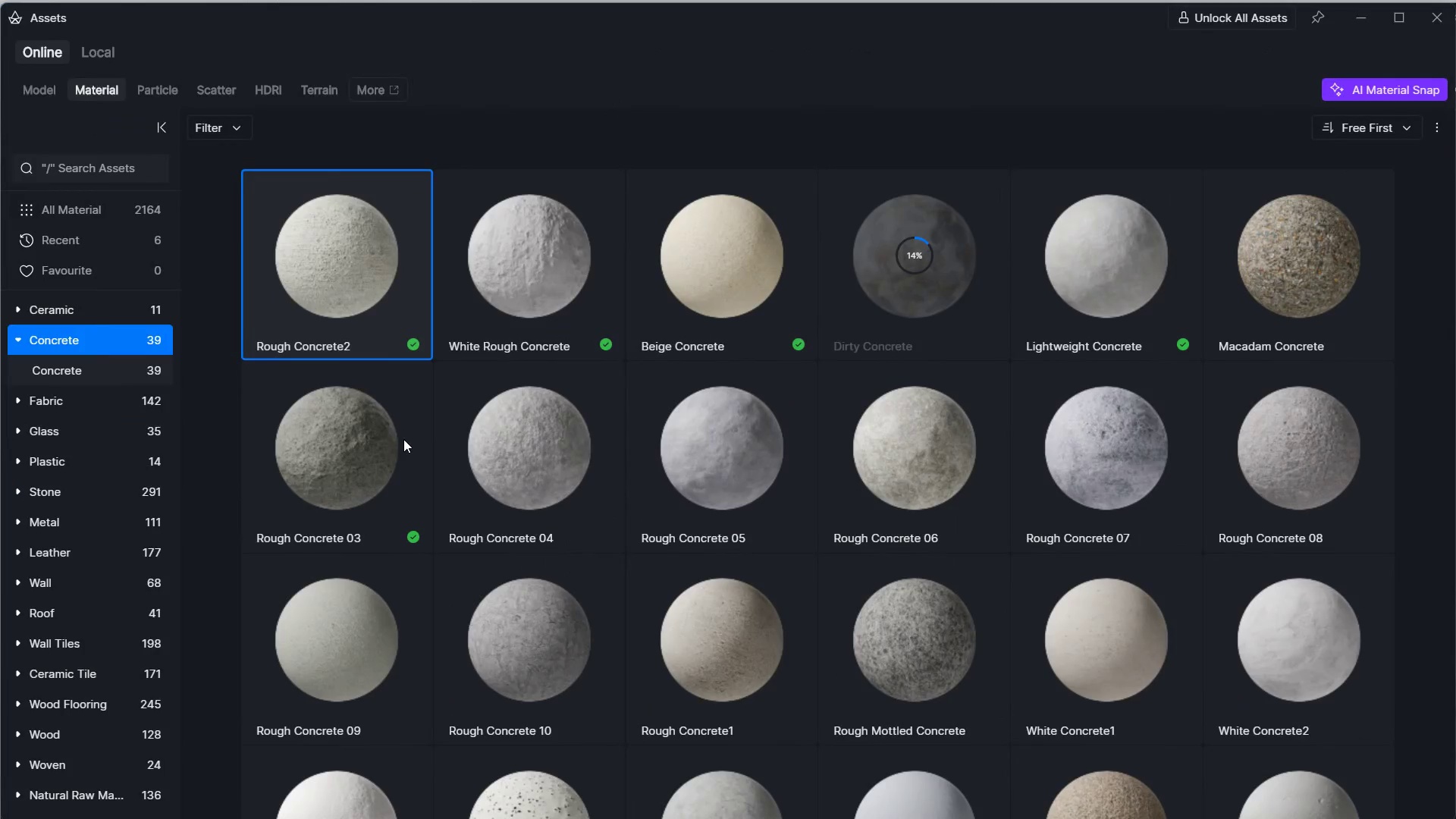 
key(Alt+Tab)
 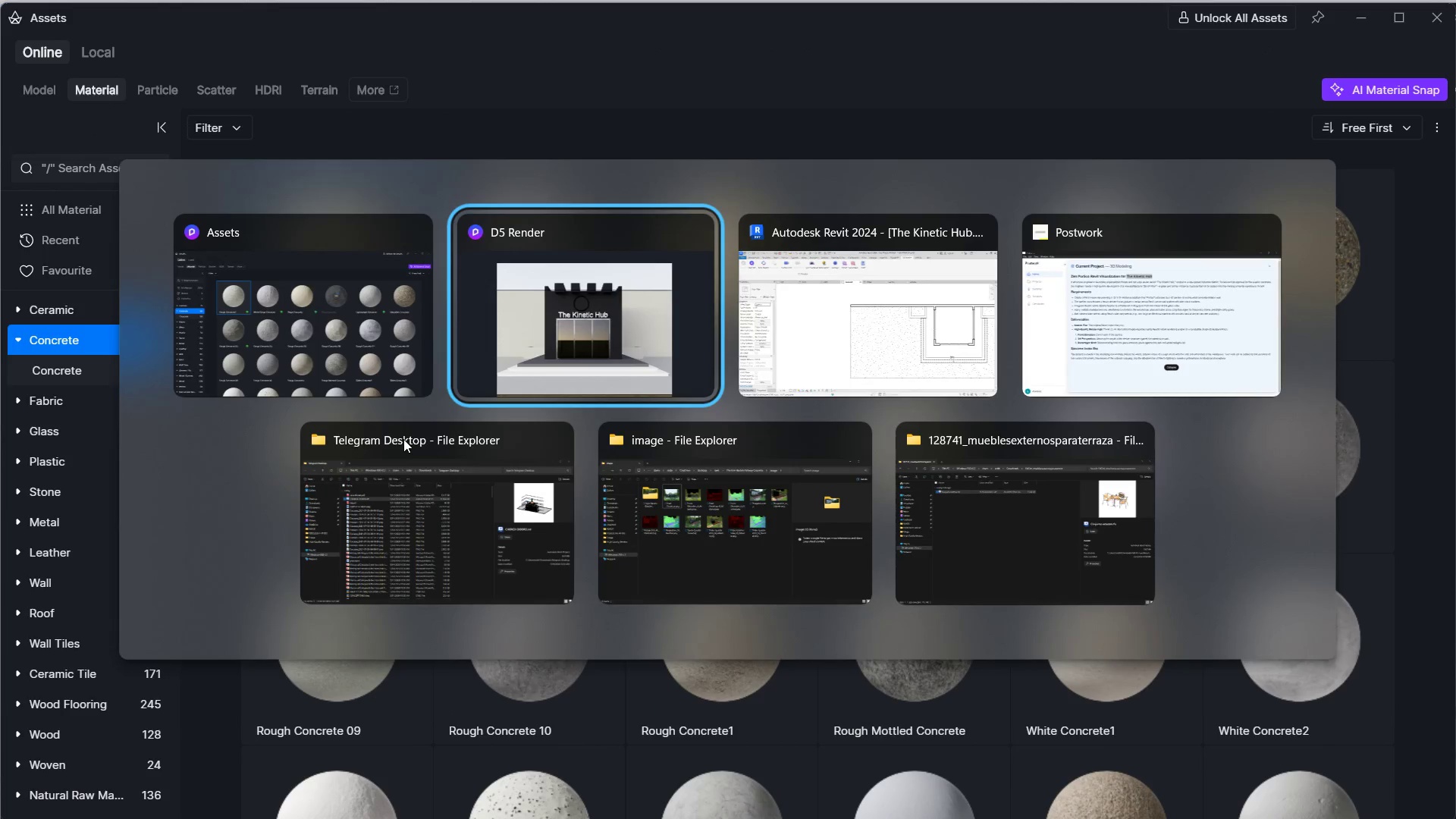 
key(Alt+Tab)
 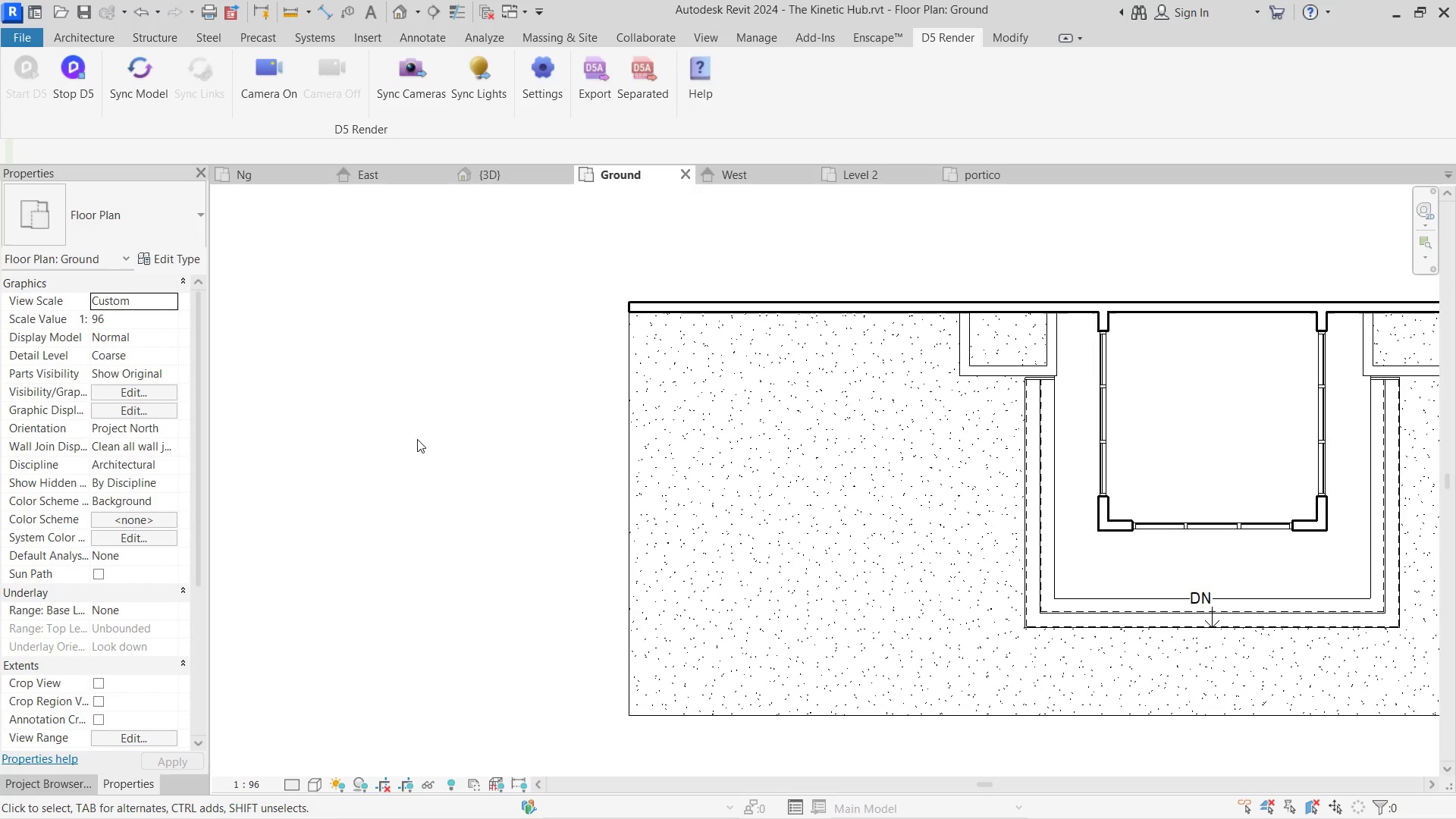 
key(Alt+AltLeft)
 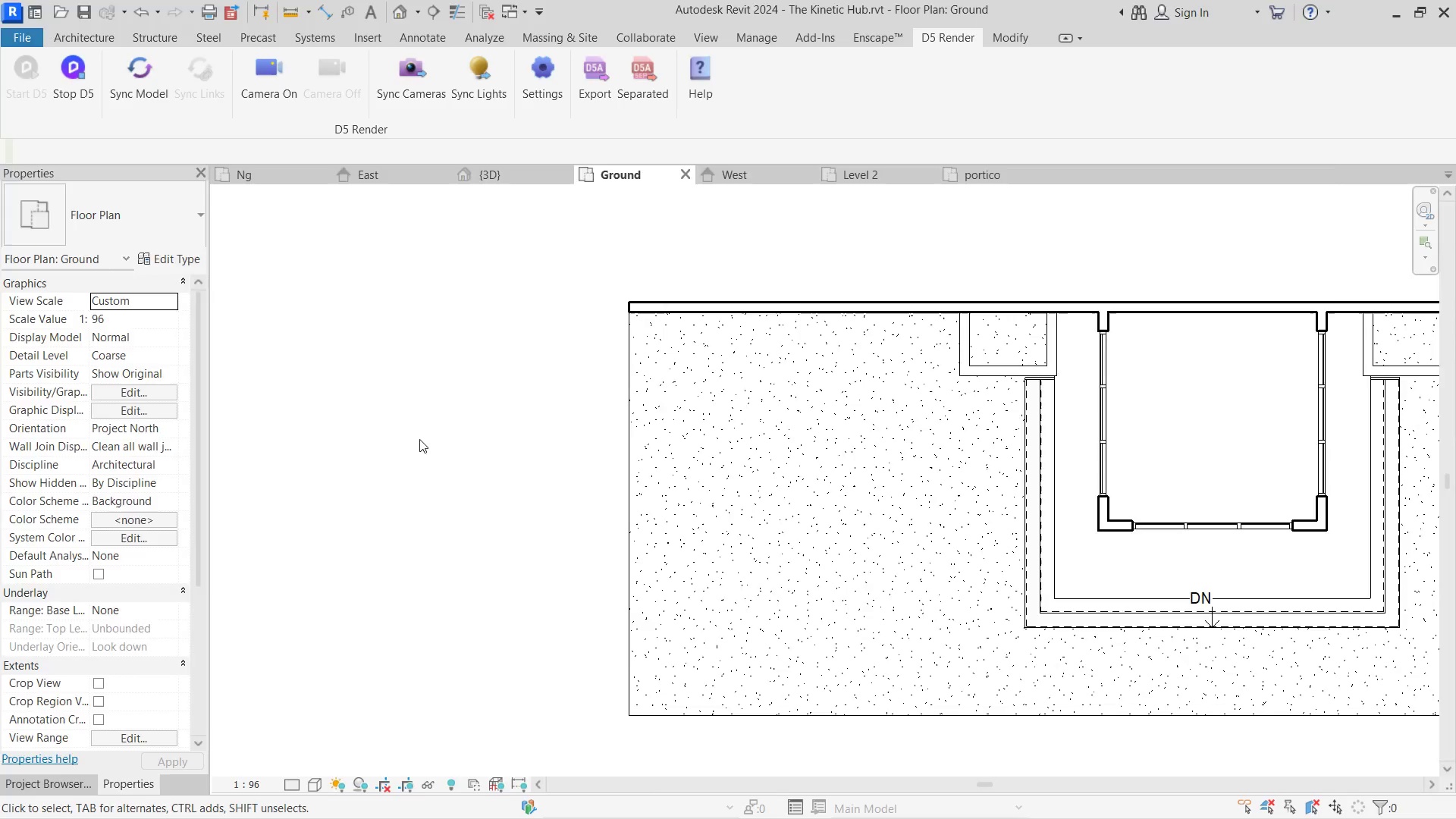 
key(Alt+Tab)
 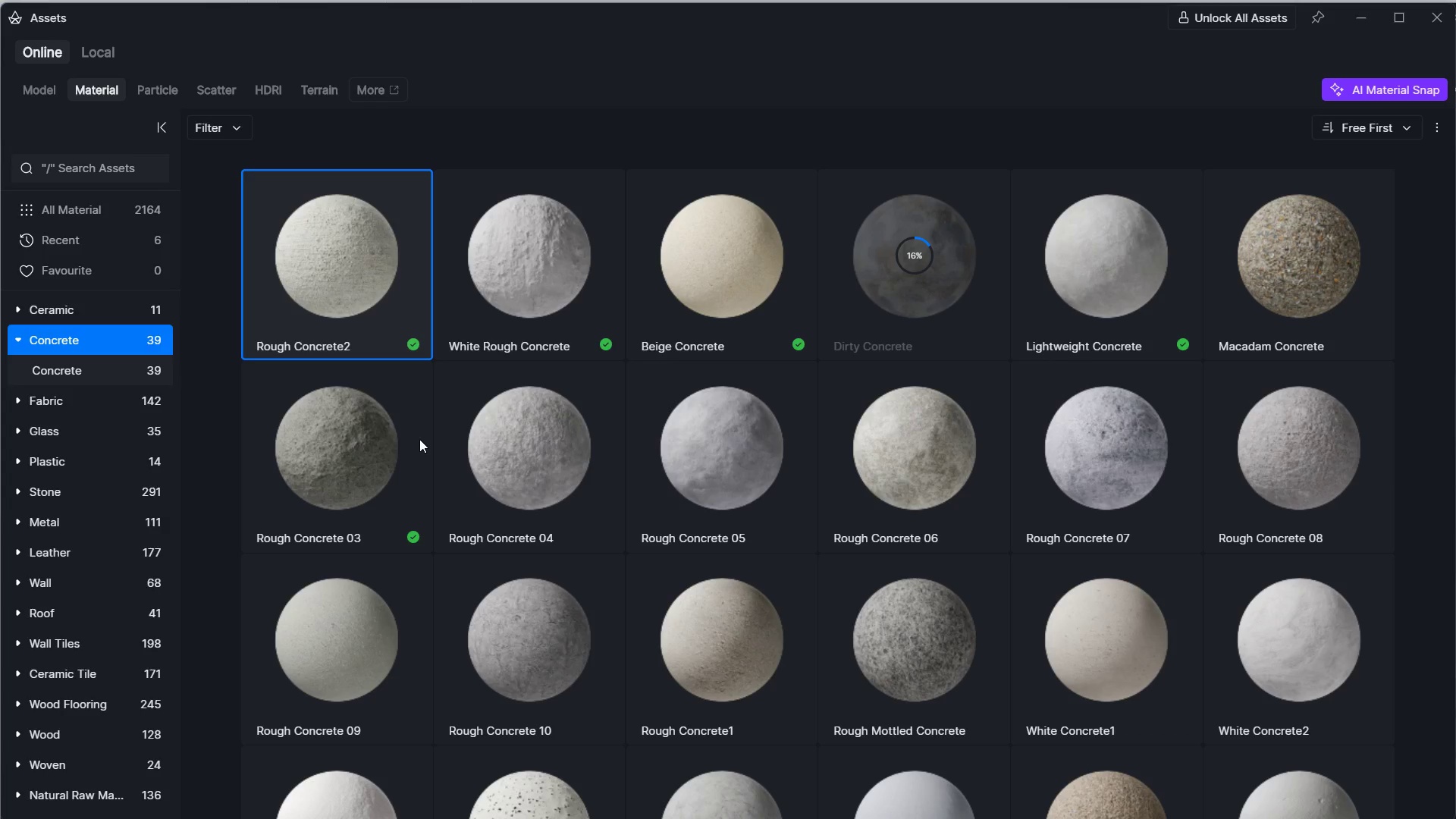 
key(Alt+Tab)
 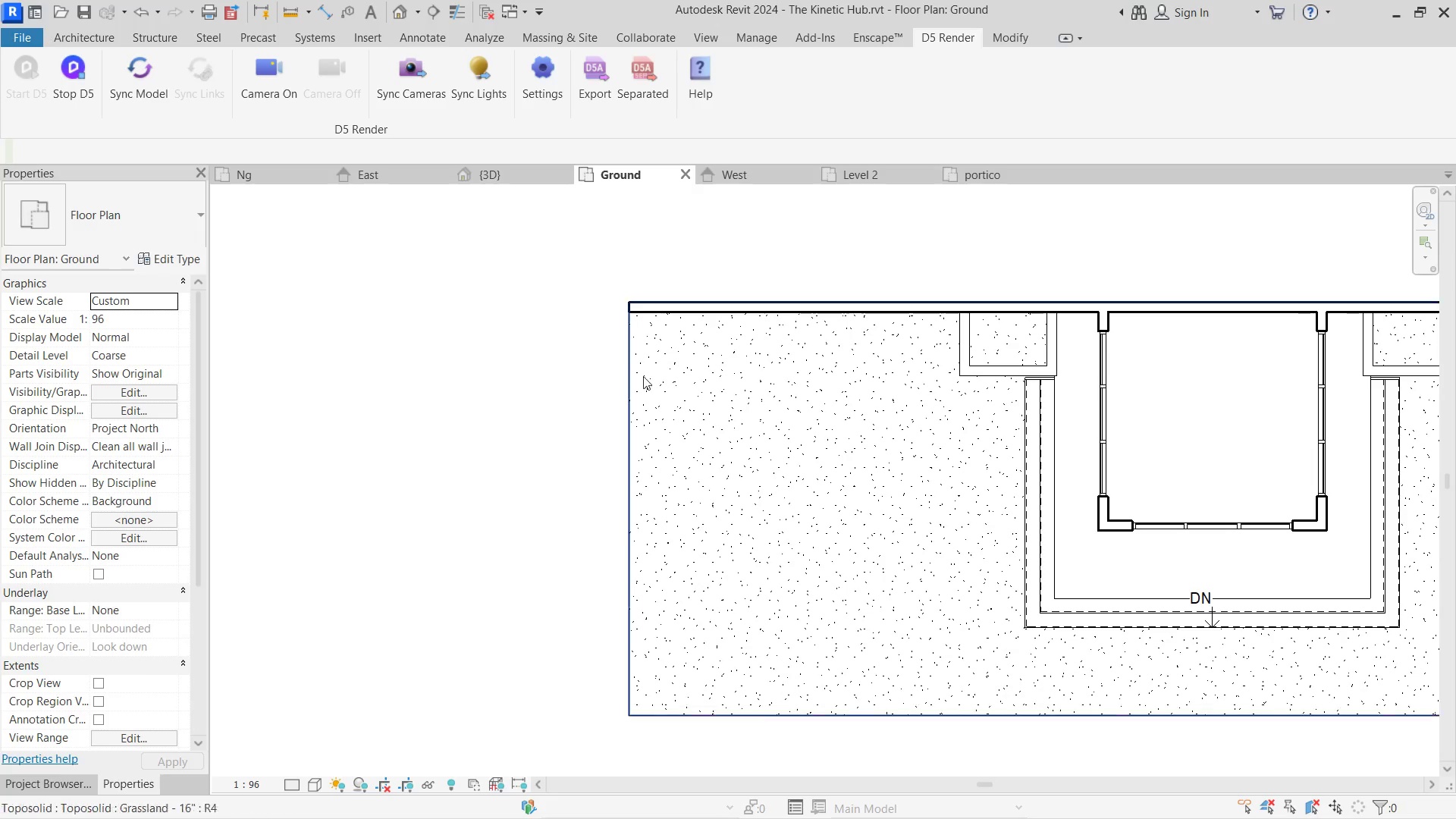 
left_click([720, 311])
 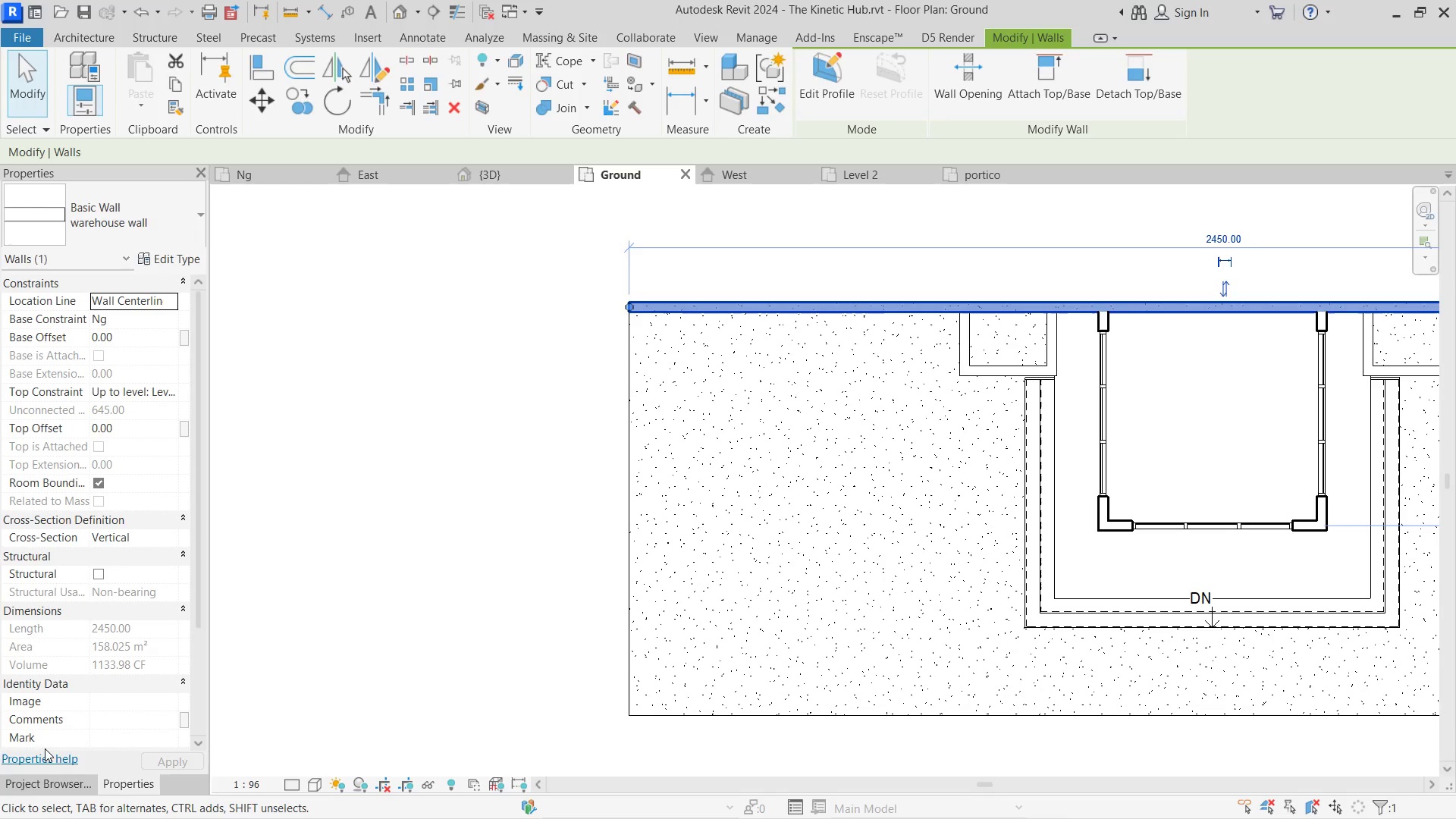 
left_click([46, 778])
 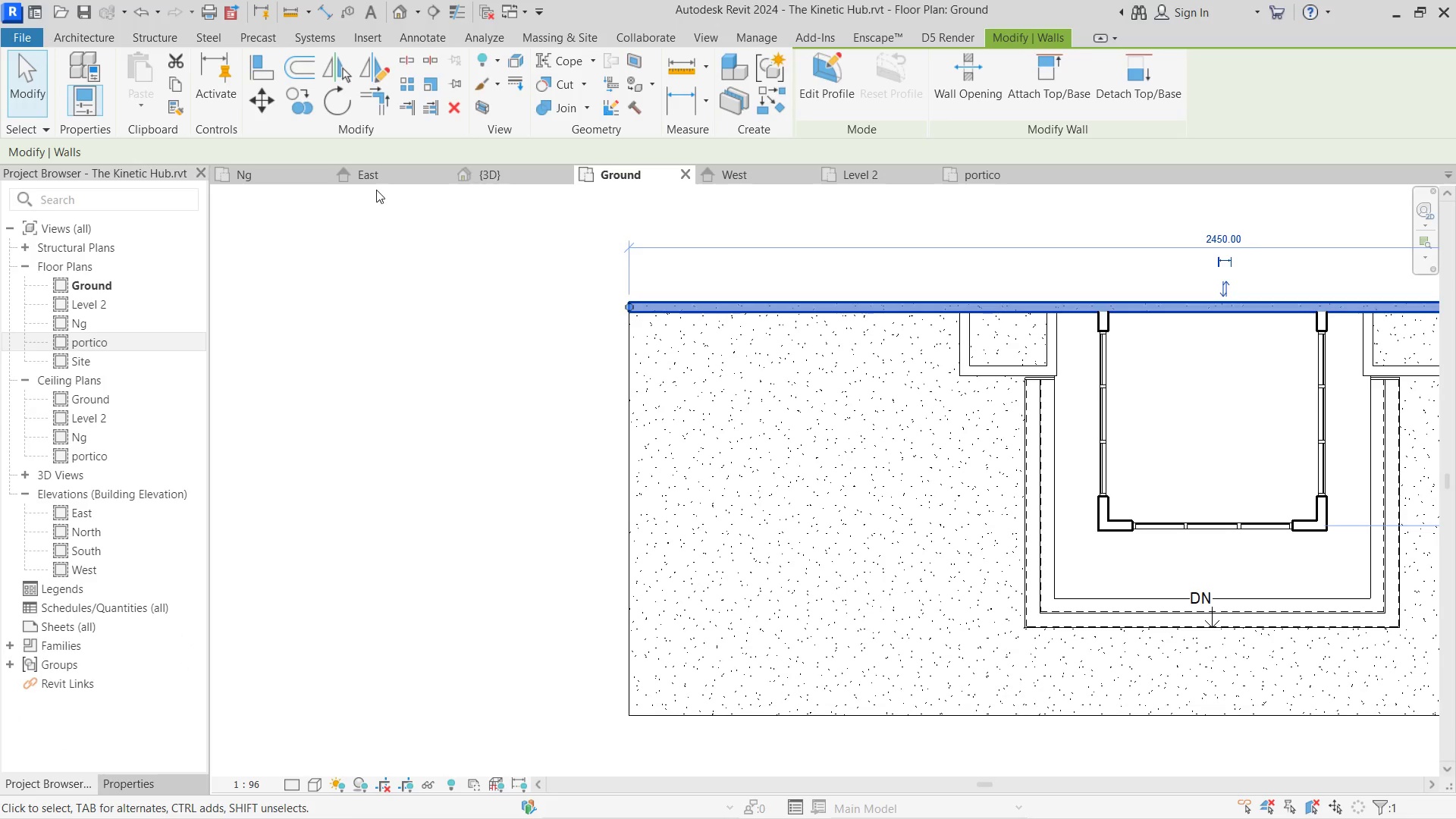 
double_click([381, 176])
 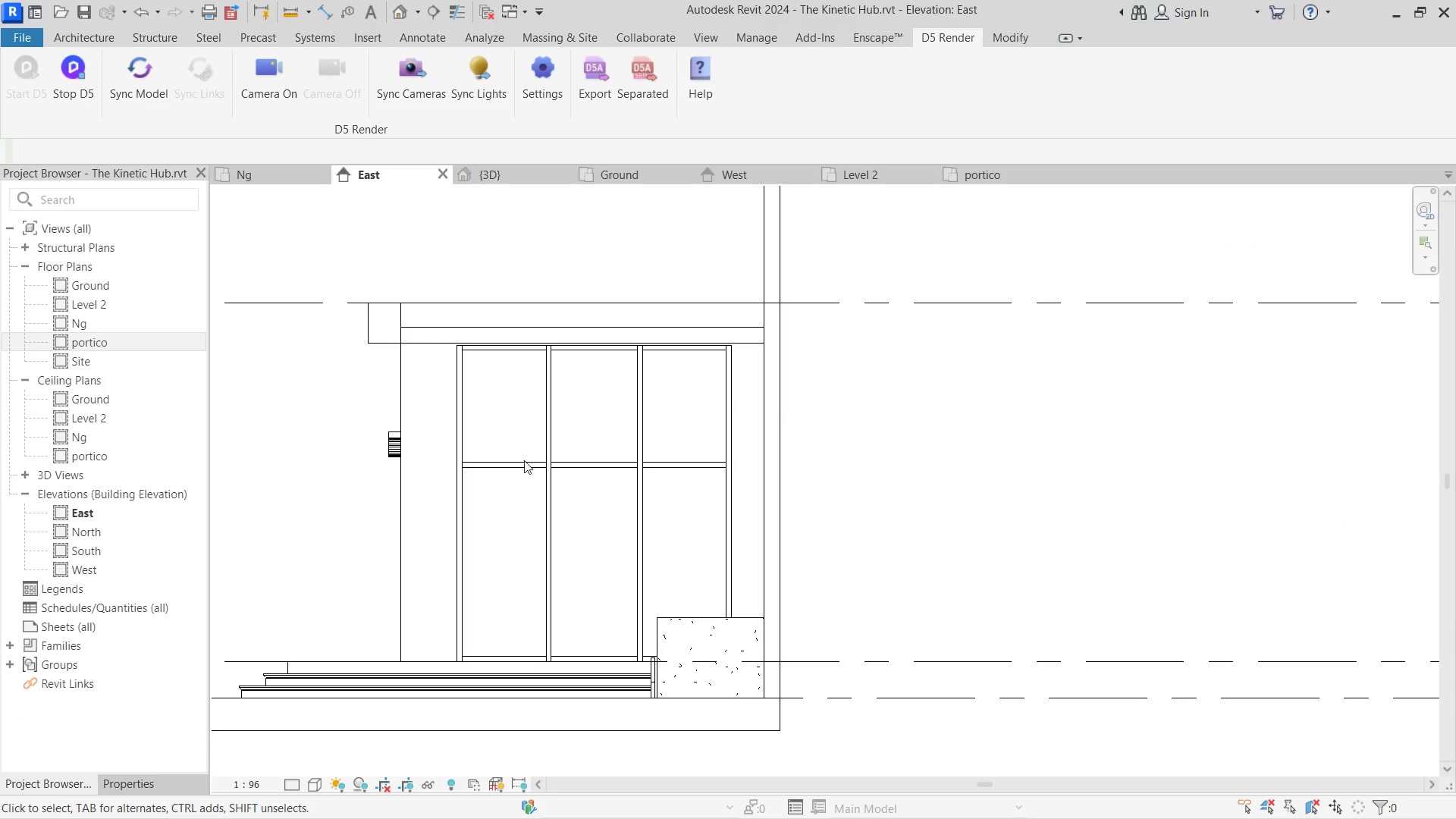 
scroll: coordinate [686, 459], scroll_direction: down, amount: 9.0
 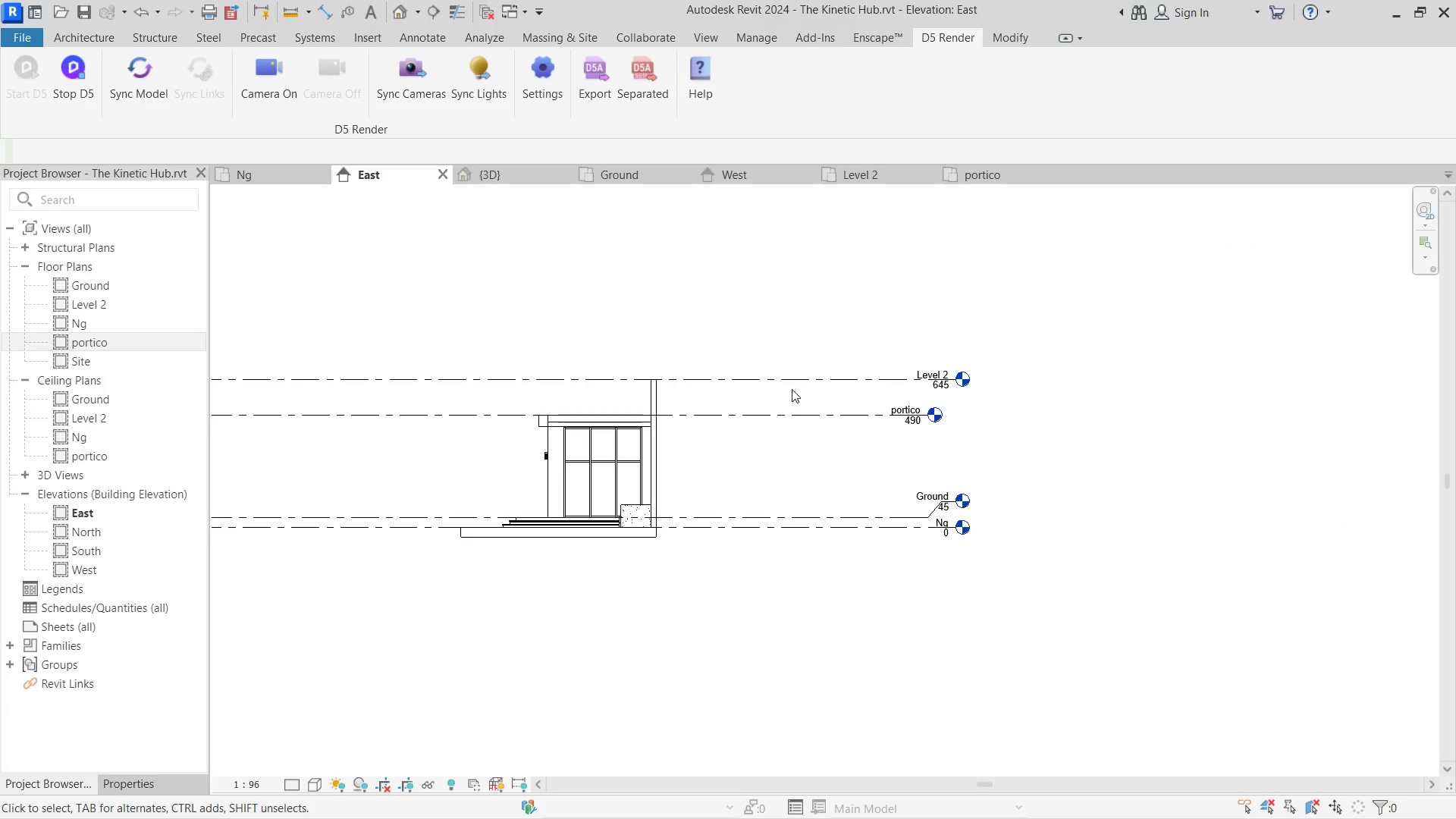 
left_click([794, 382])
 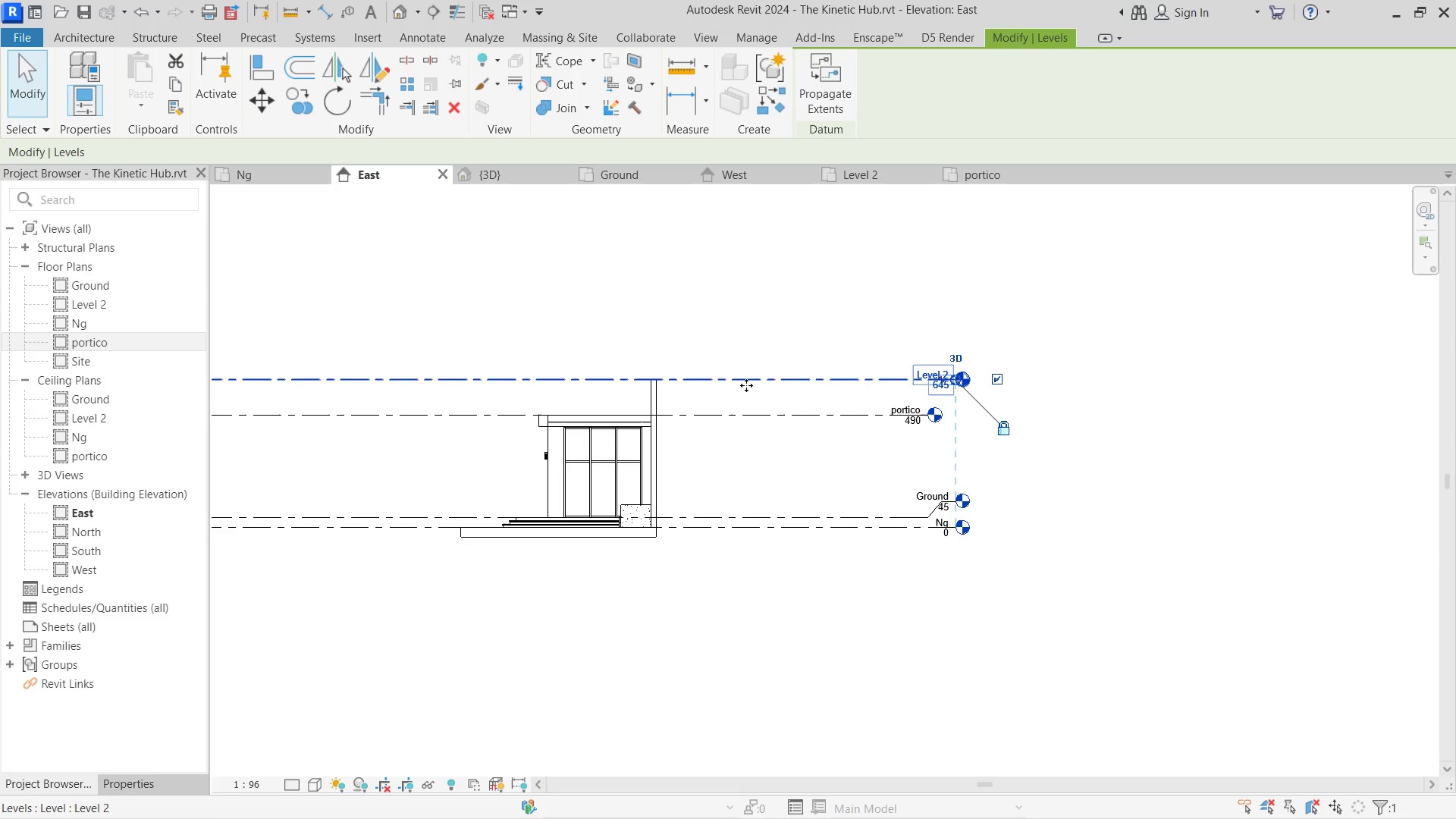 
left_click_drag(start_coordinate=[746, 385], to_coordinate=[747, 312])
 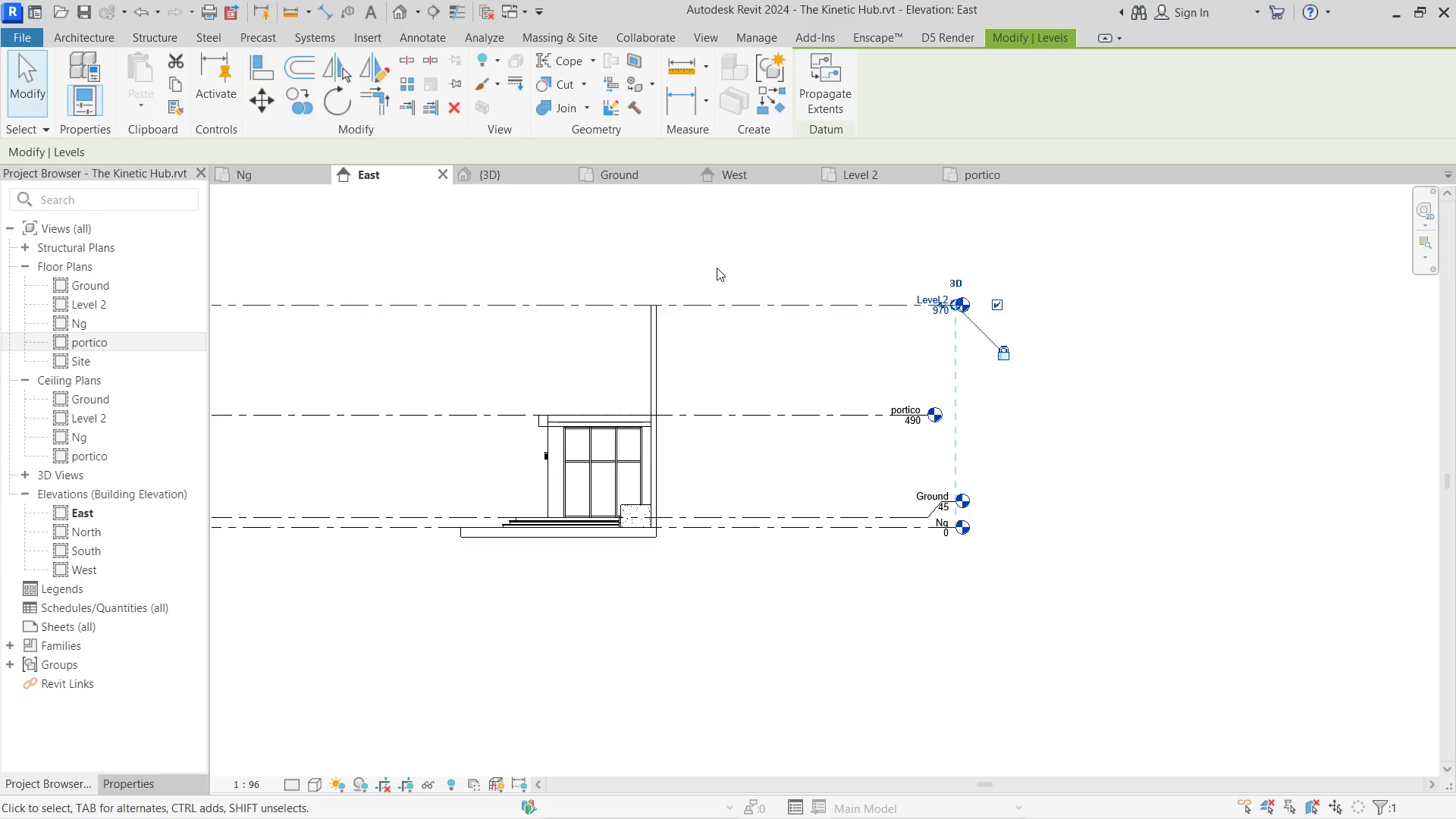 
left_click([656, 268])
 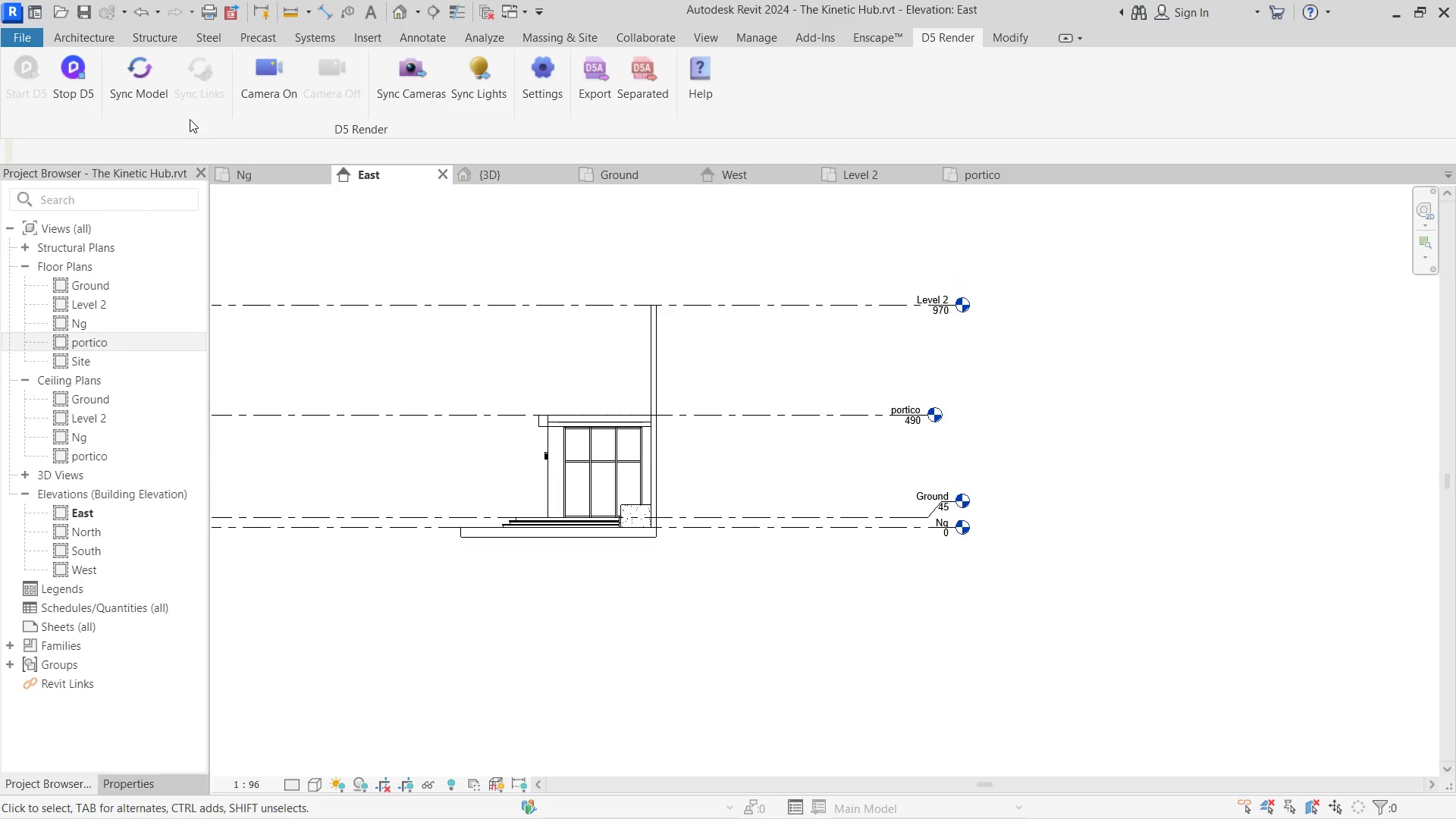 
left_click([157, 86])
 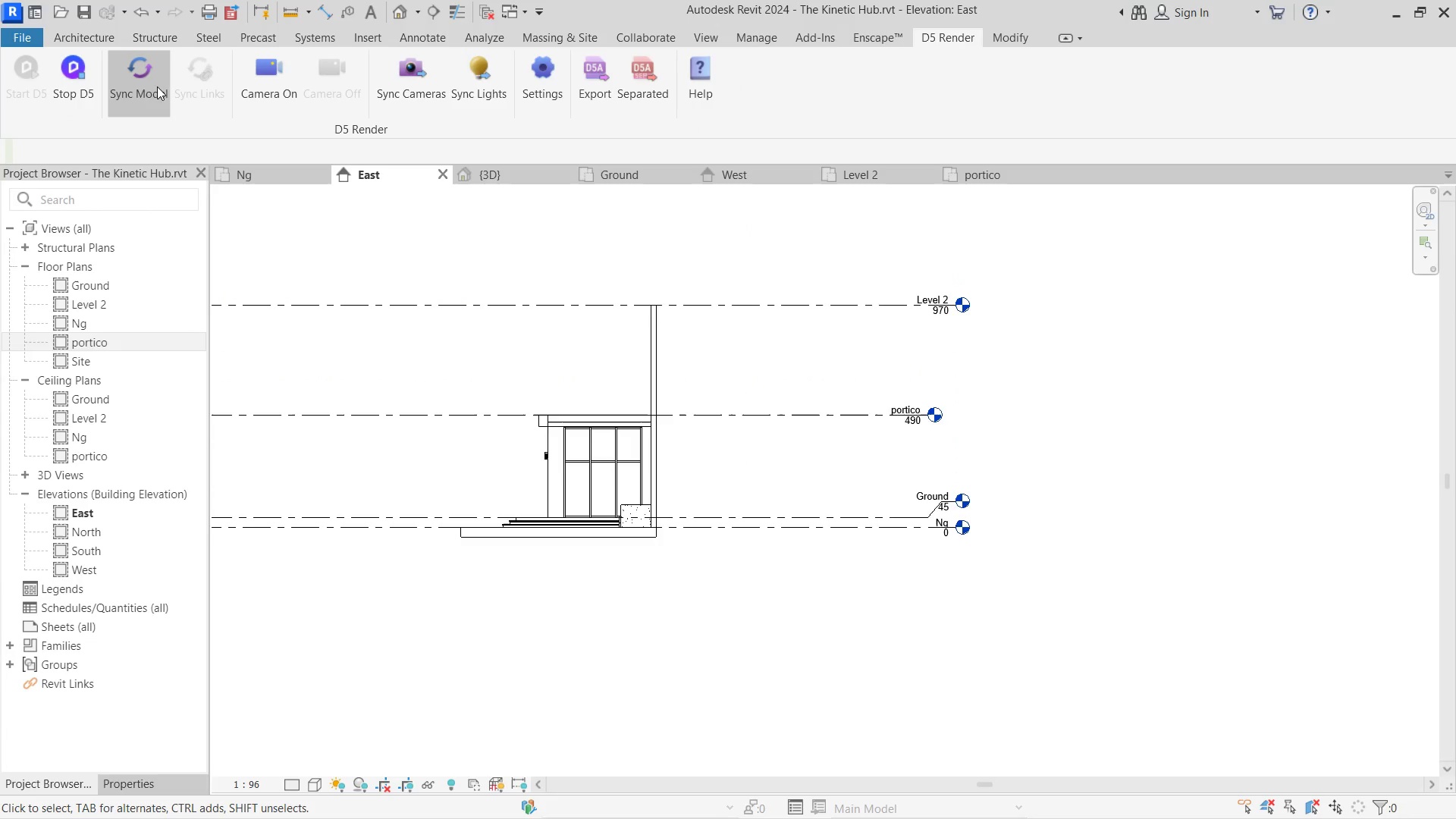 
key(Alt+AltLeft)
 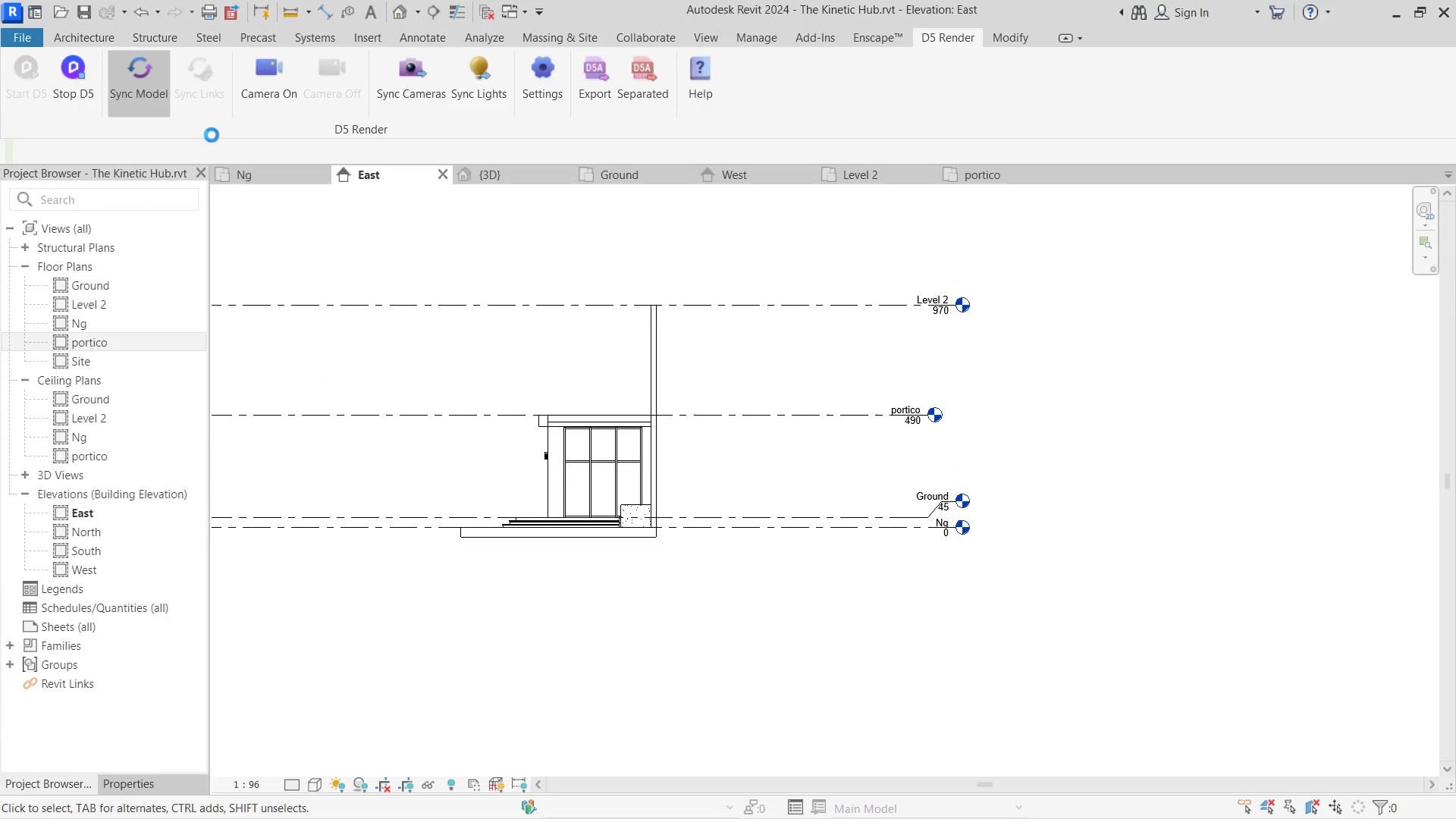 
key(Alt+Tab)
 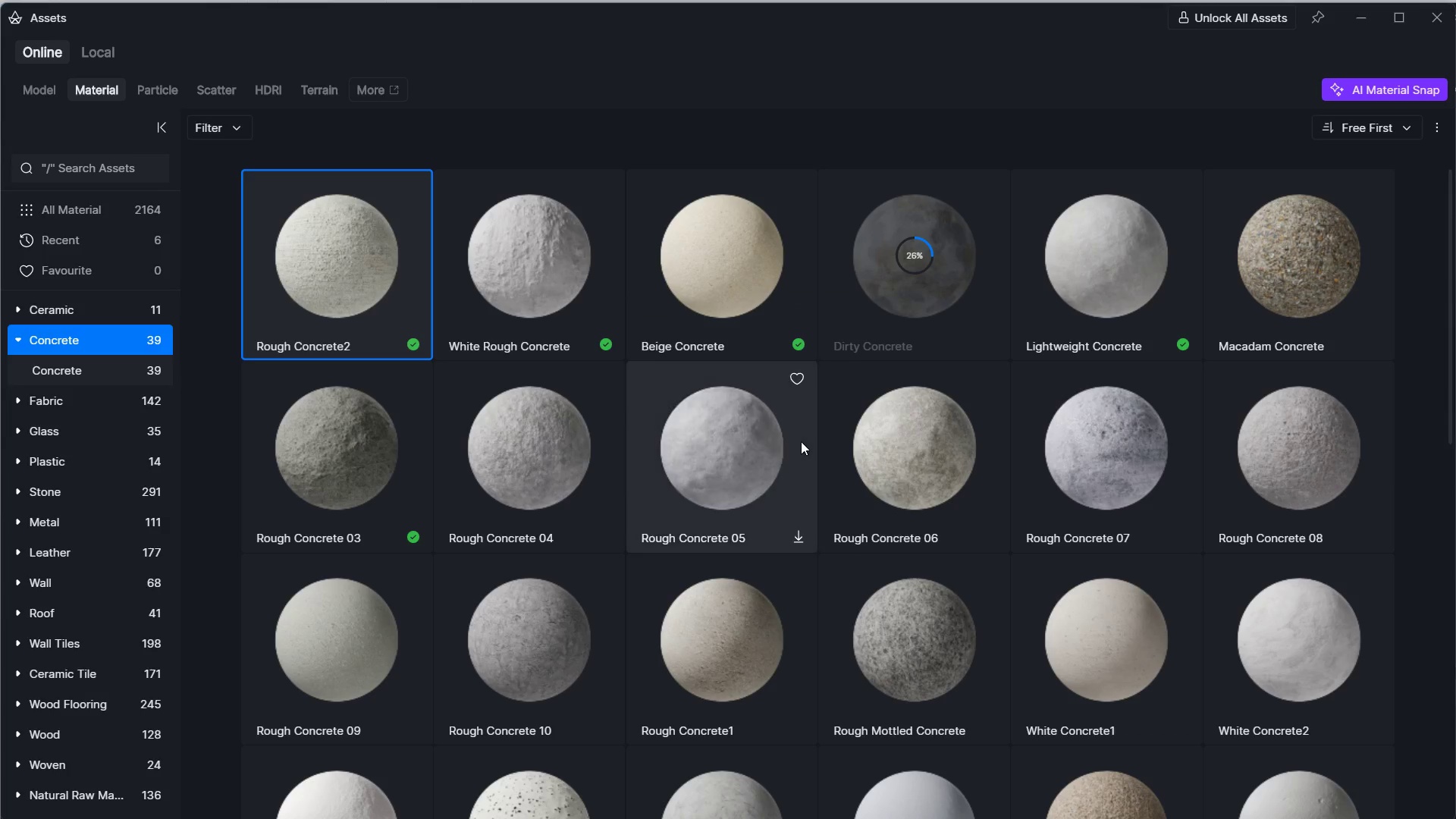 
key(Alt+AltLeft)
 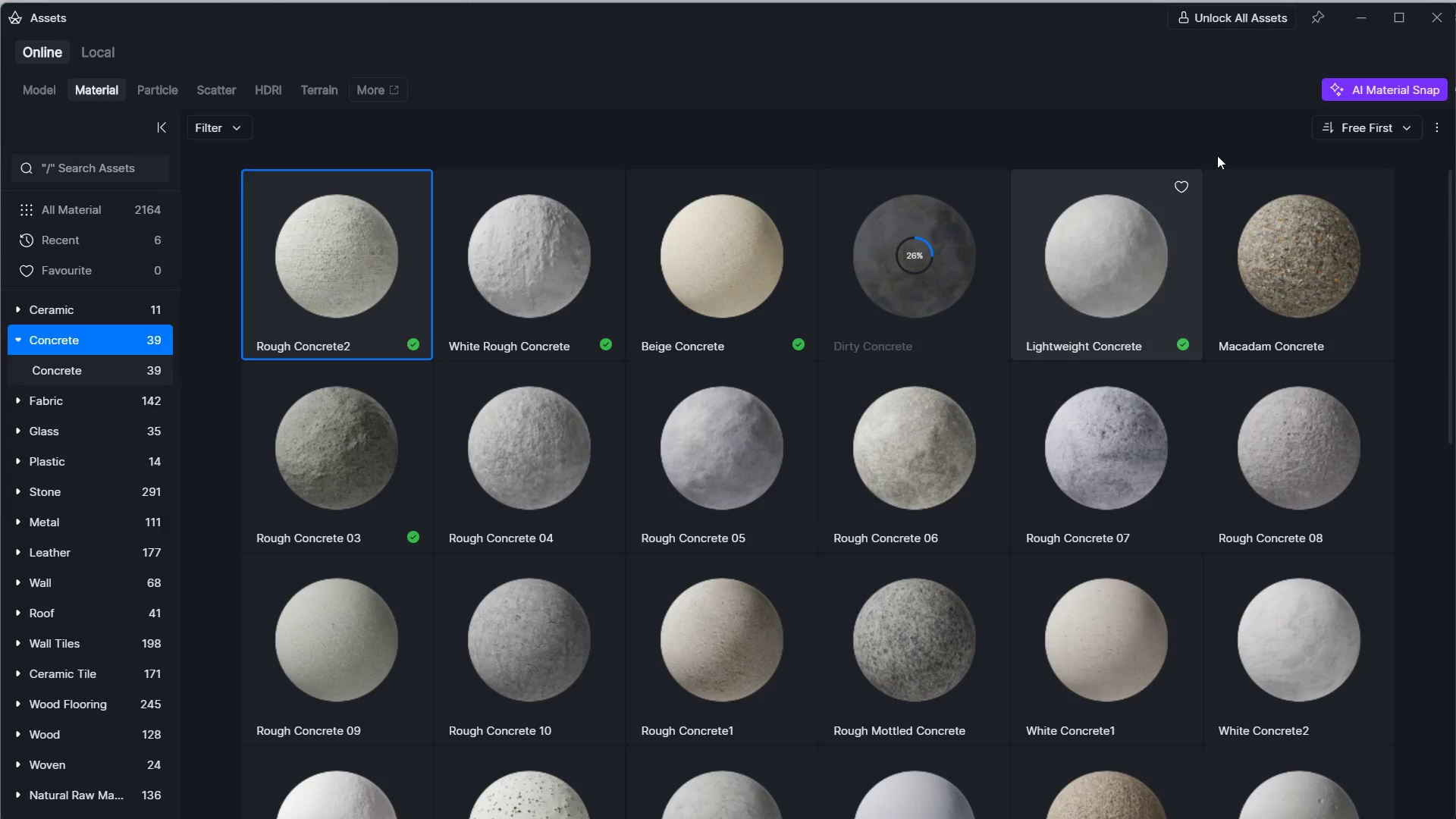 
left_click([1354, 17])
 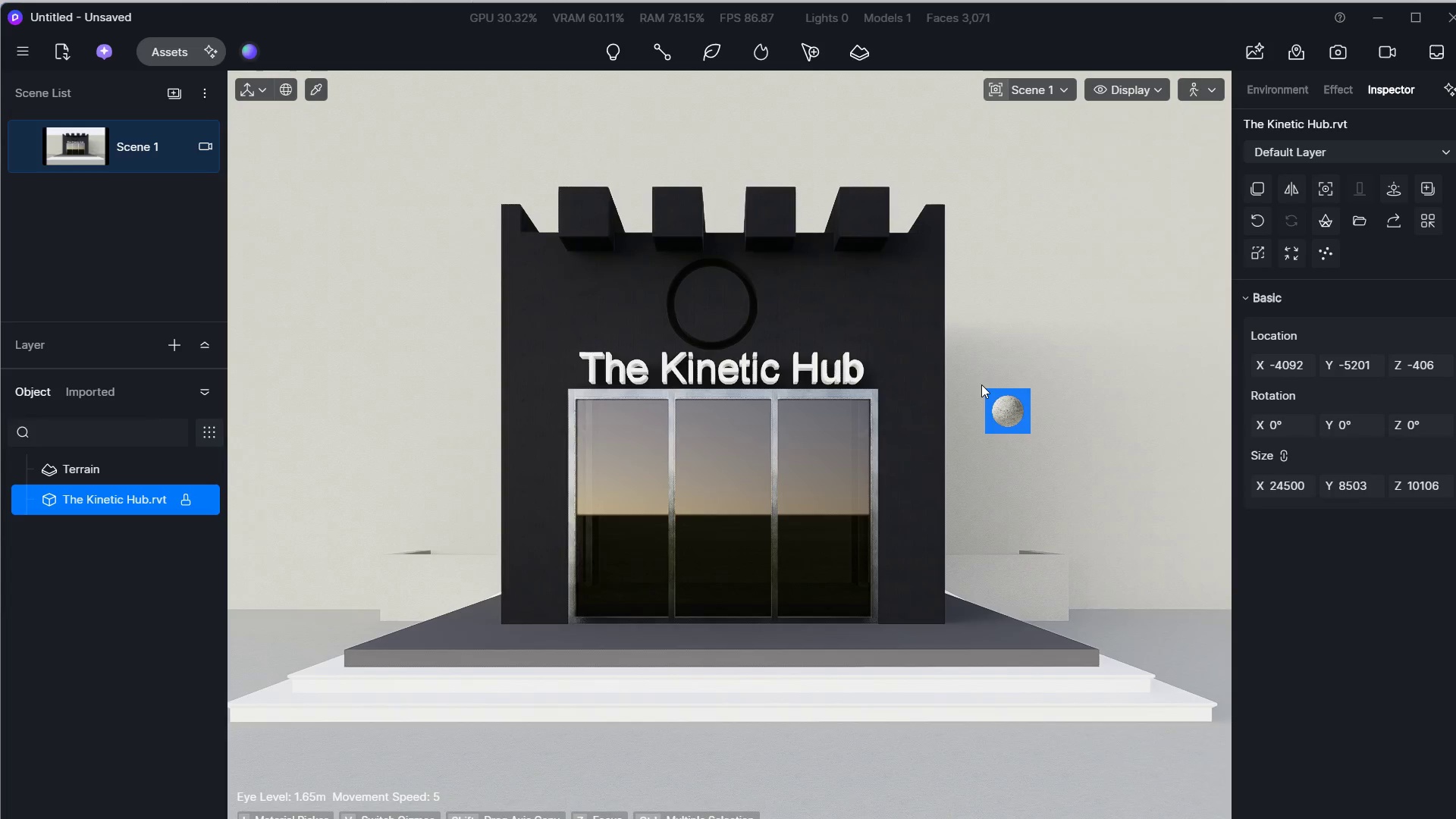 
scroll: coordinate [1182, 178], scroll_direction: down, amount: 1.0
 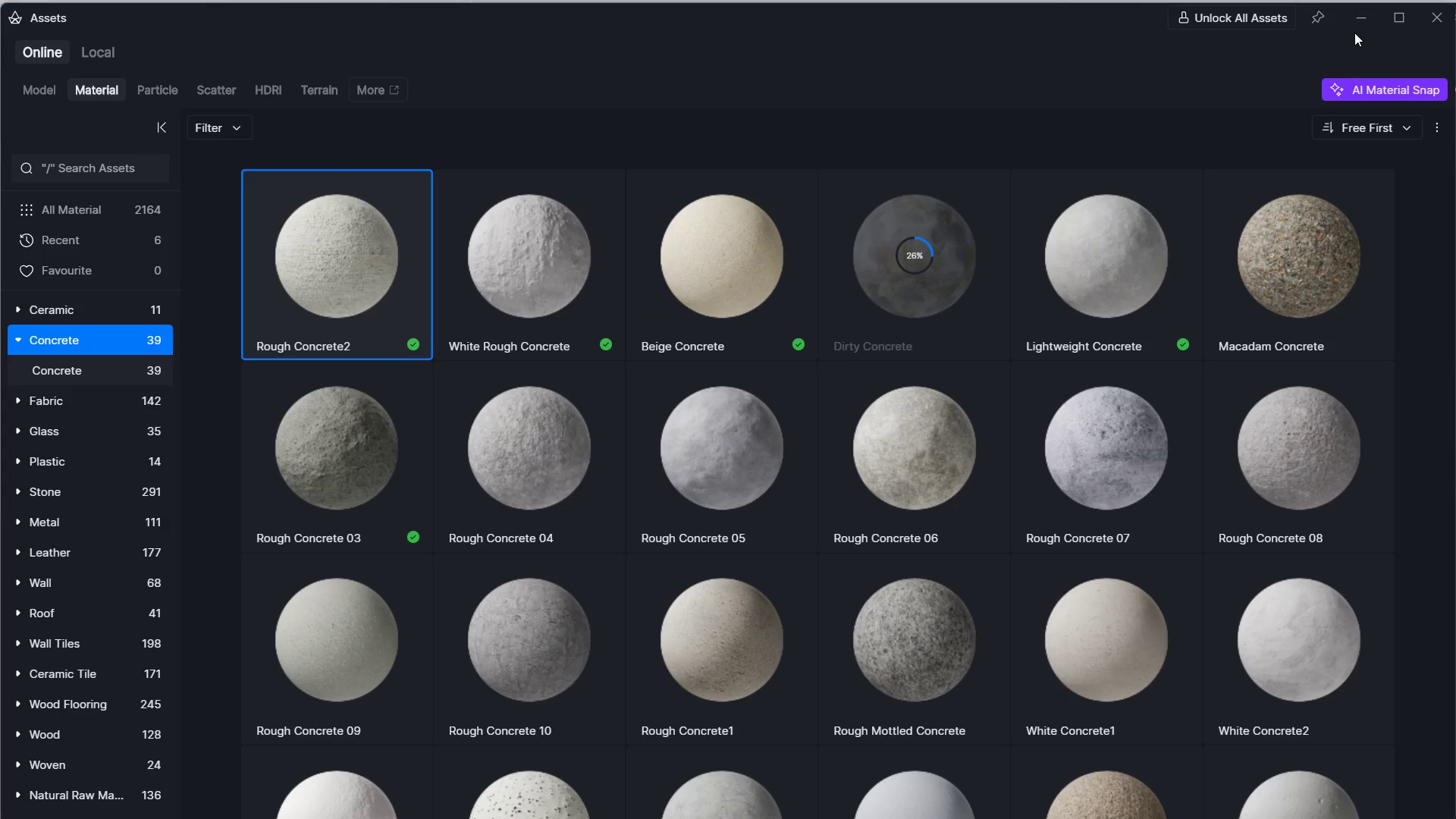 
key(Escape)
 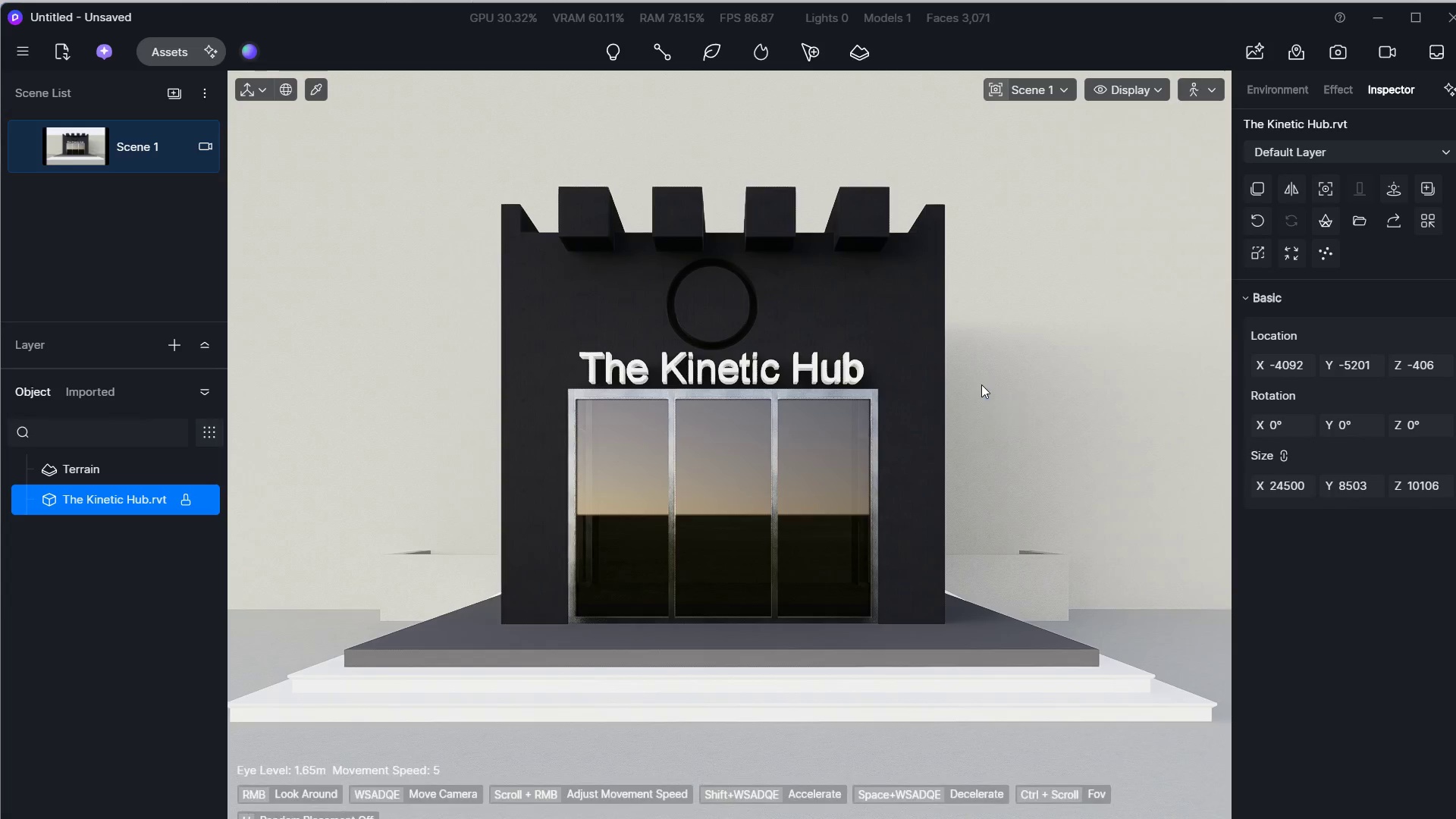 
key(Escape)
 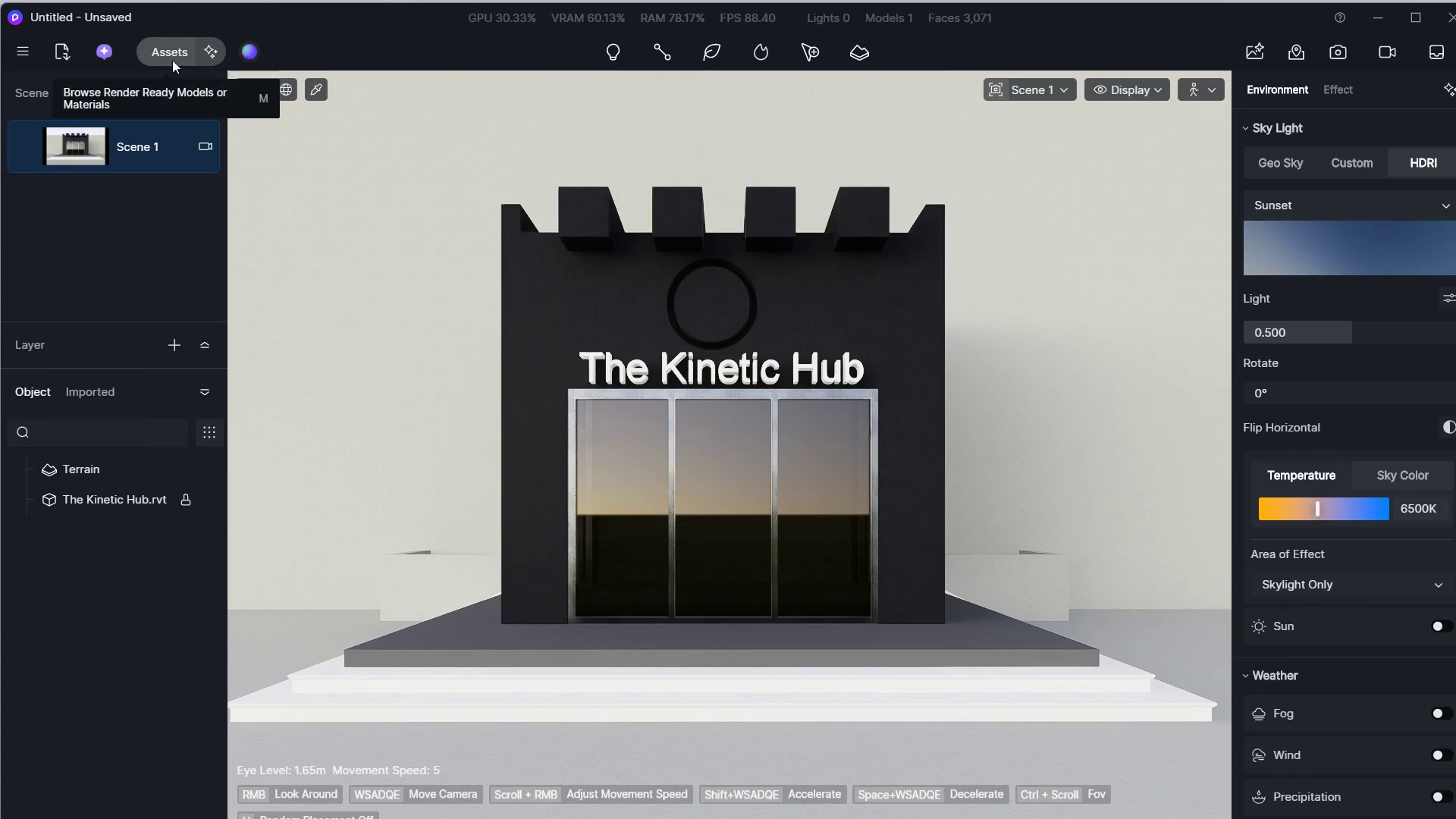 
left_click([172, 60])
 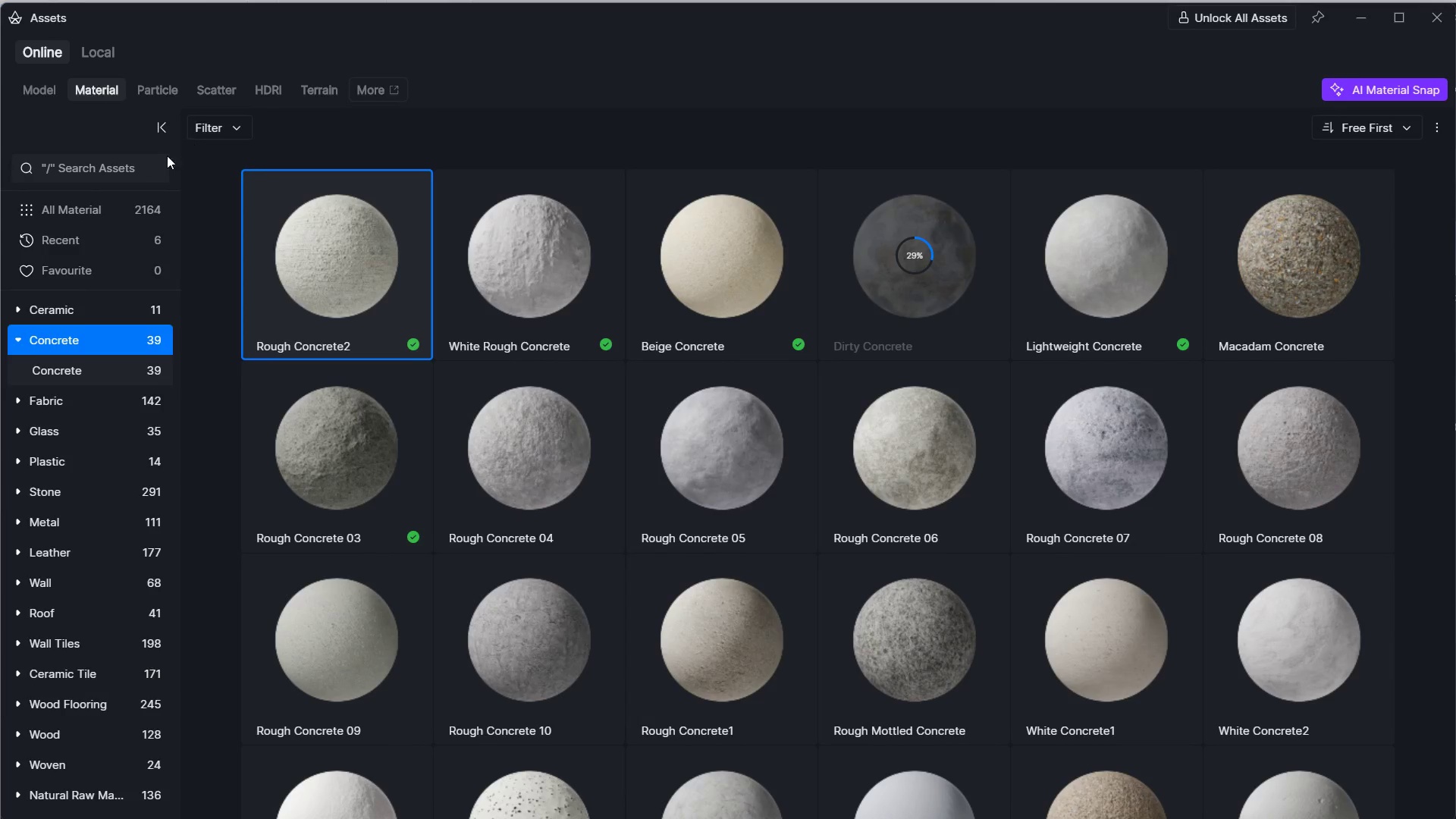 
left_click([140, 168])
 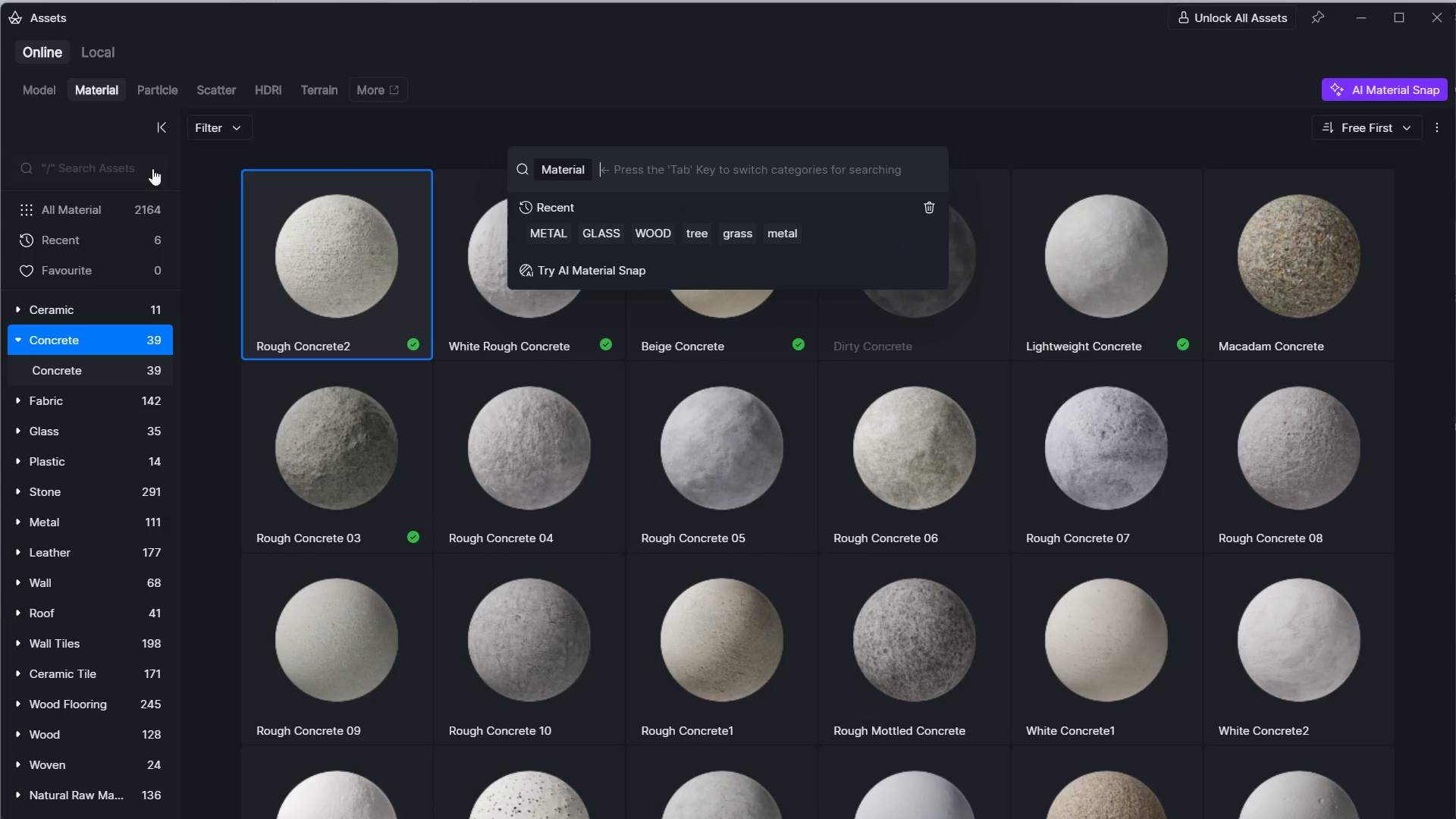 
key(Alt+AltLeft)
 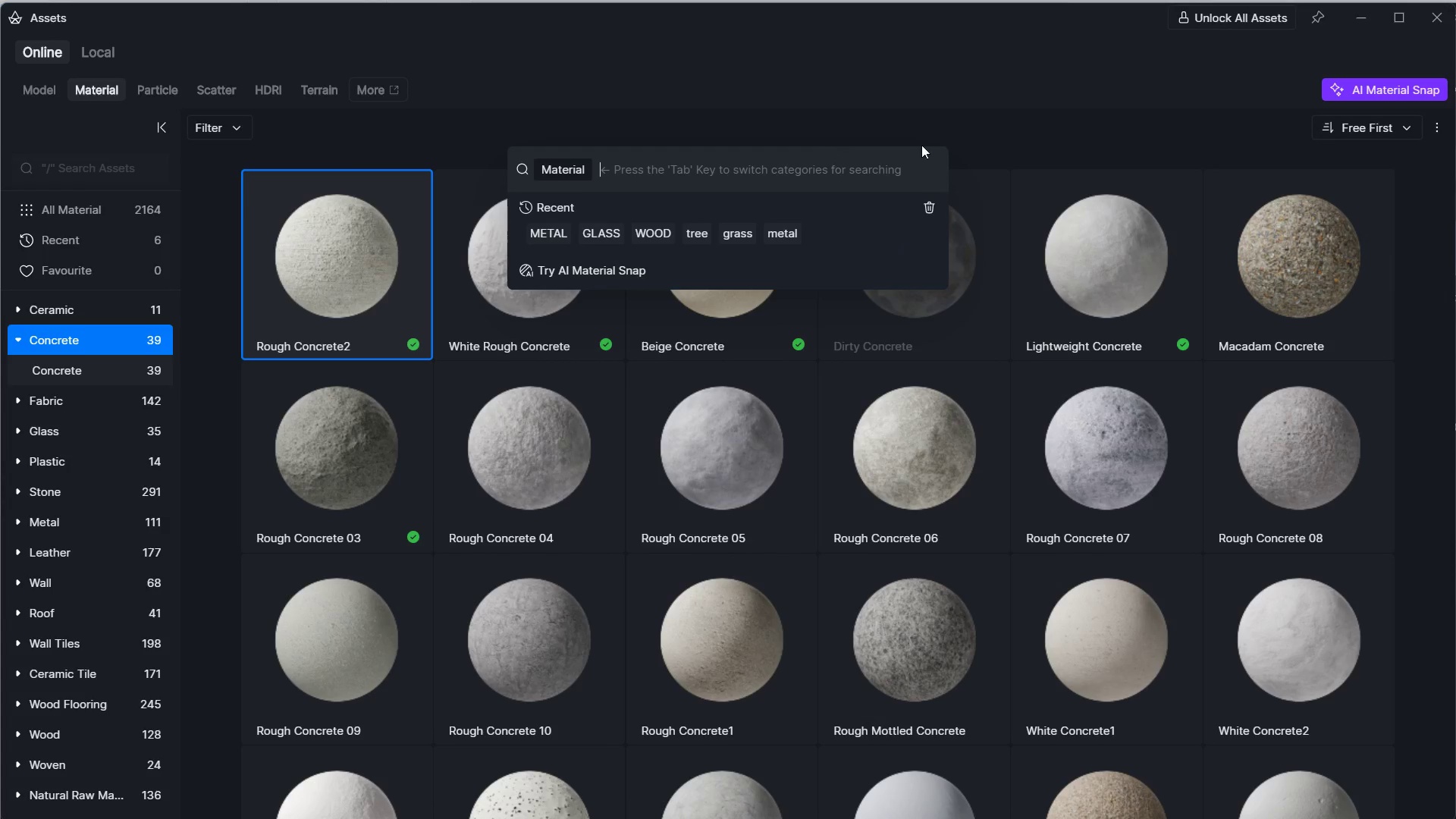 
key(Alt+Tab)
 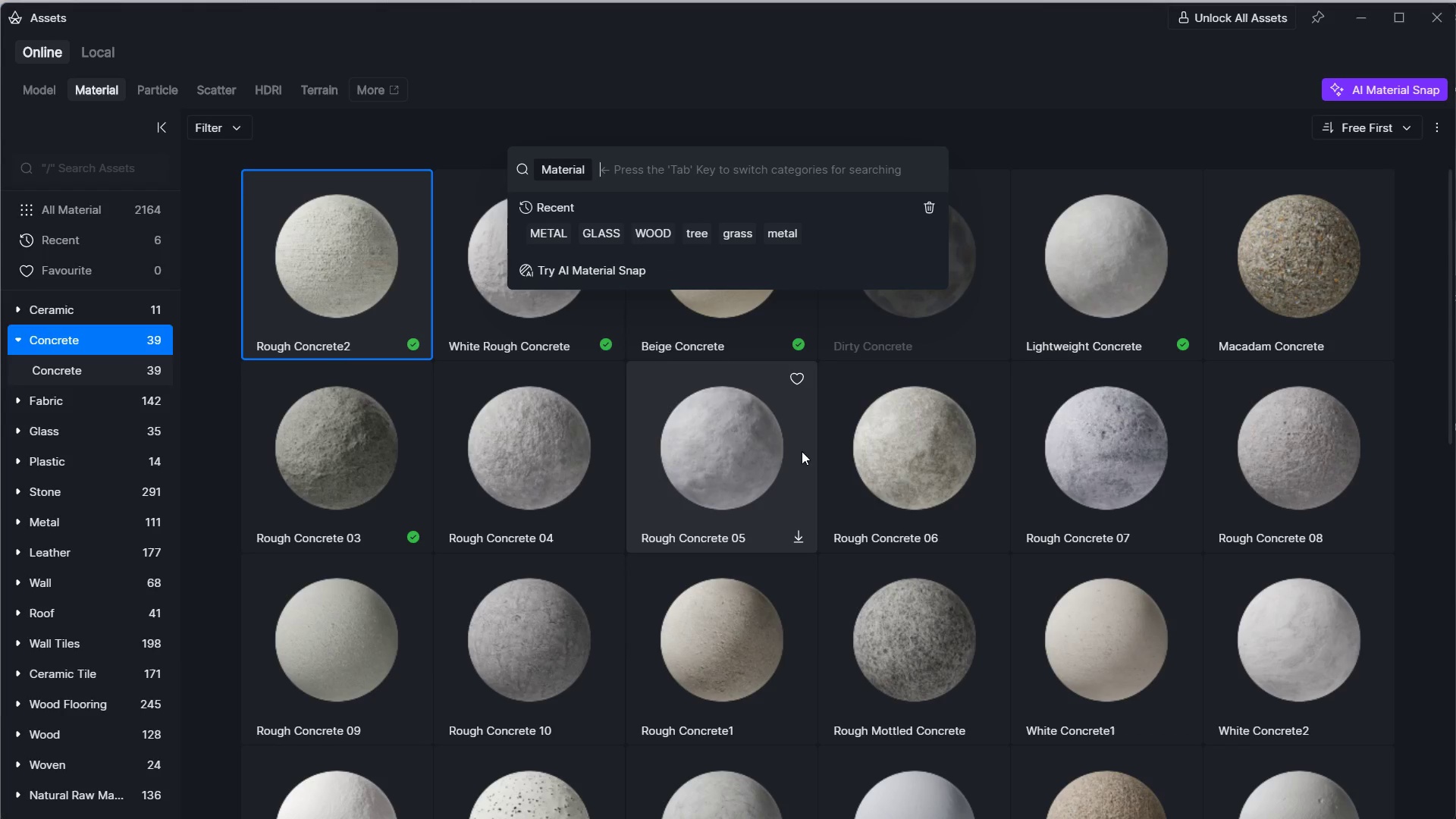 
key(Alt+Tab)
 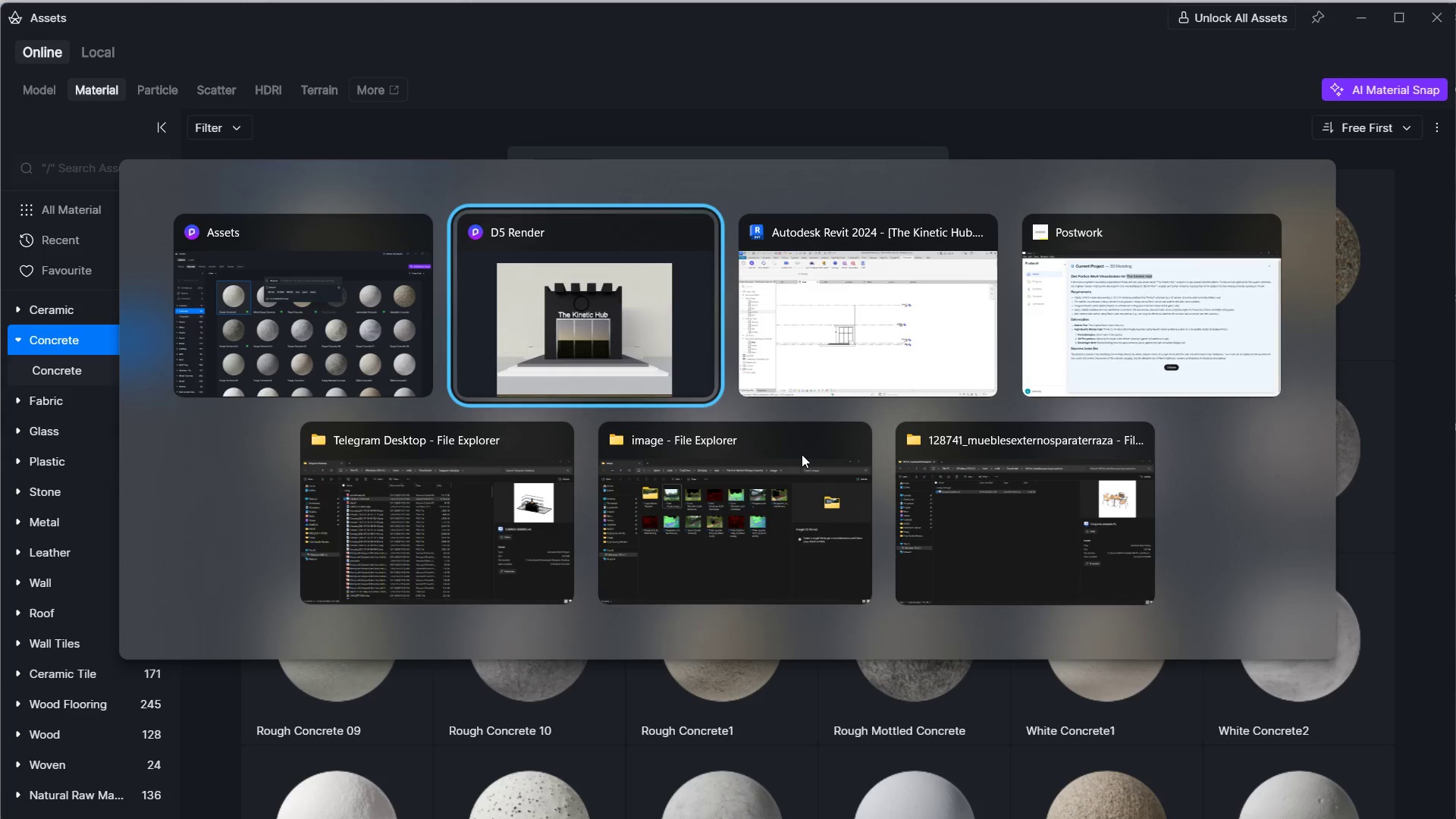 
key(Alt+Tab)
 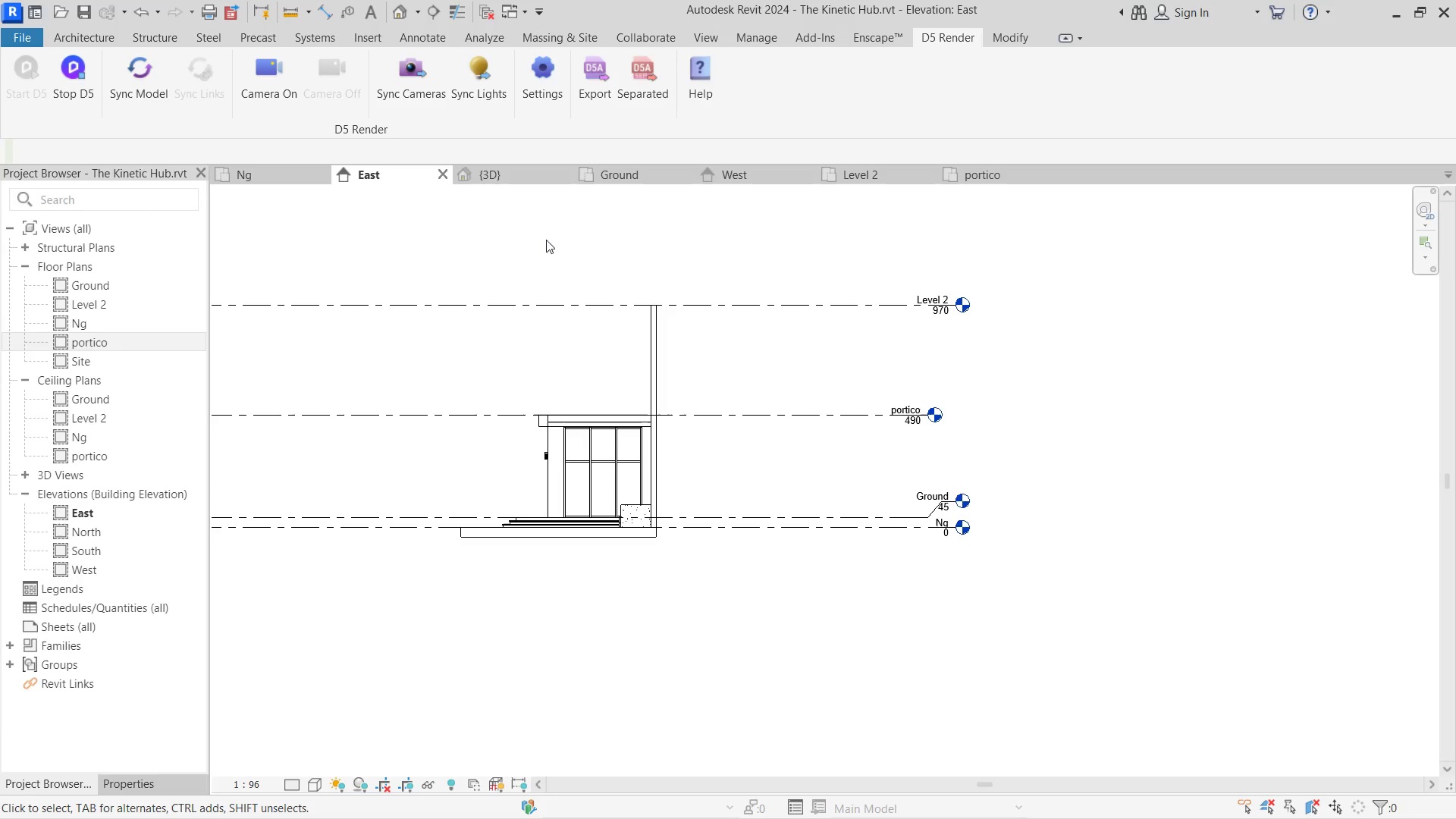 
left_click([522, 180])
 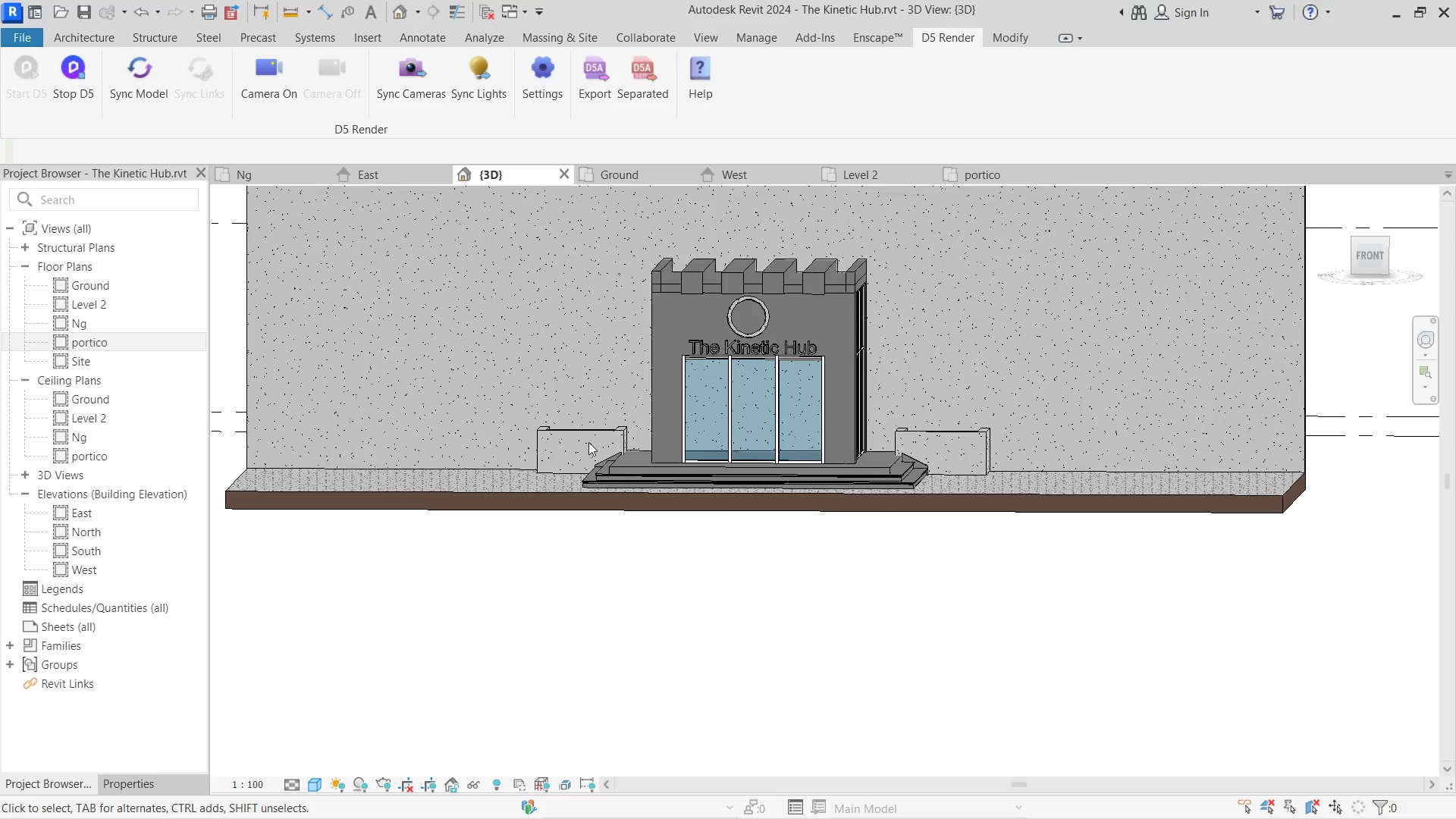 
left_click([599, 434])
 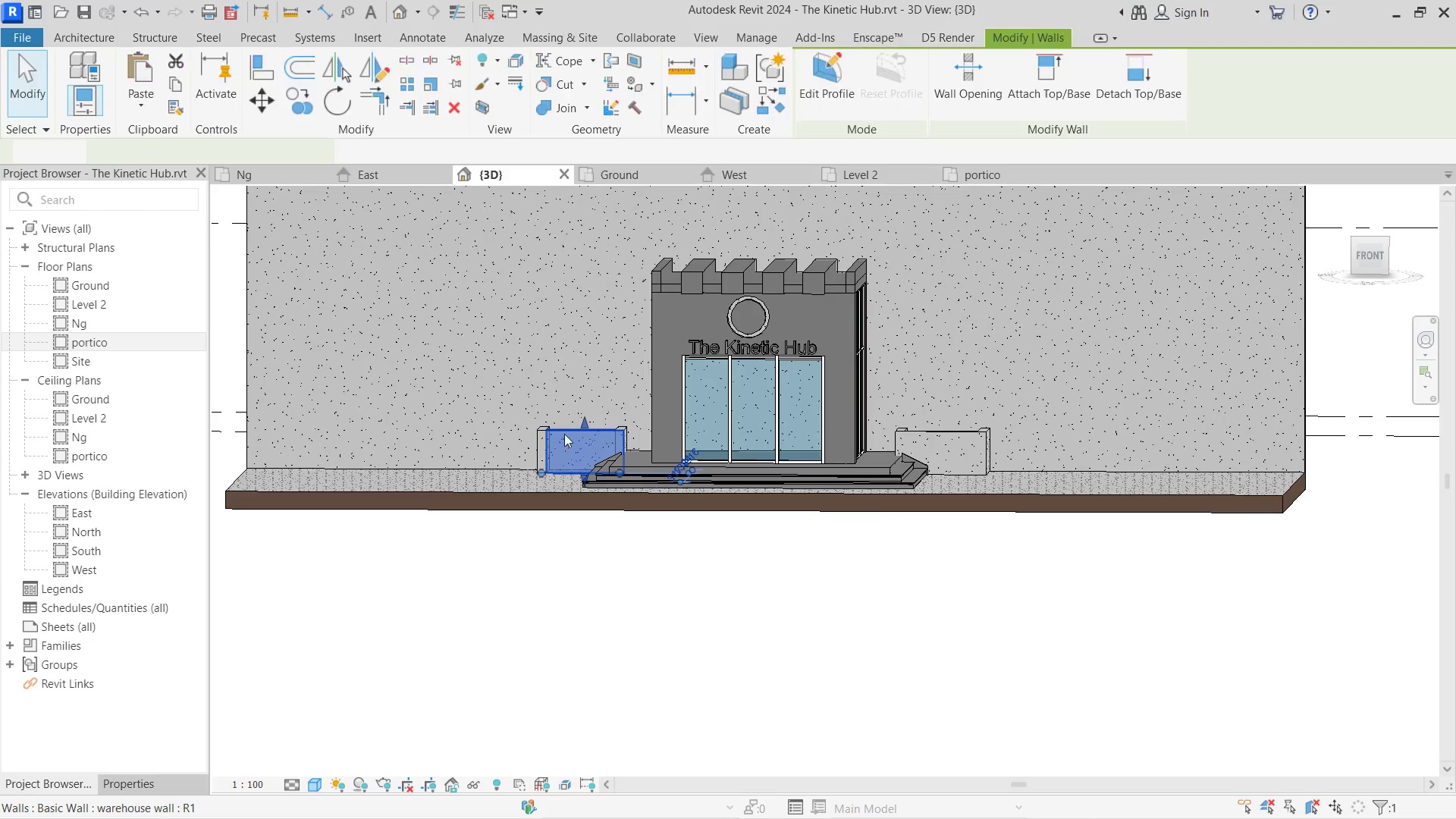 
key(Control+ControlLeft)
 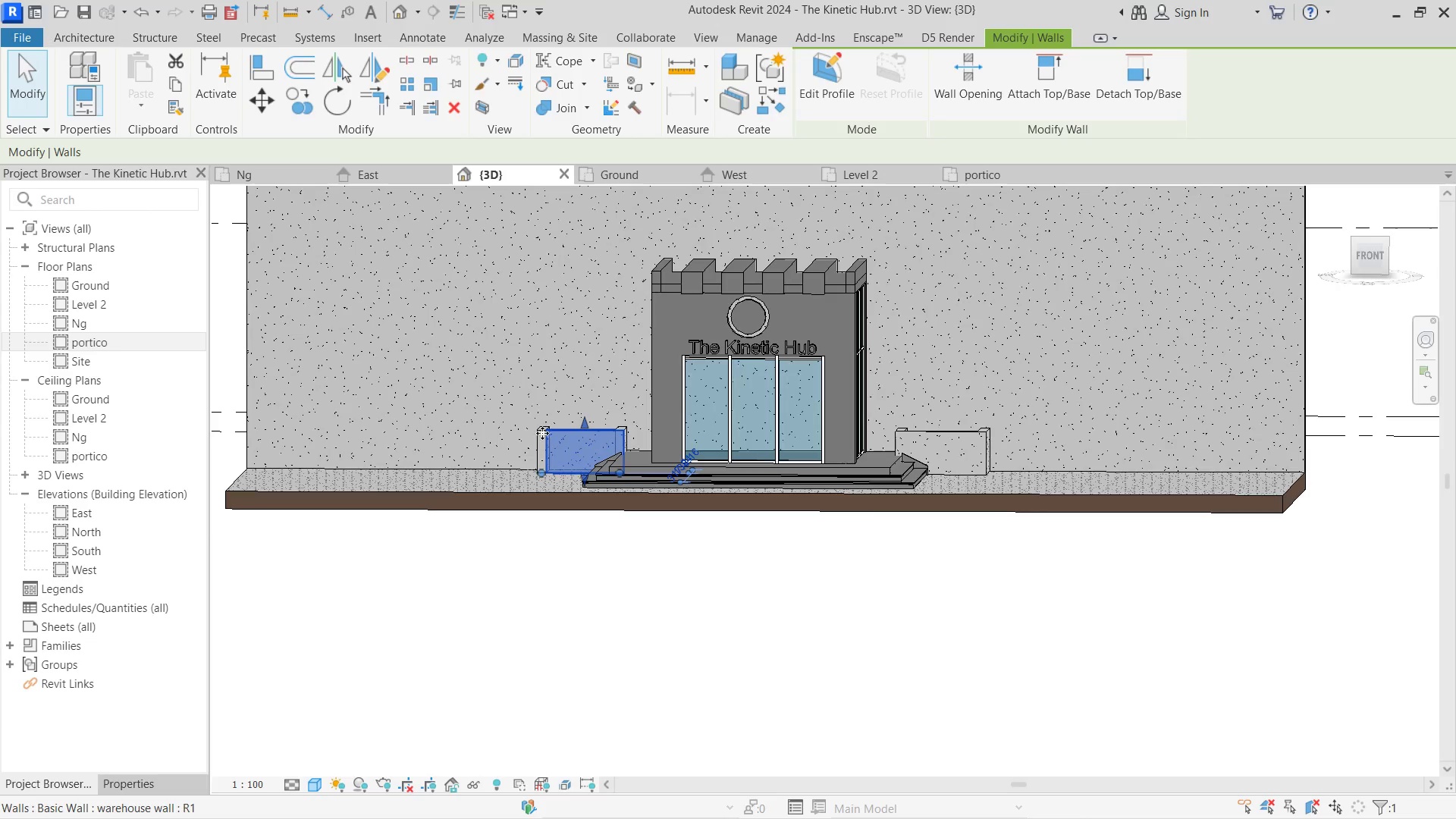 
hold_key(key=ControlLeft, duration=0.75)
 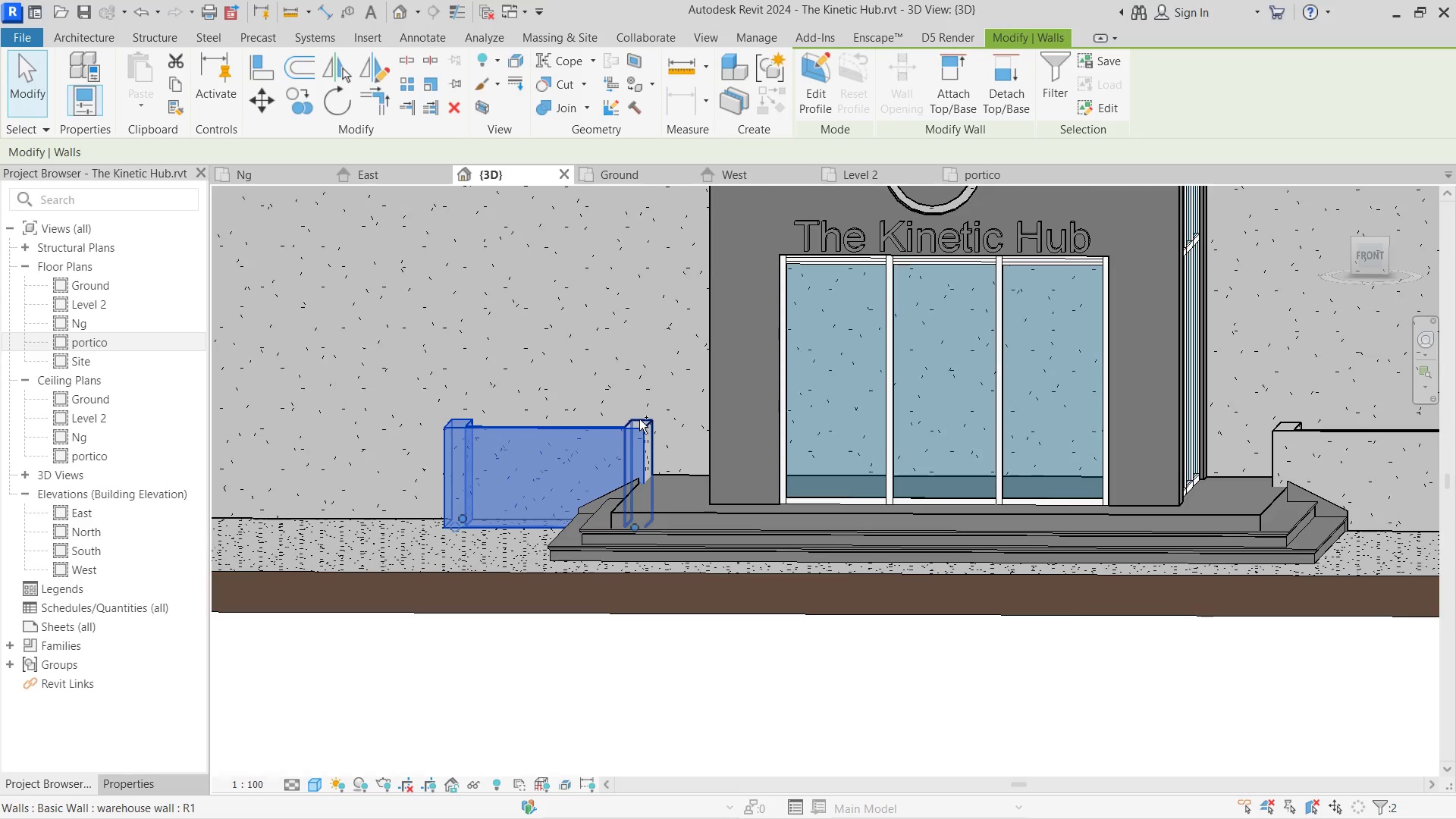 
scroll: coordinate [542, 433], scroll_direction: up, amount: 3.0
 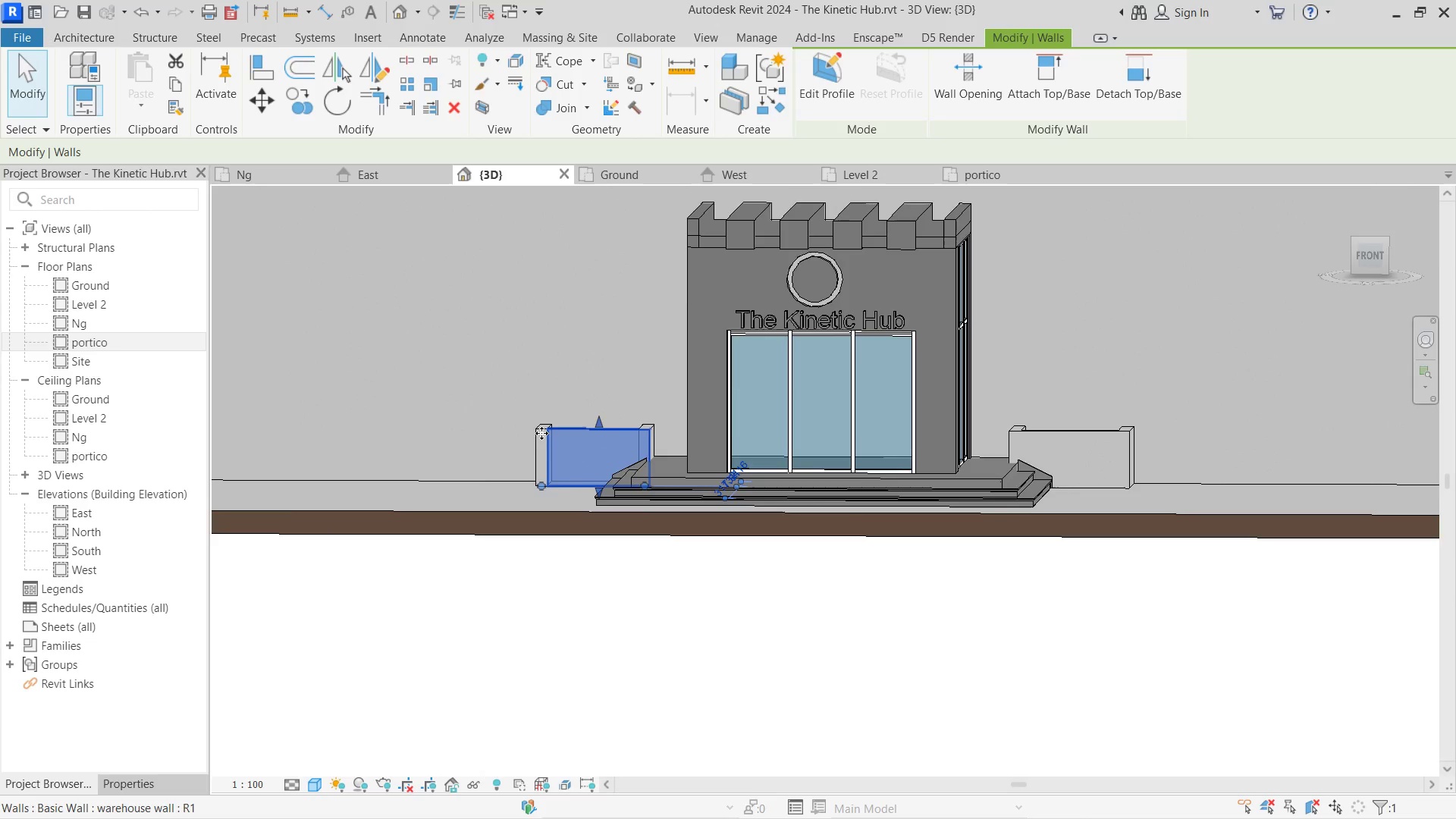 
left_click([533, 431])
 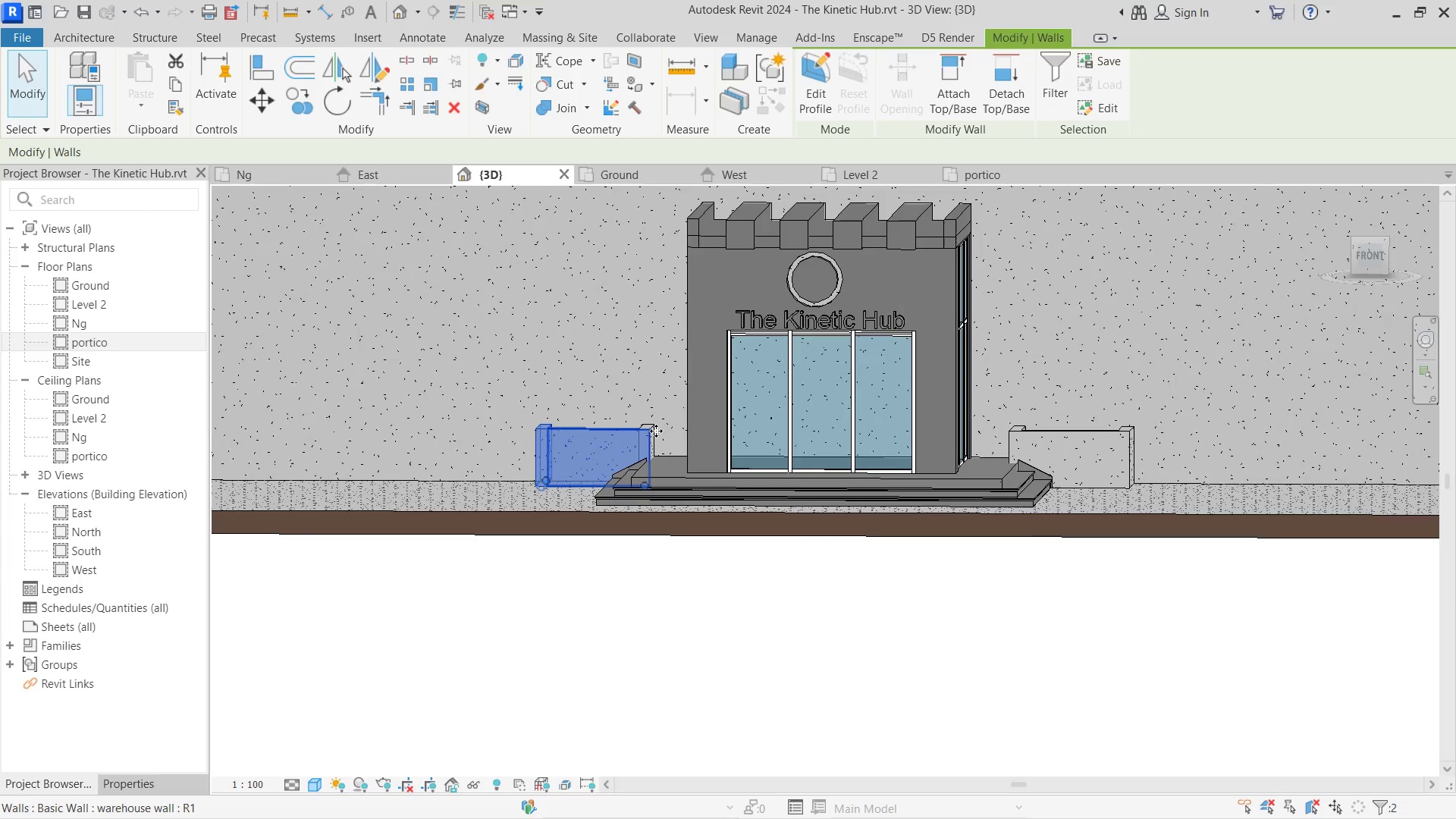 
hold_key(key=ControlLeft, duration=2.3)
 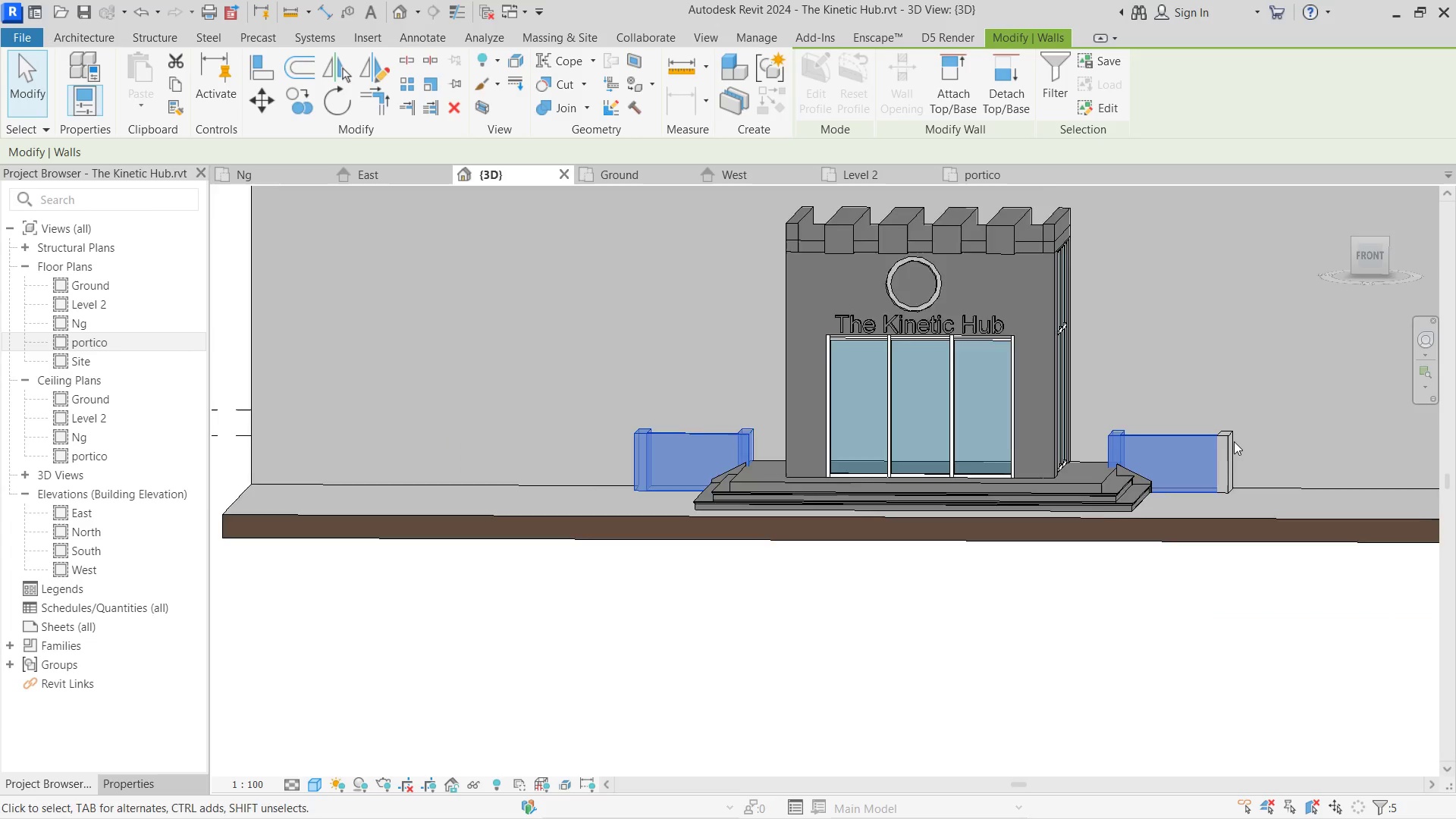 
scroll: coordinate [657, 431], scroll_direction: up, amount: 4.0
 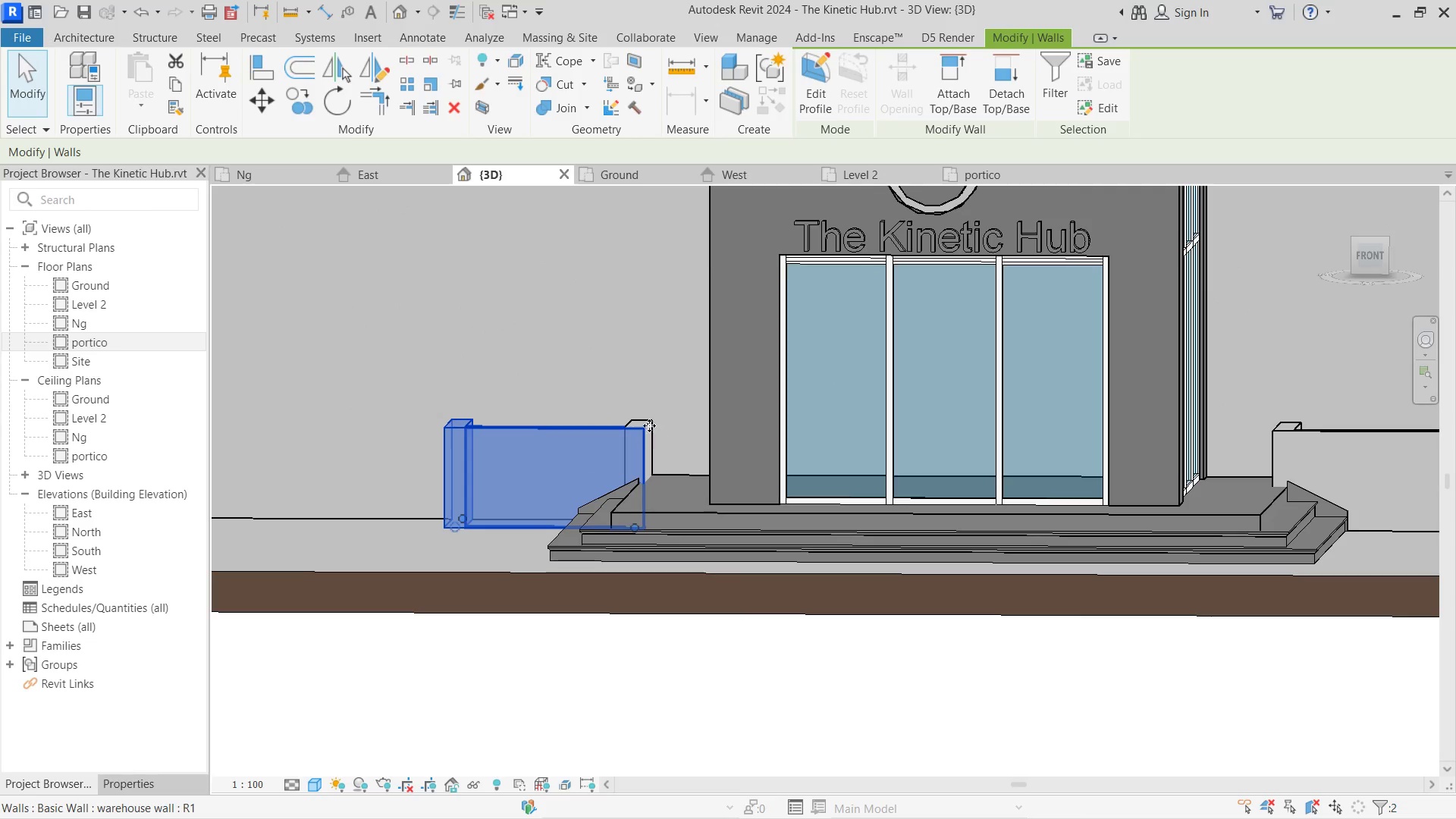 
left_click([1319, 431])
 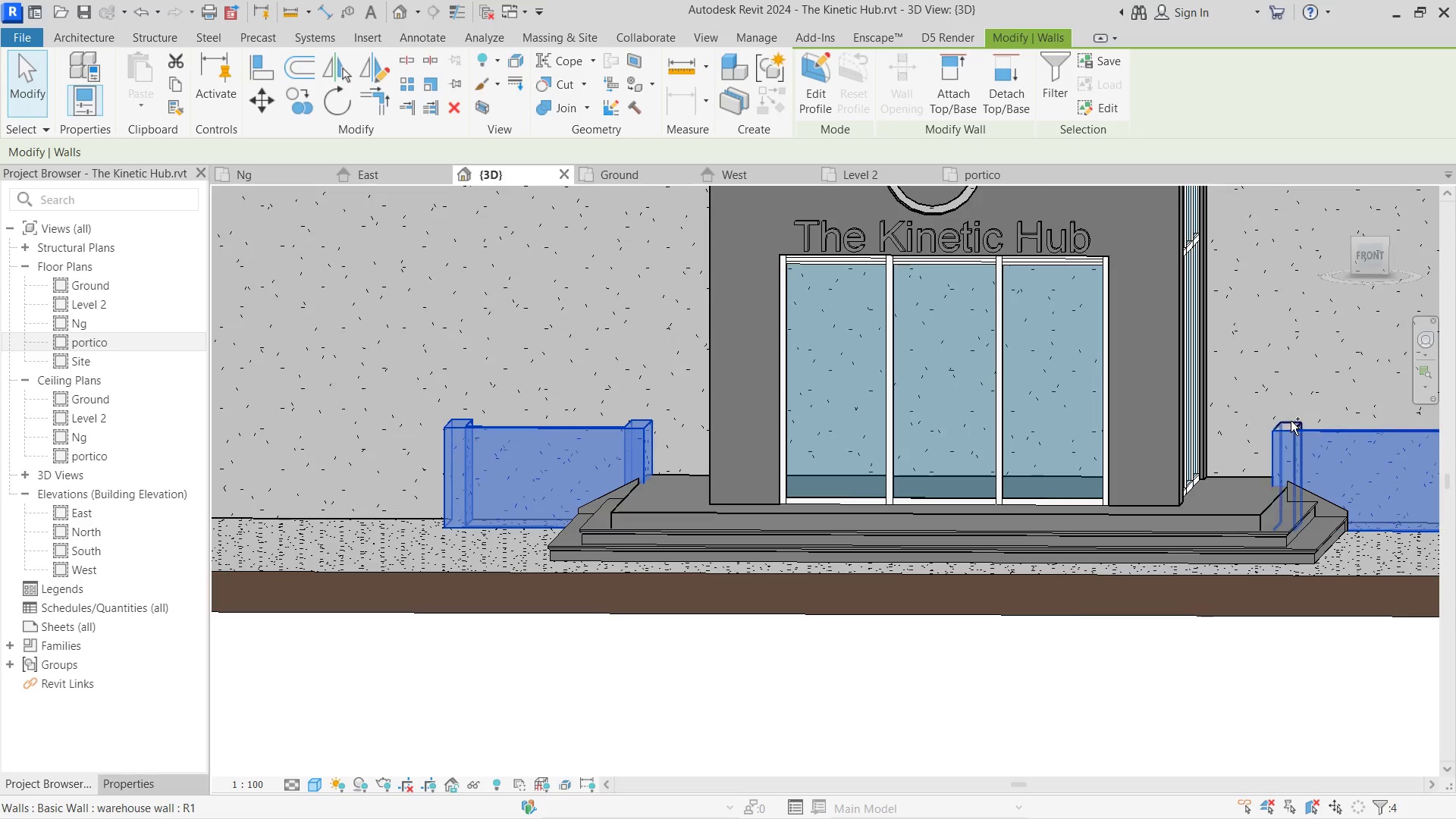 
left_click([1291, 420])
 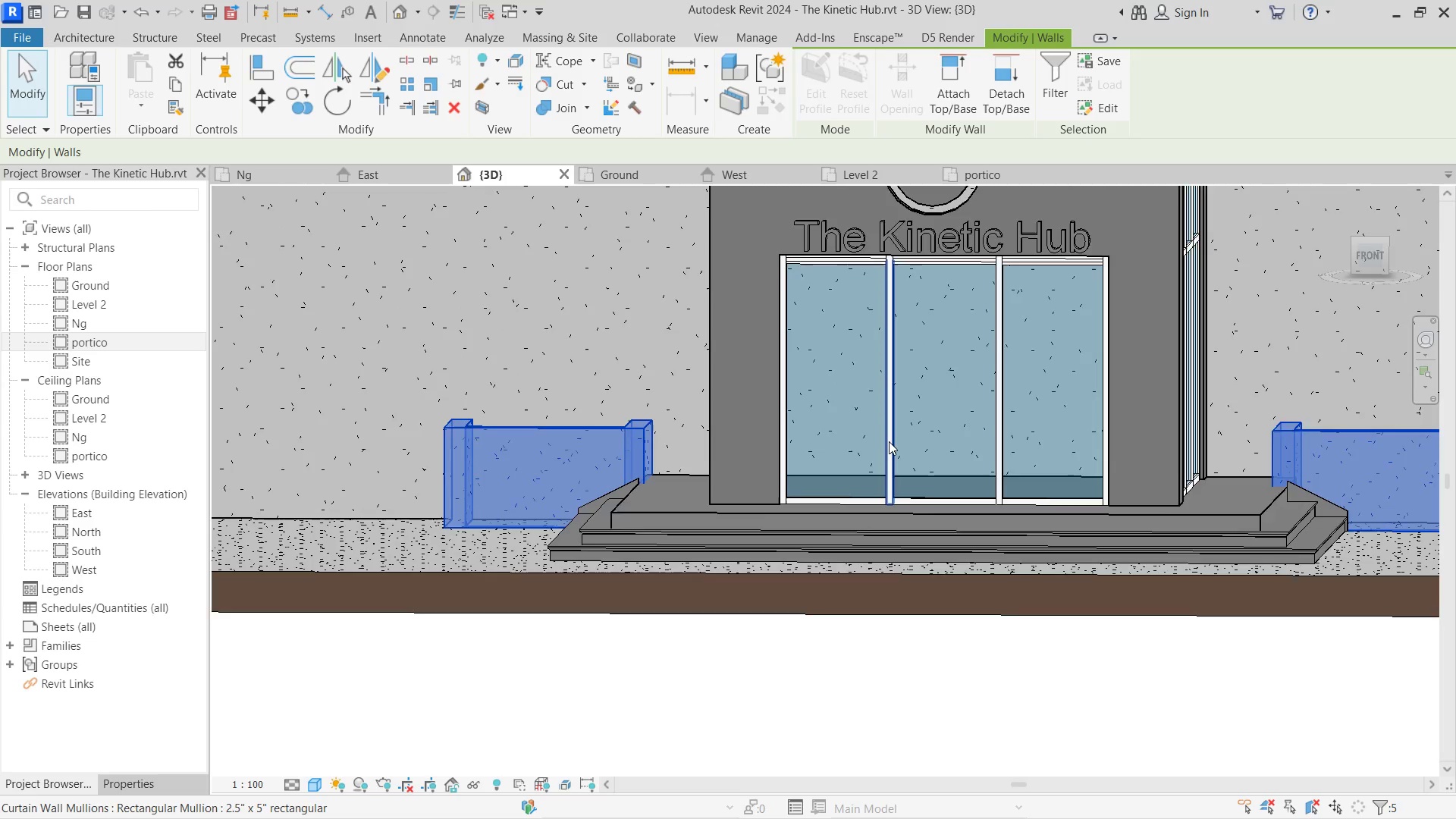 
hold_key(key=ControlLeft, duration=0.39)
left_click([1228, 428])
 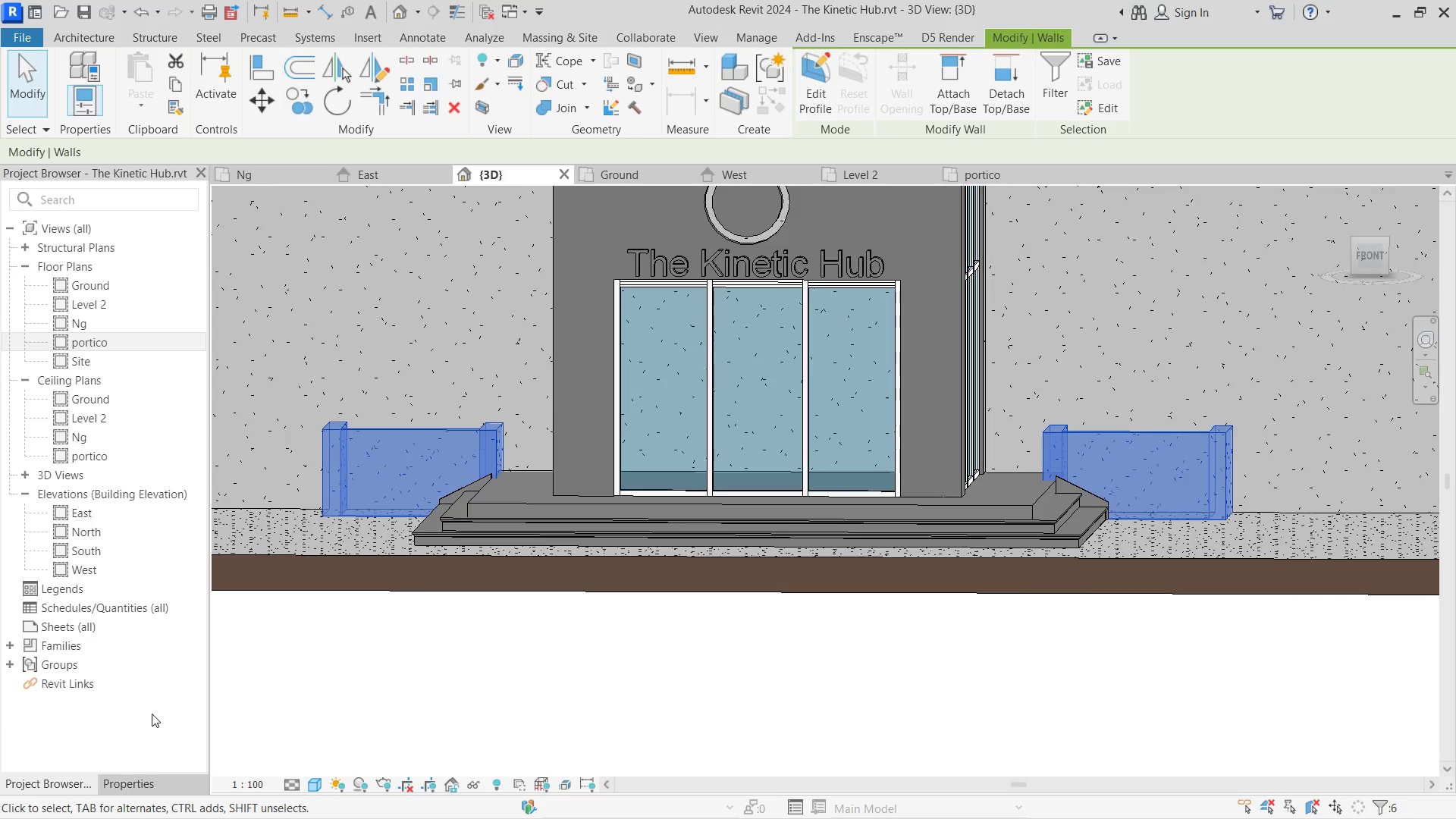 
scroll: coordinate [1234, 441], scroll_direction: down, amount: 1.0
 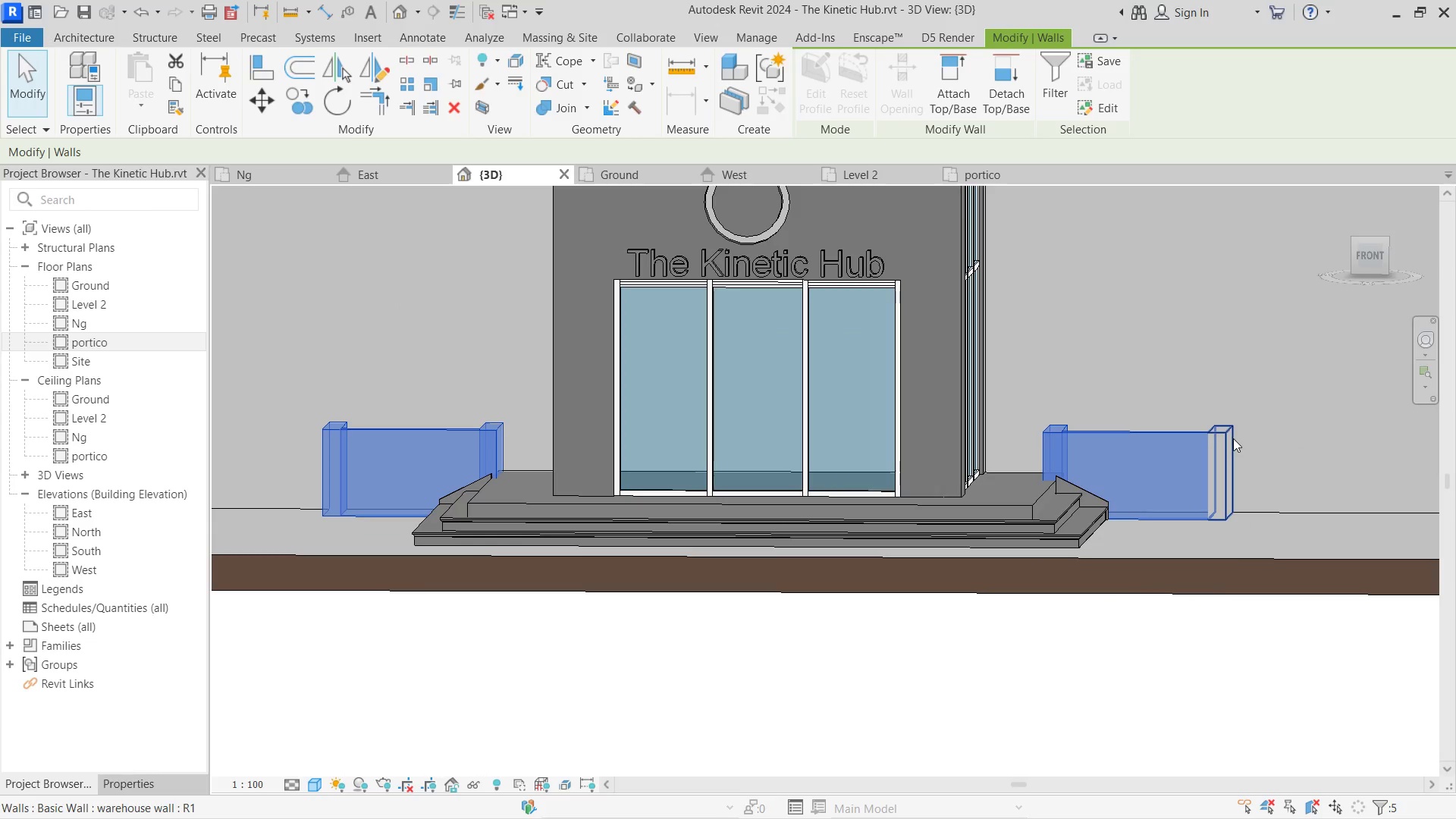 
left_click([123, 780])
 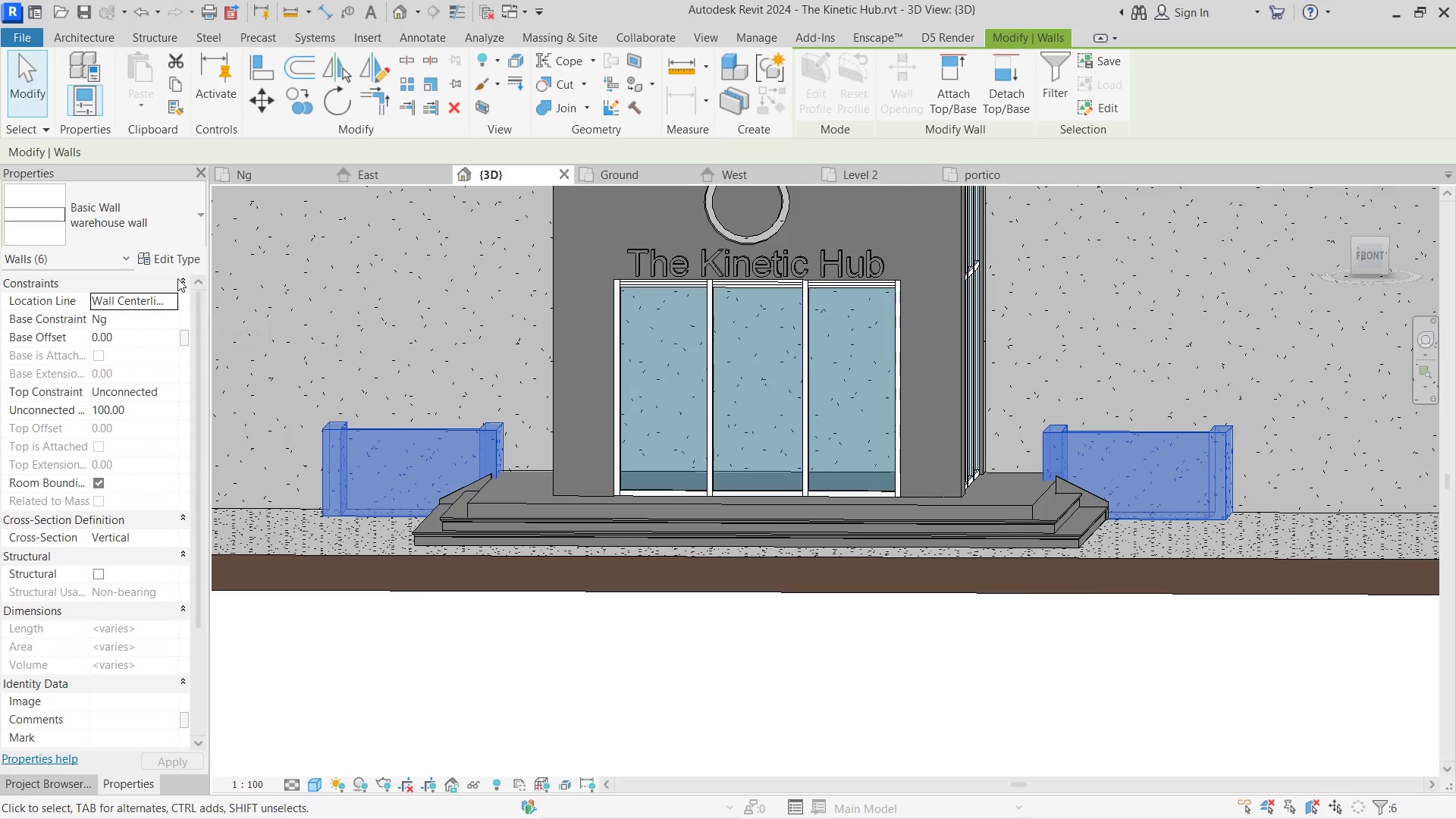 
left_click([166, 236])
 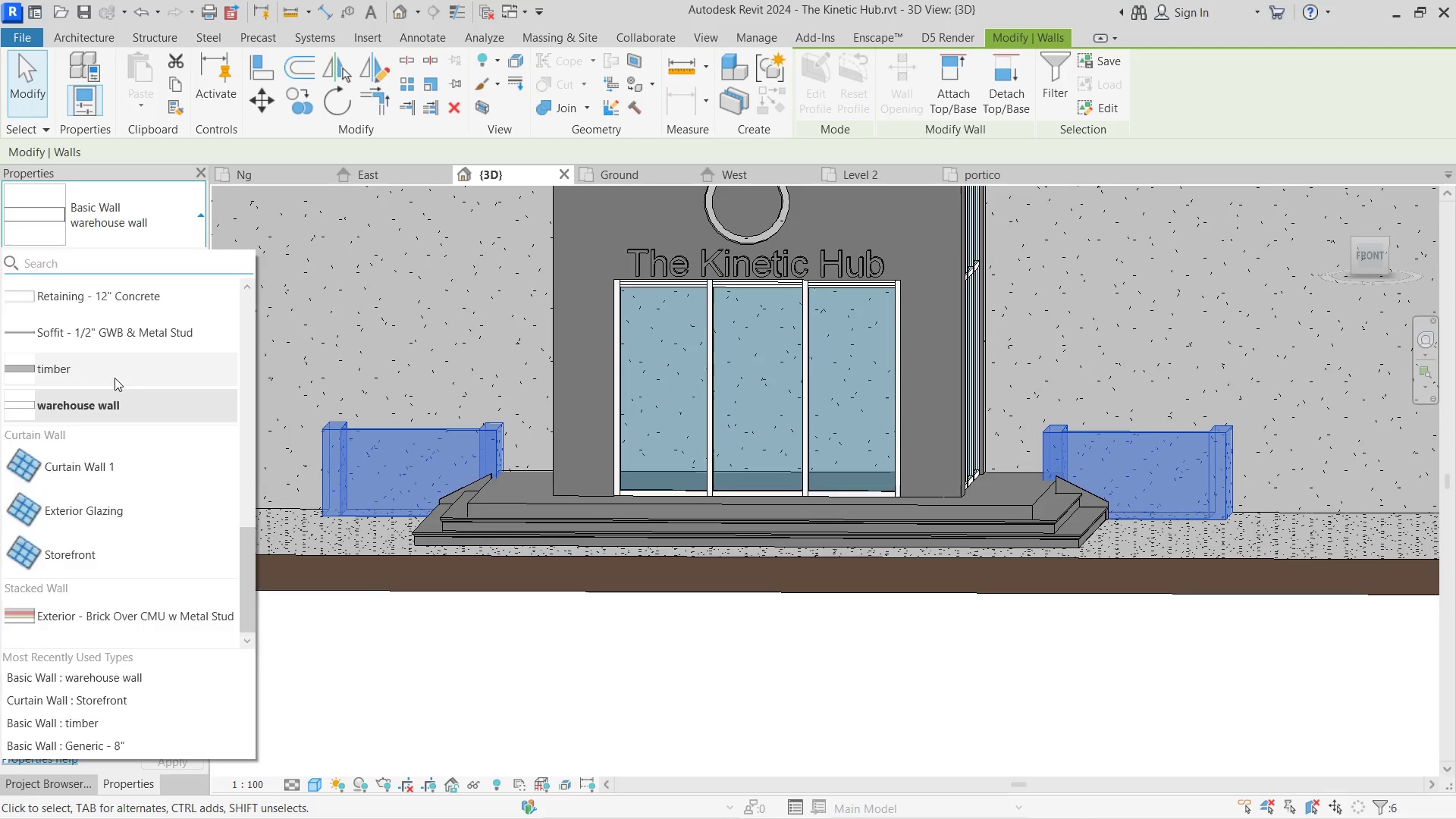 
double_click([791, 671])
 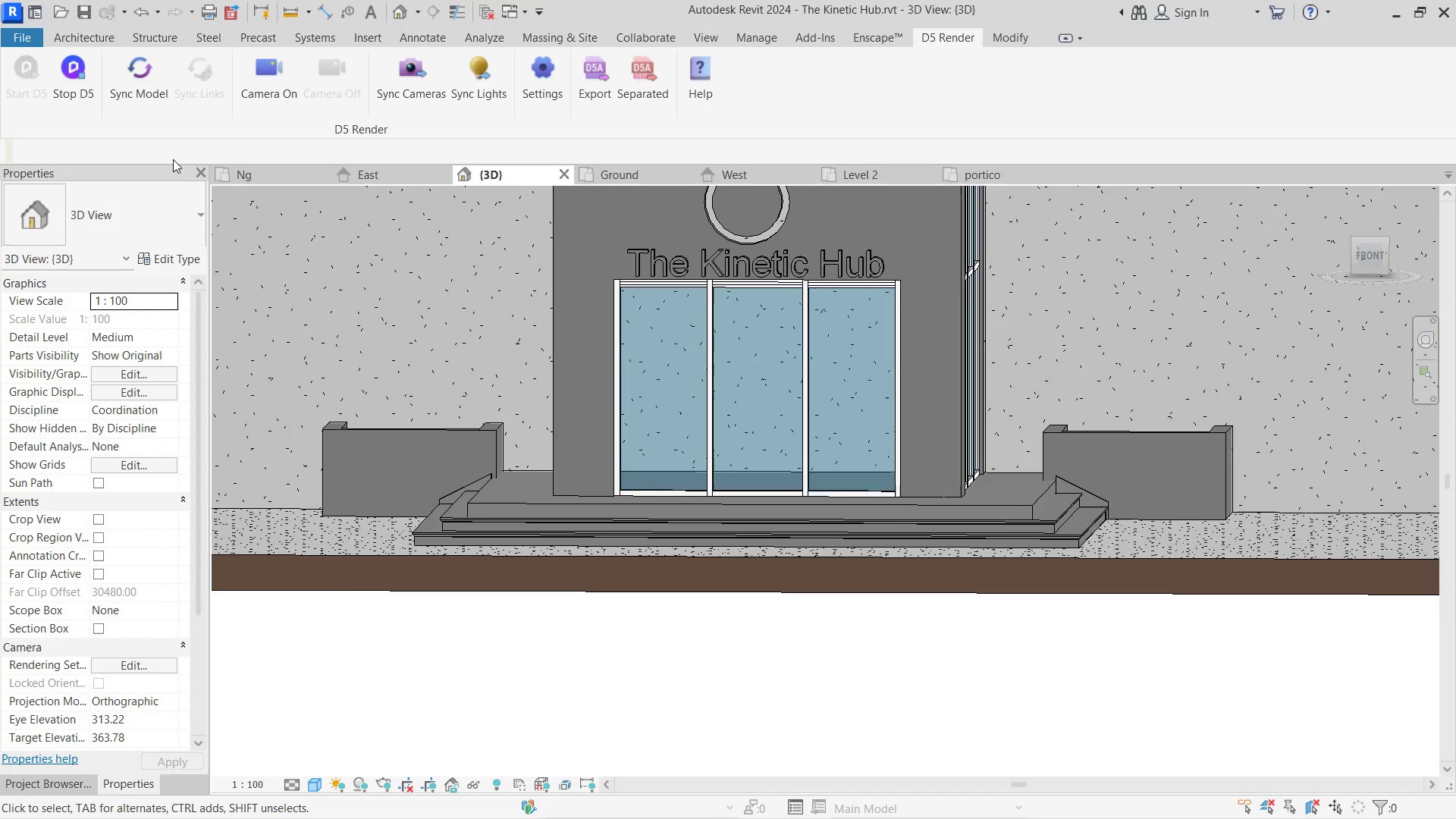 
left_click([159, 104])
 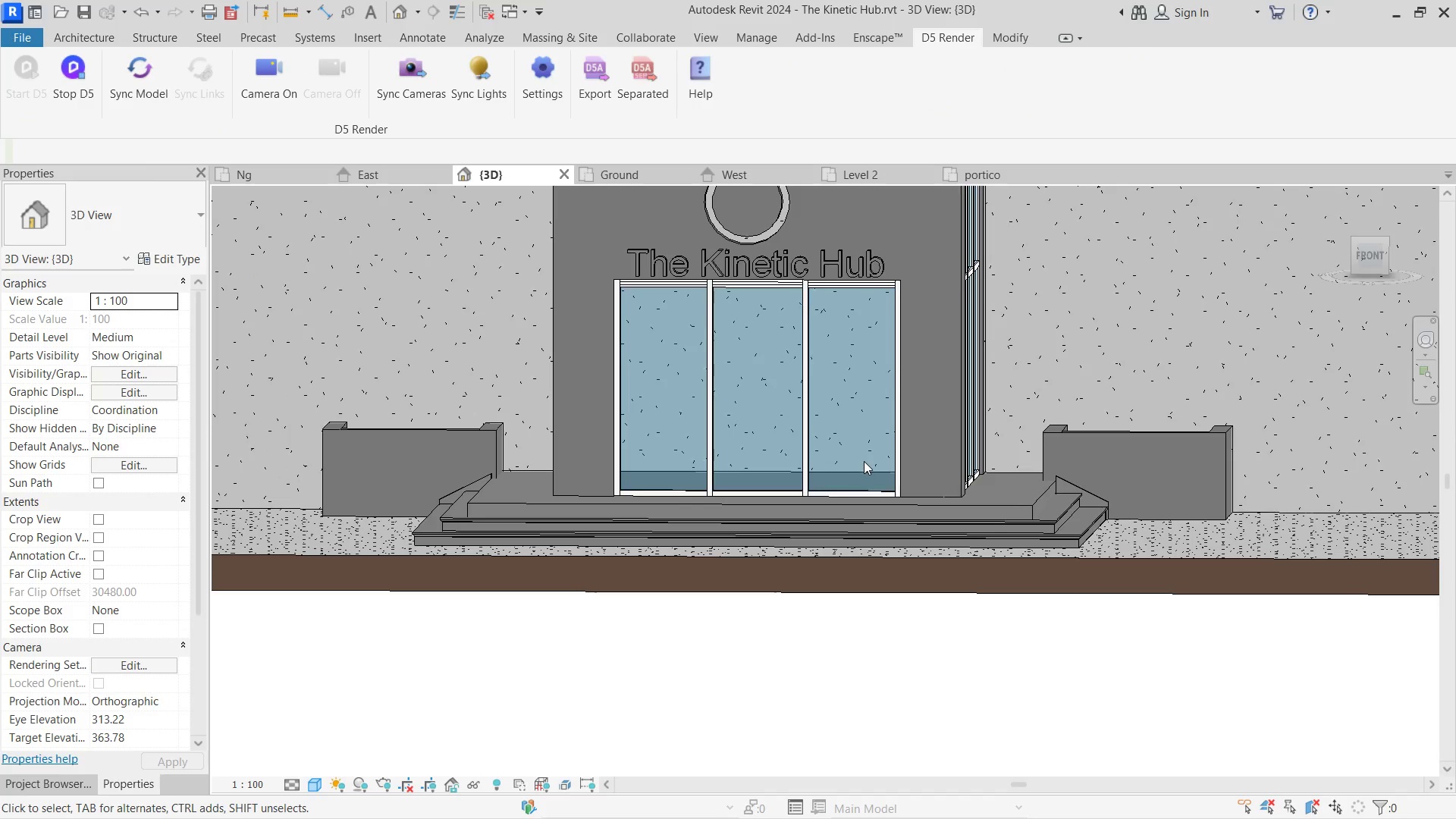 
key(Alt+AltLeft)
 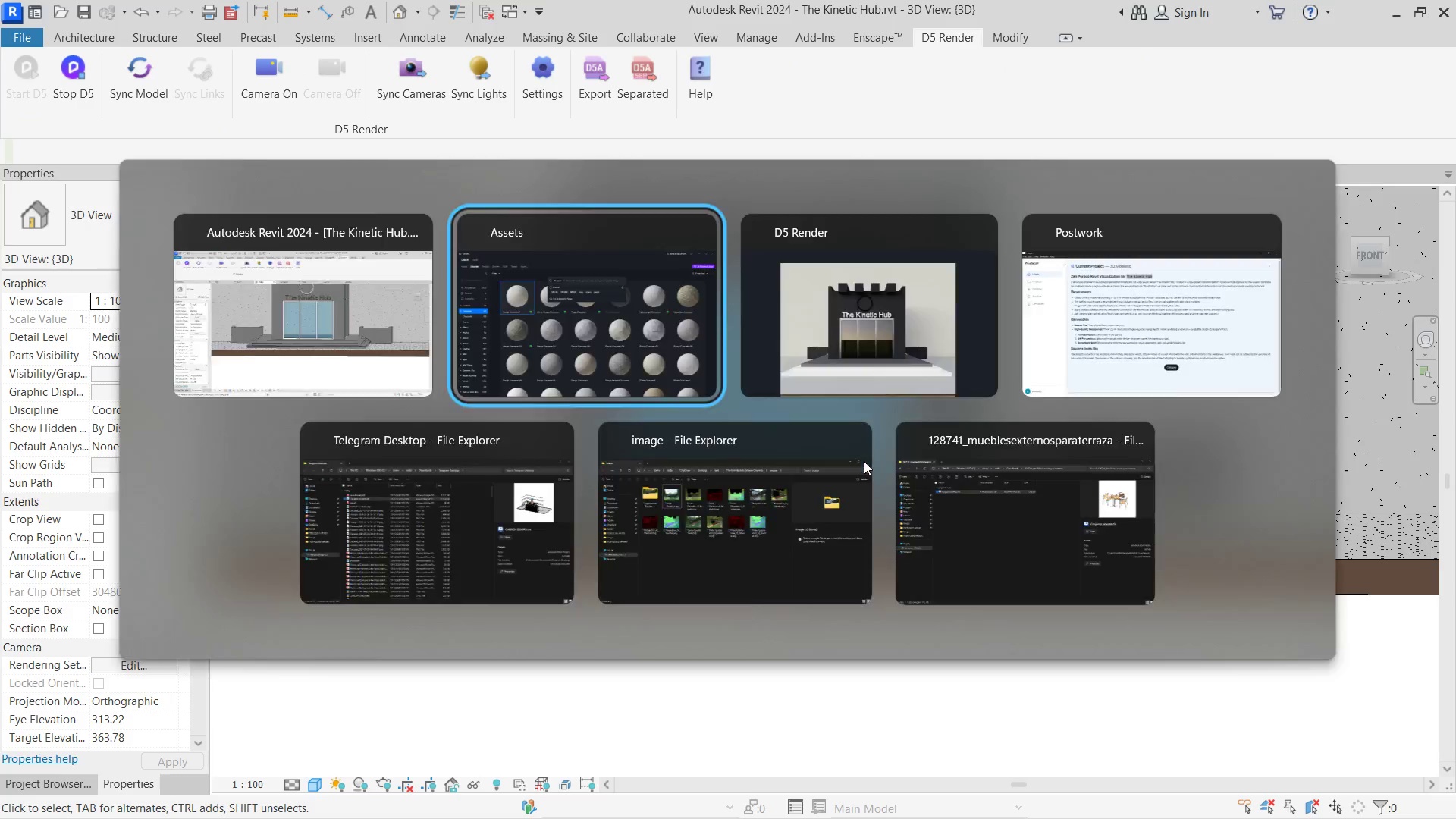 
key(Alt+Tab)
 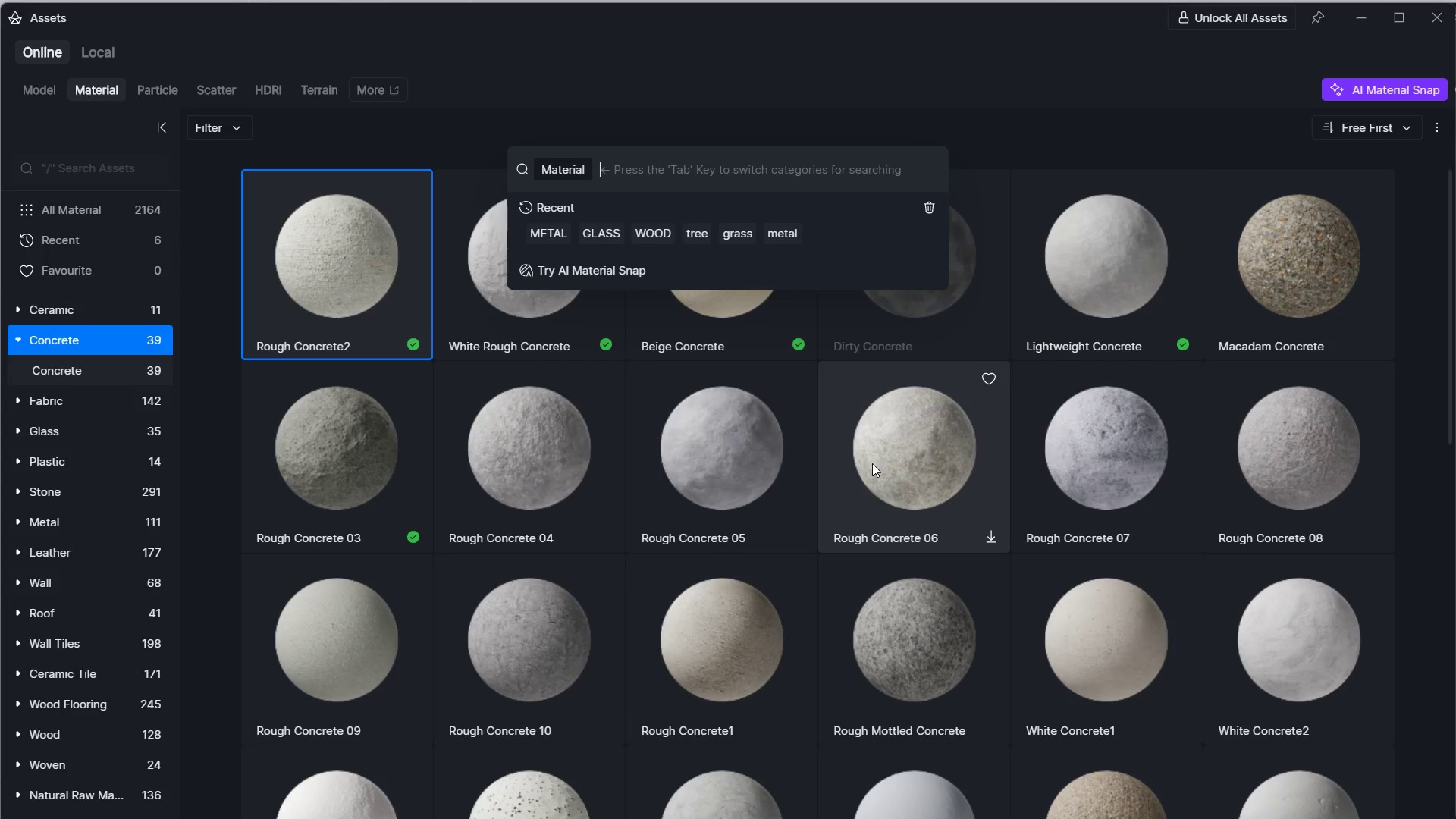 
key(Alt+Tab)
 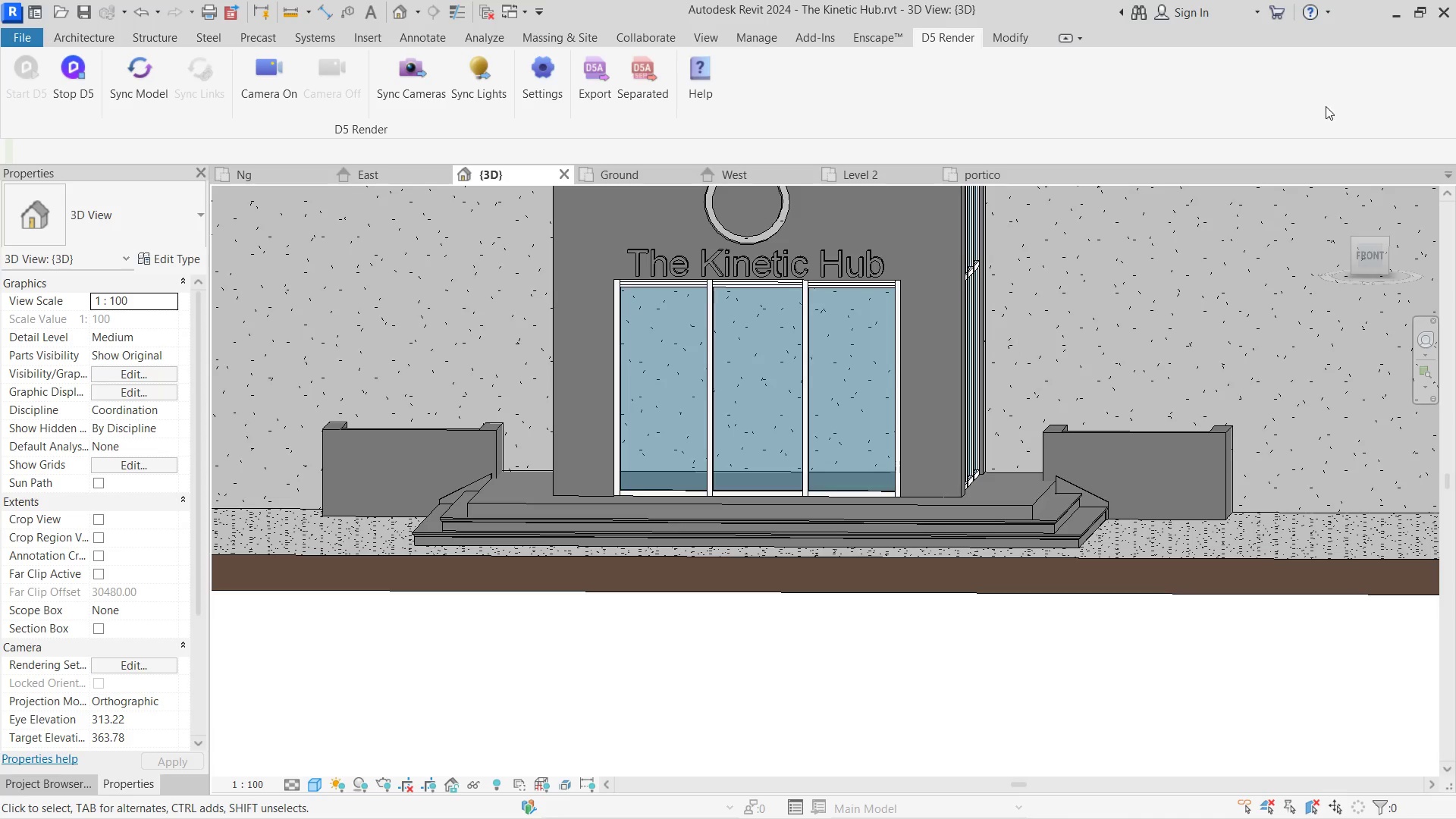 
key(Alt+AltLeft)
 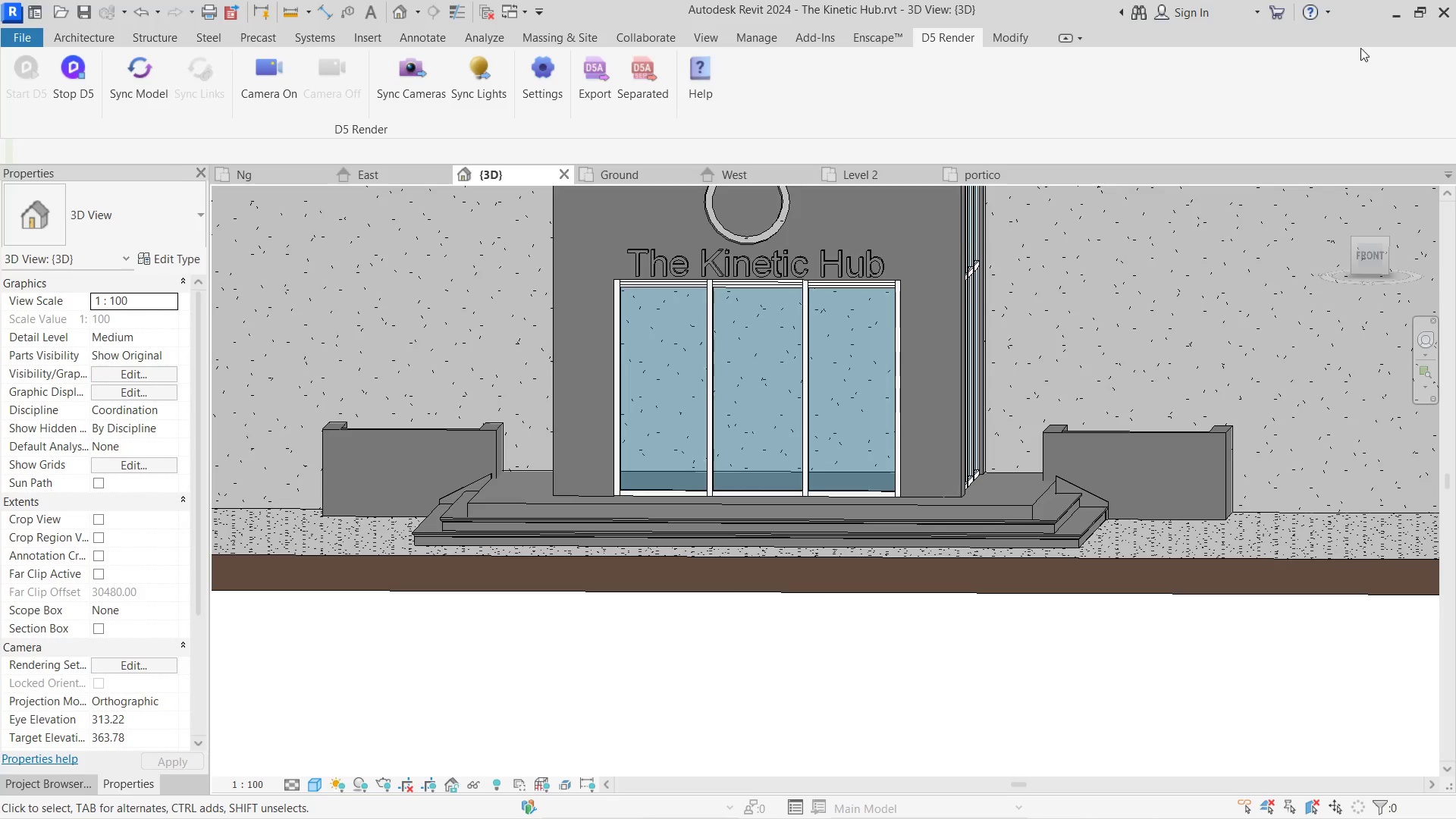 
key(Alt+Tab)
 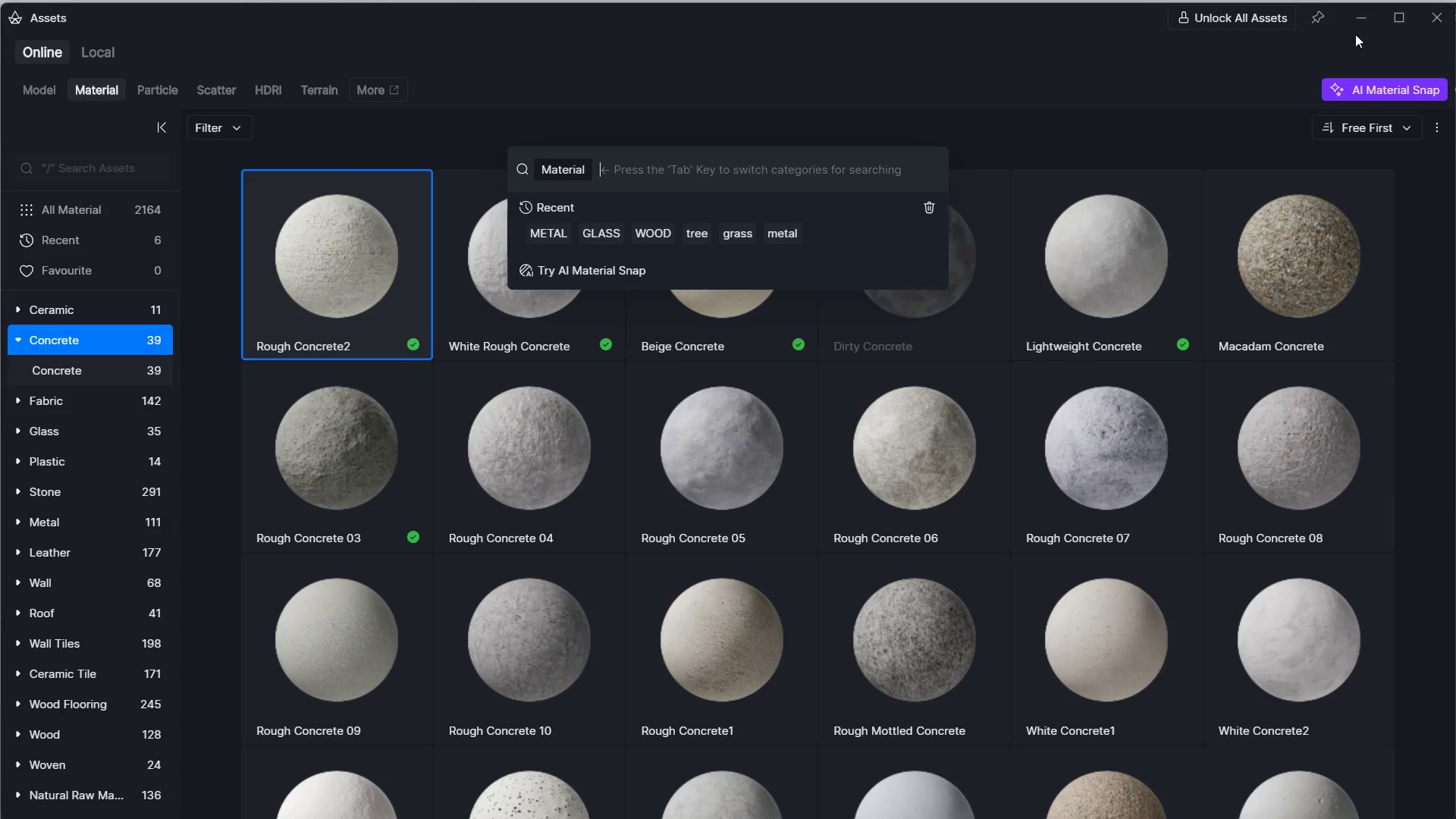 
left_click([1361, 24])
 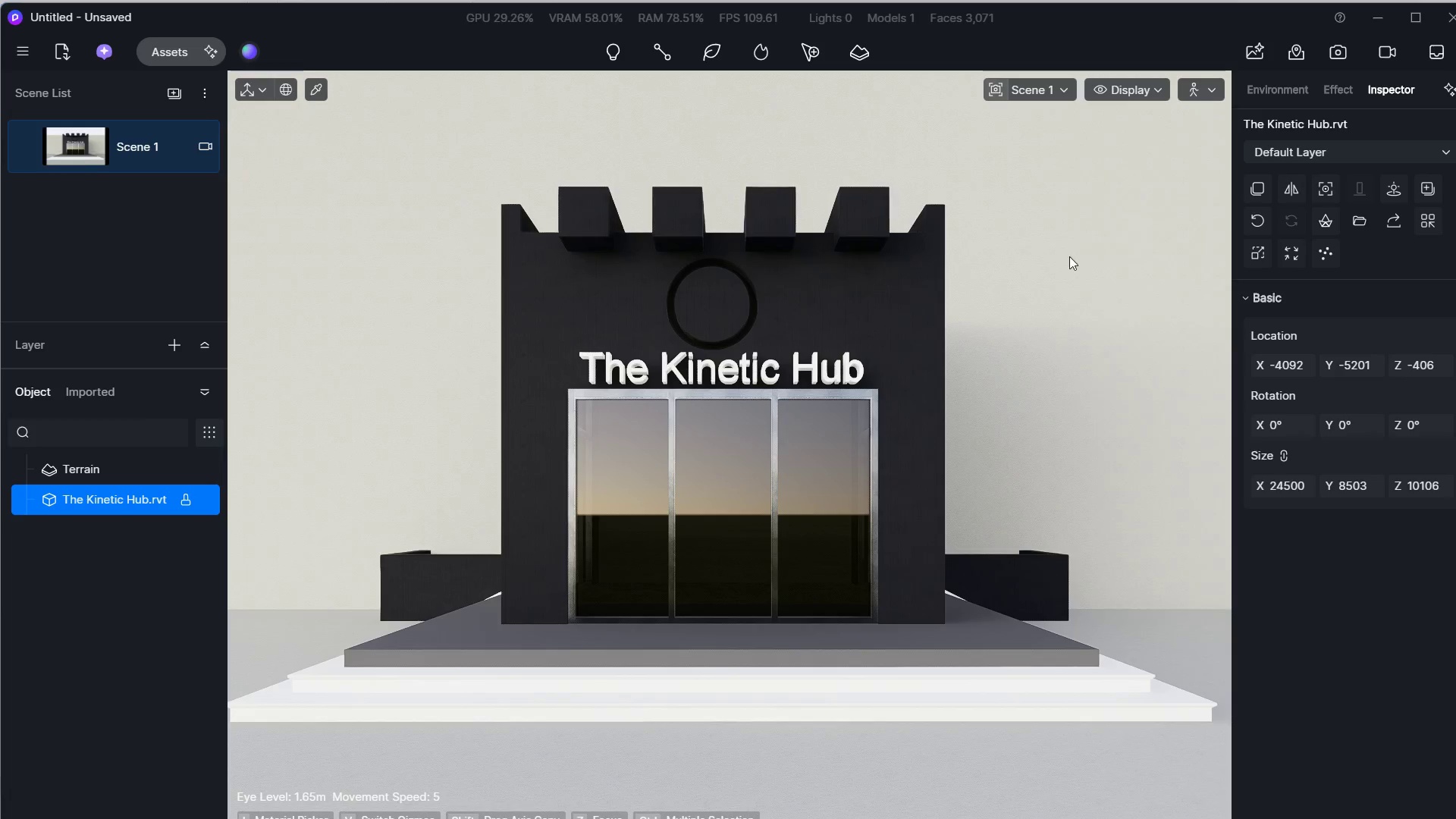 
key(Escape)
 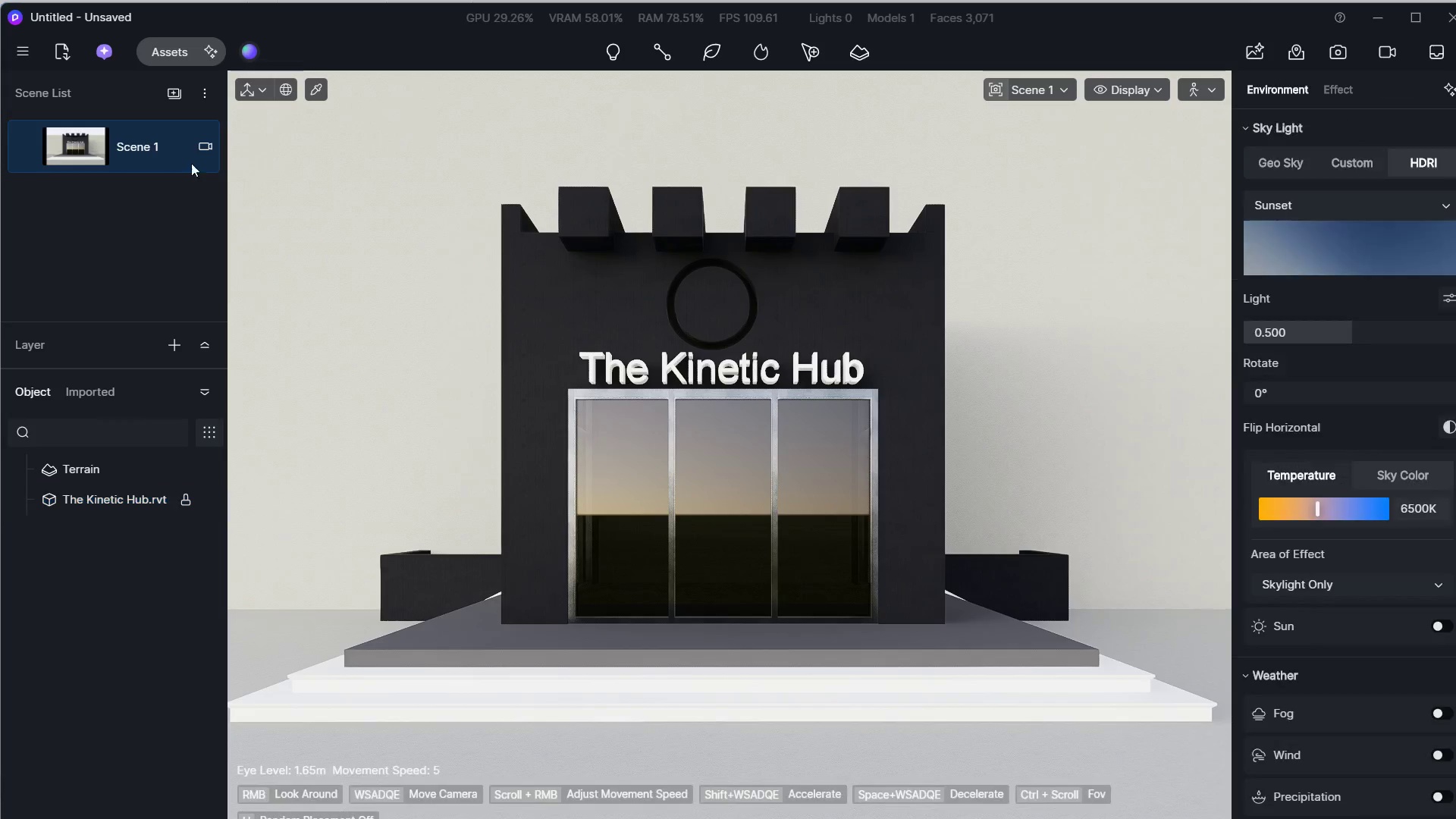 
key(Escape)
 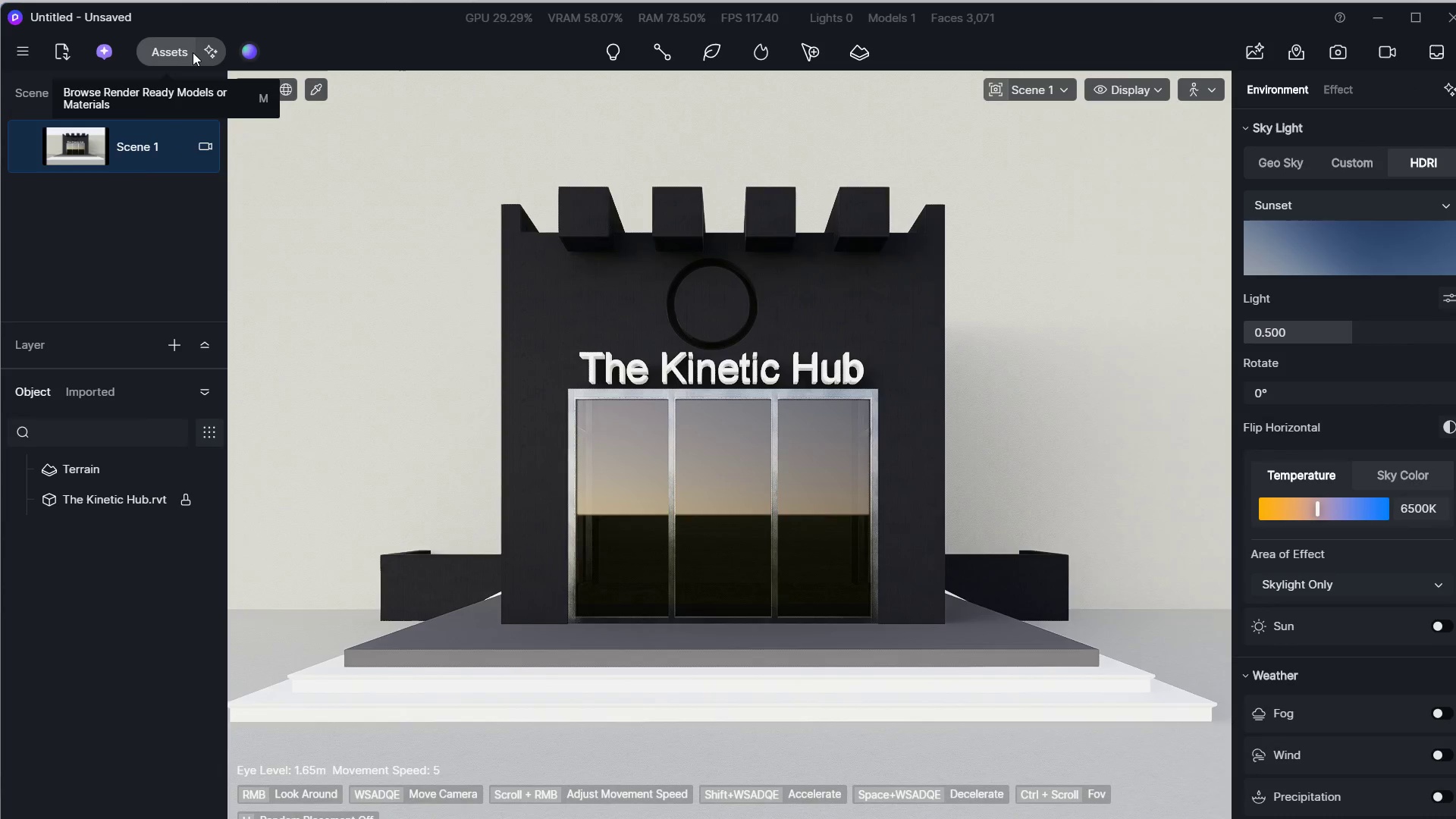 
left_click([184, 52])
 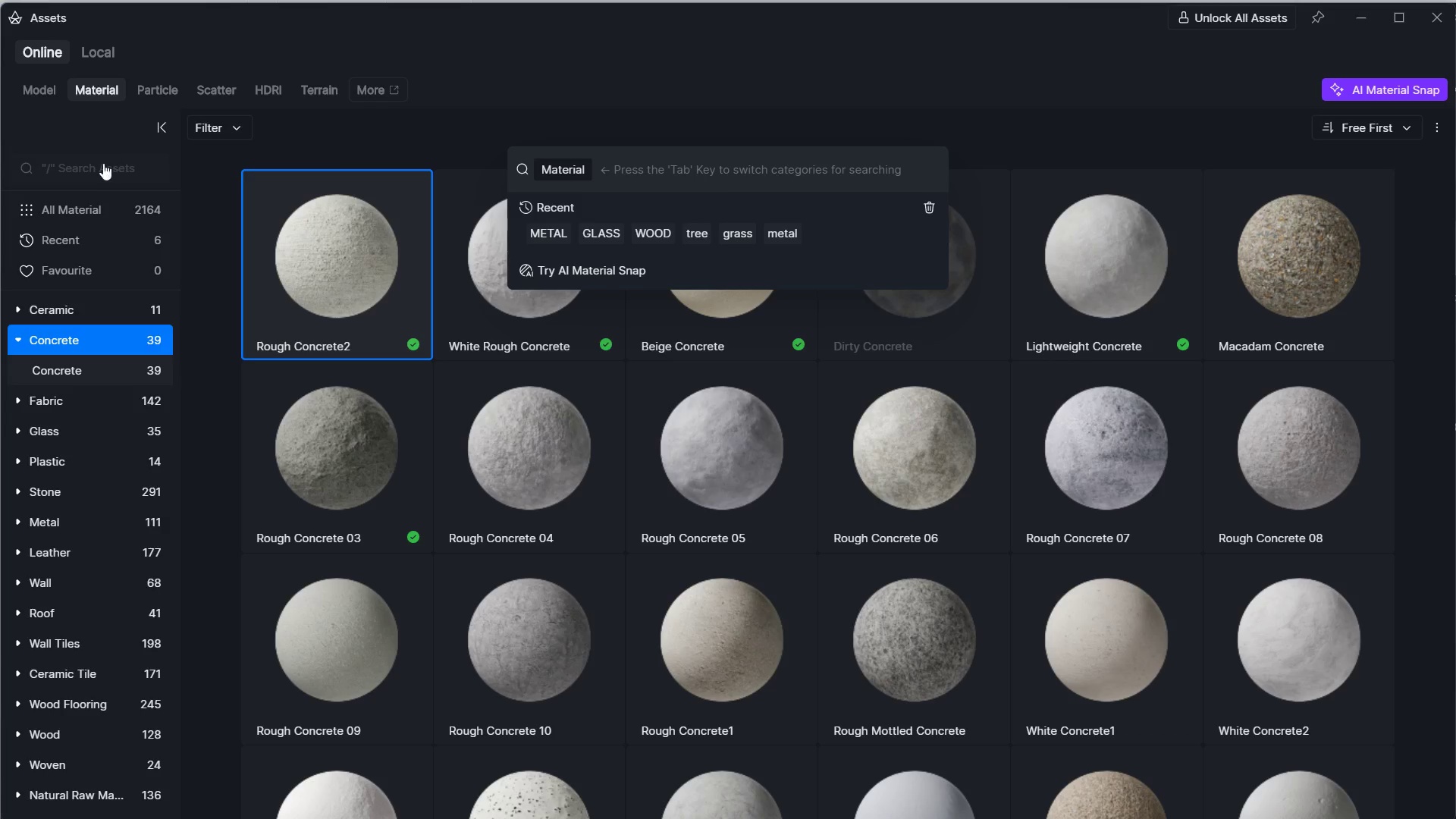 
left_click([90, 166])
 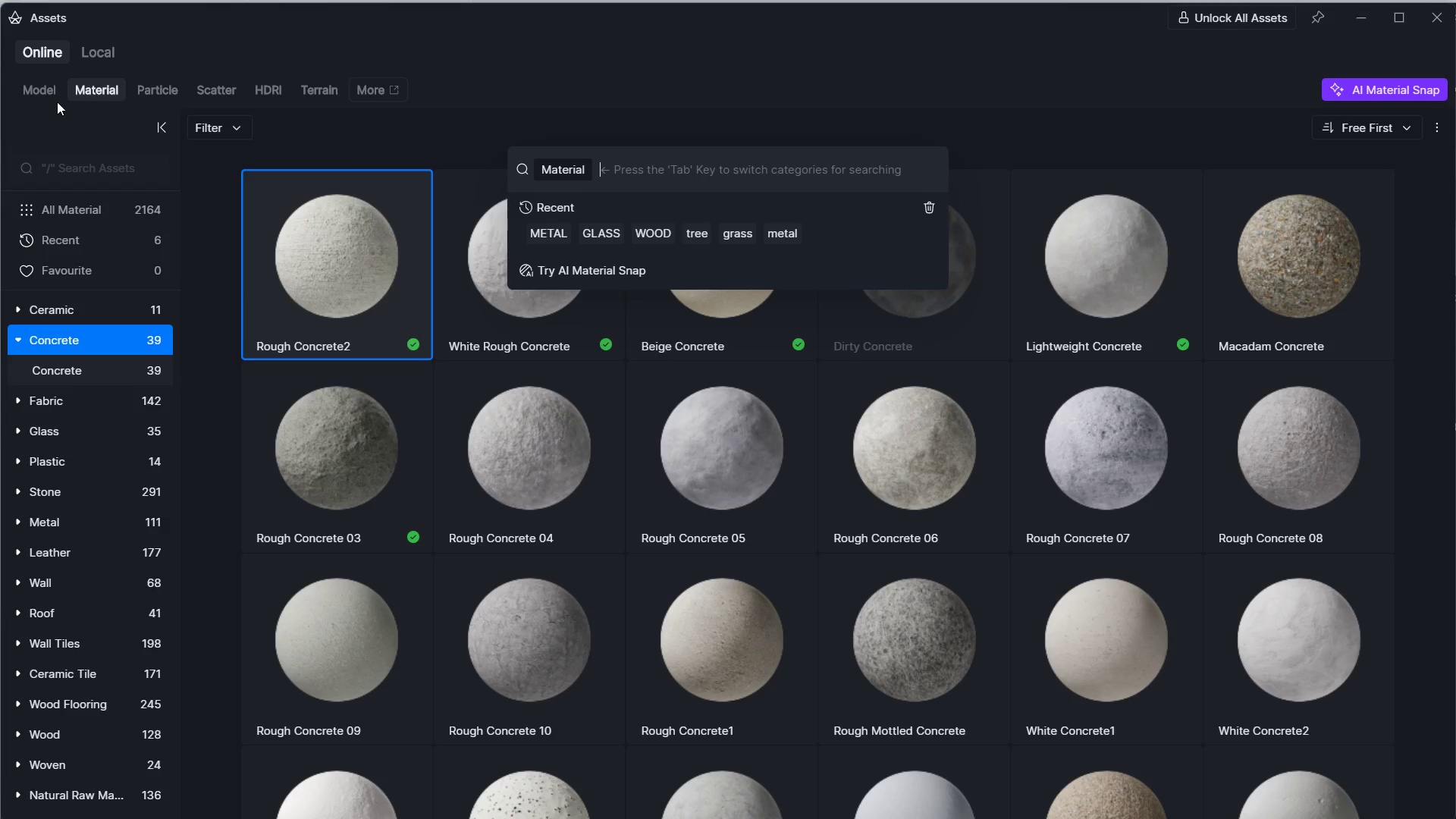 
left_click([46, 93])
 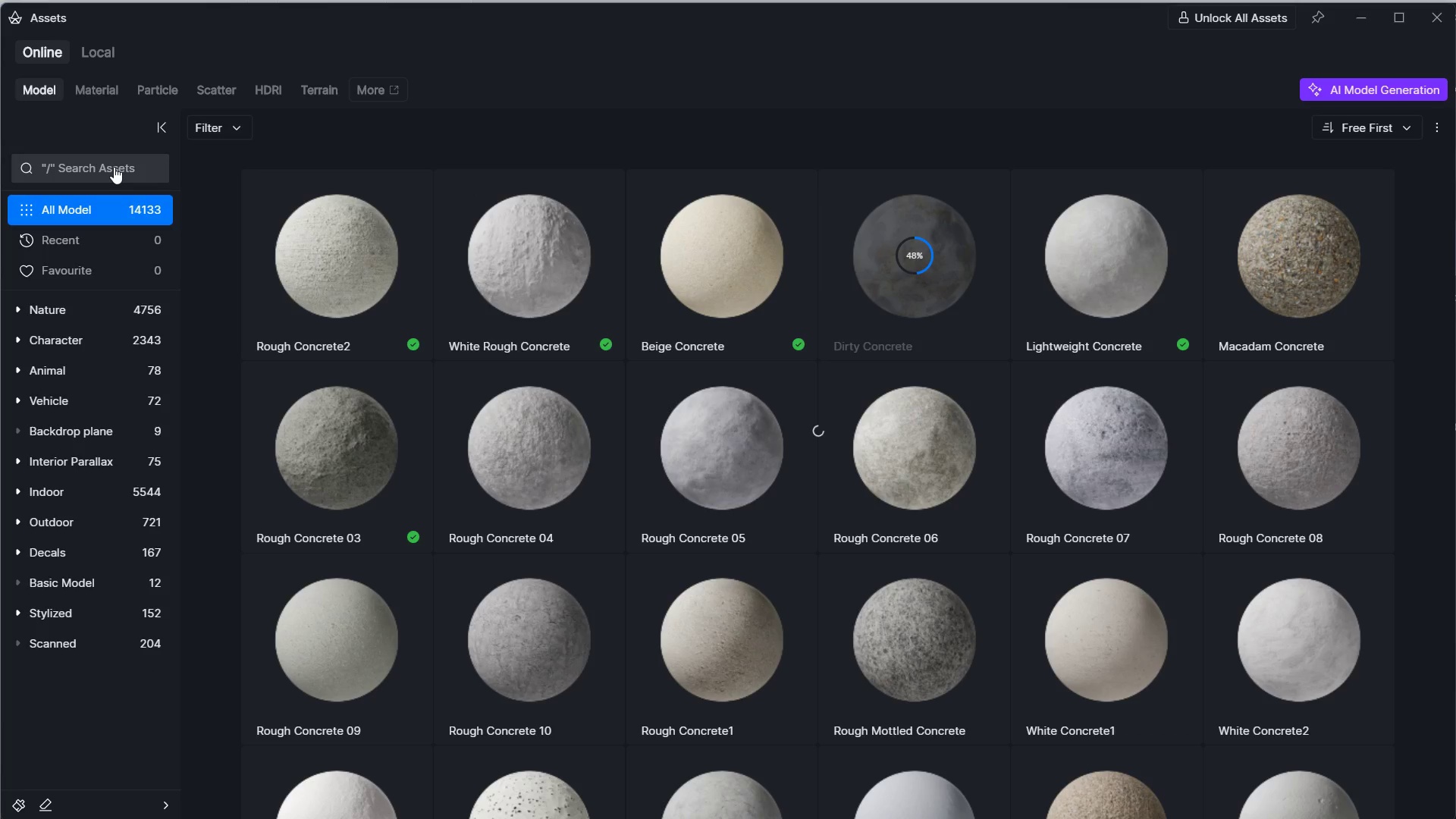 
left_click([114, 167])
 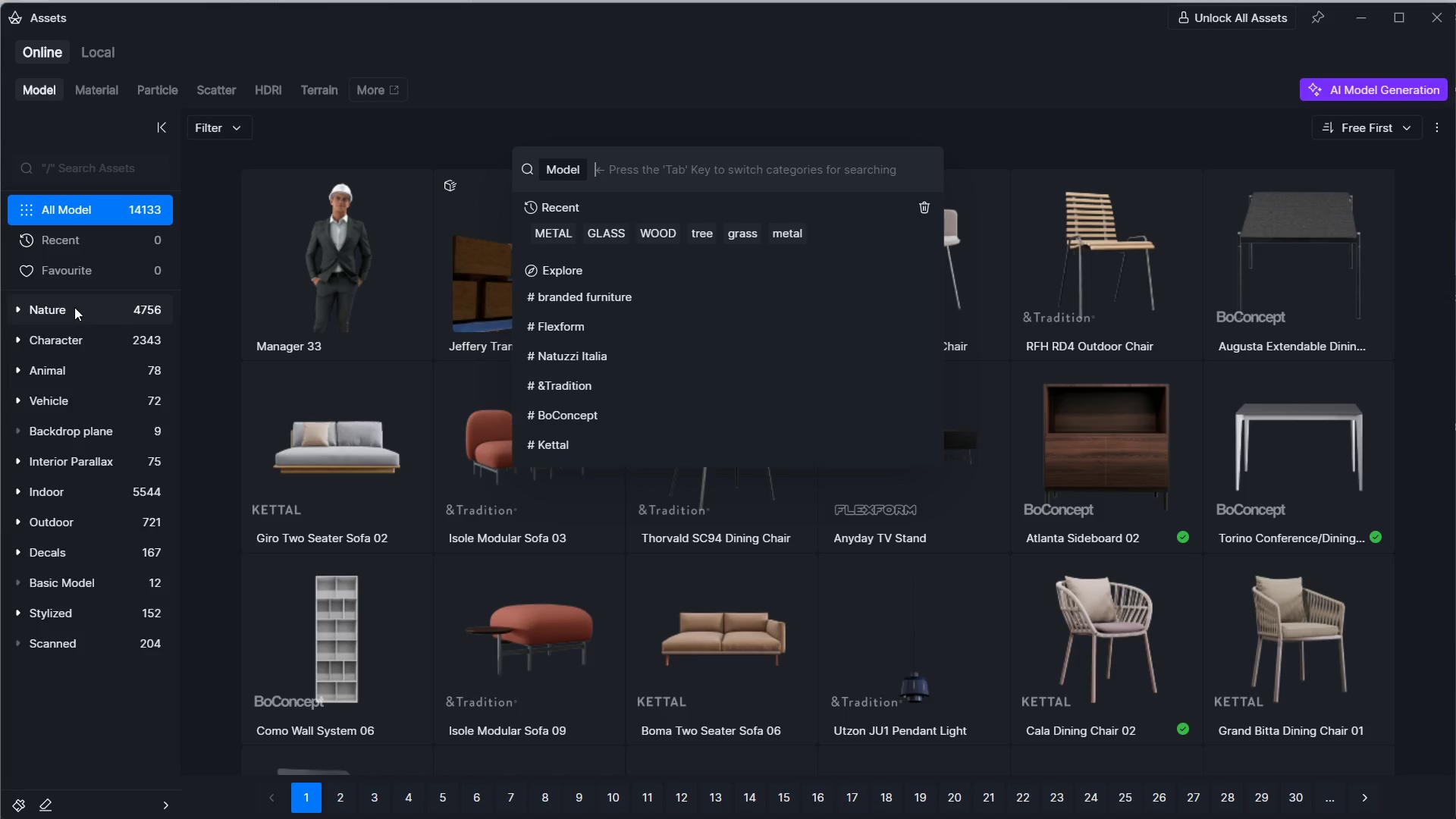 
left_click([78, 172])
 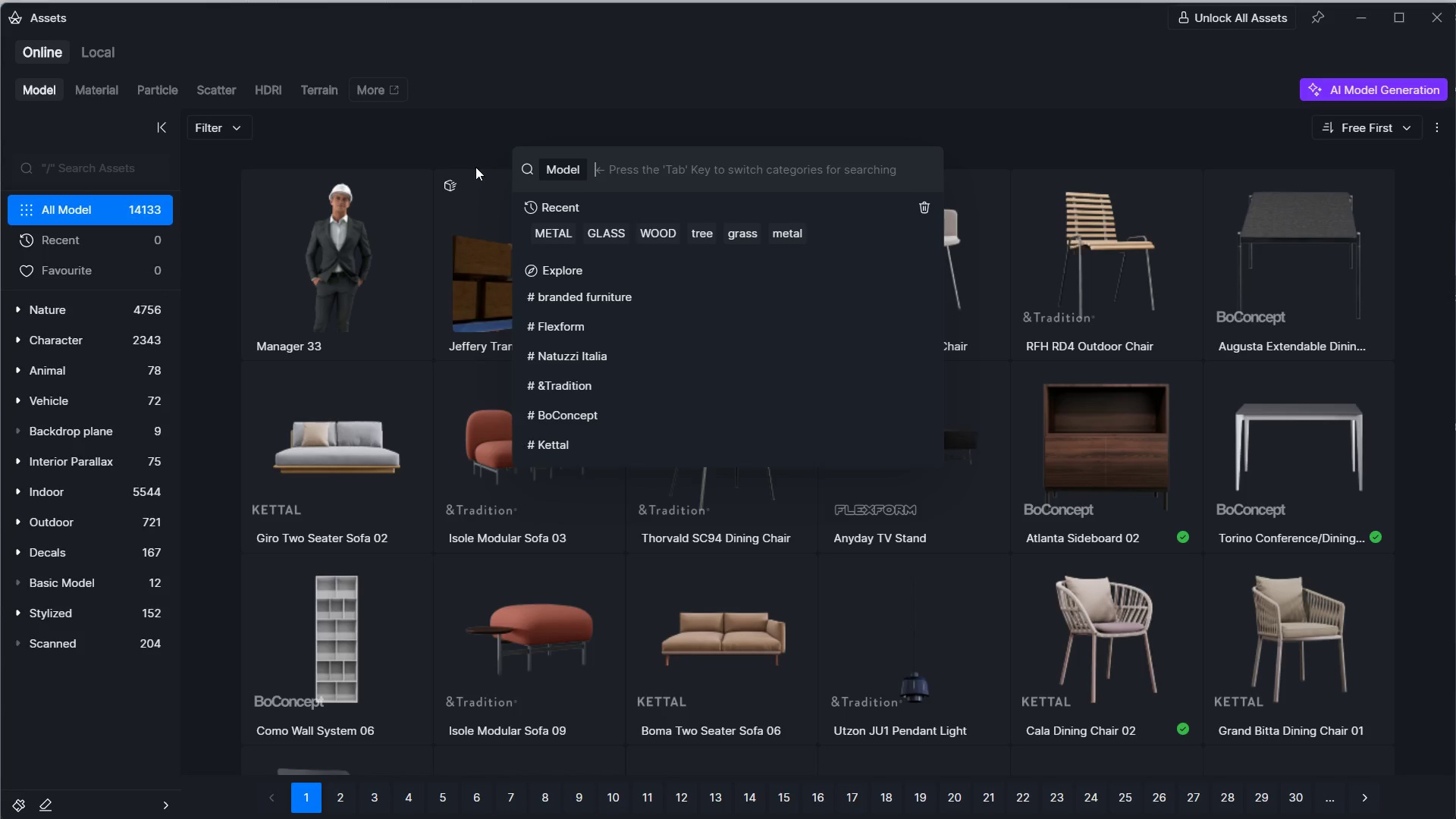 
type(plant)
 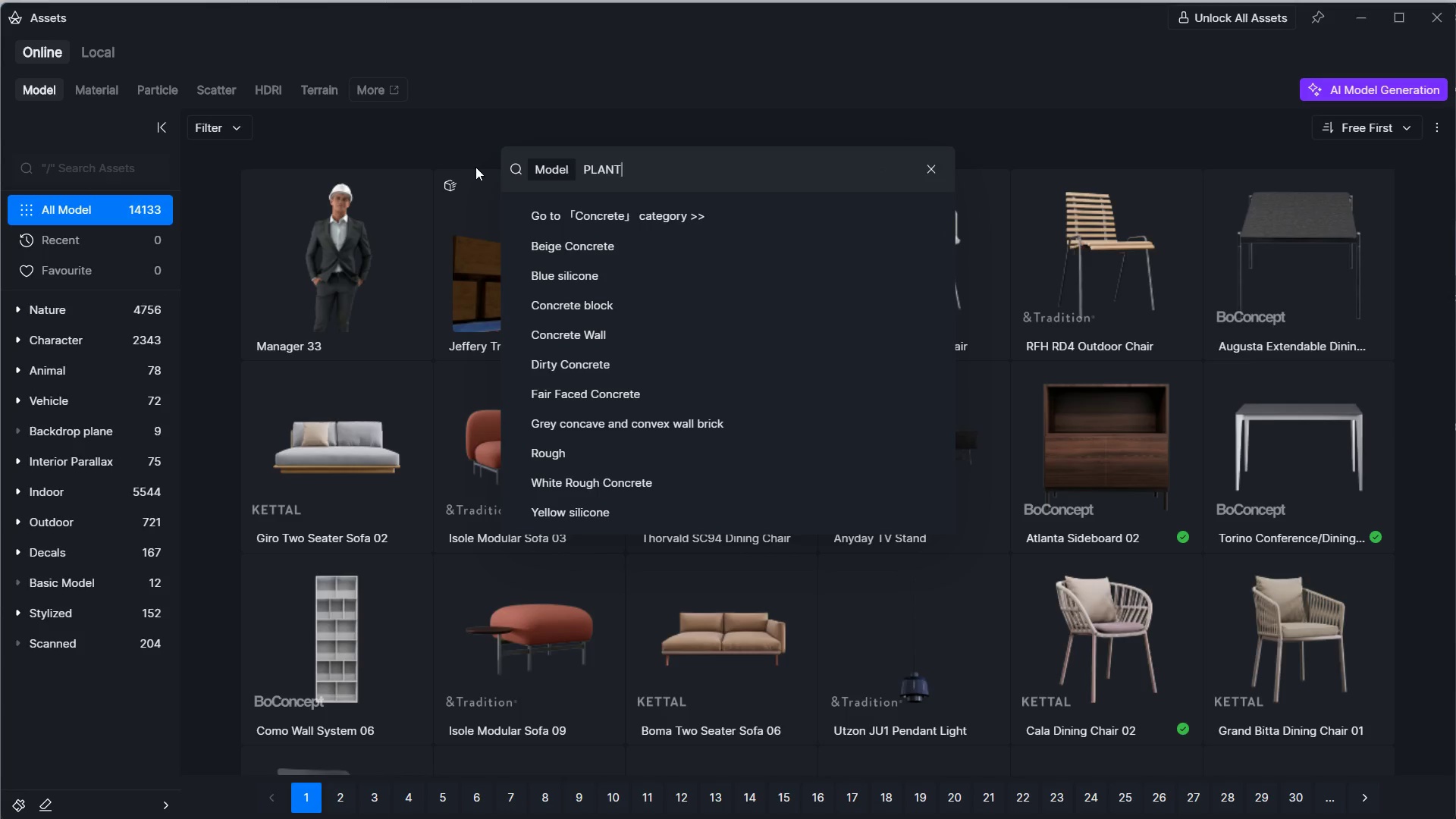 
key(Enter)
 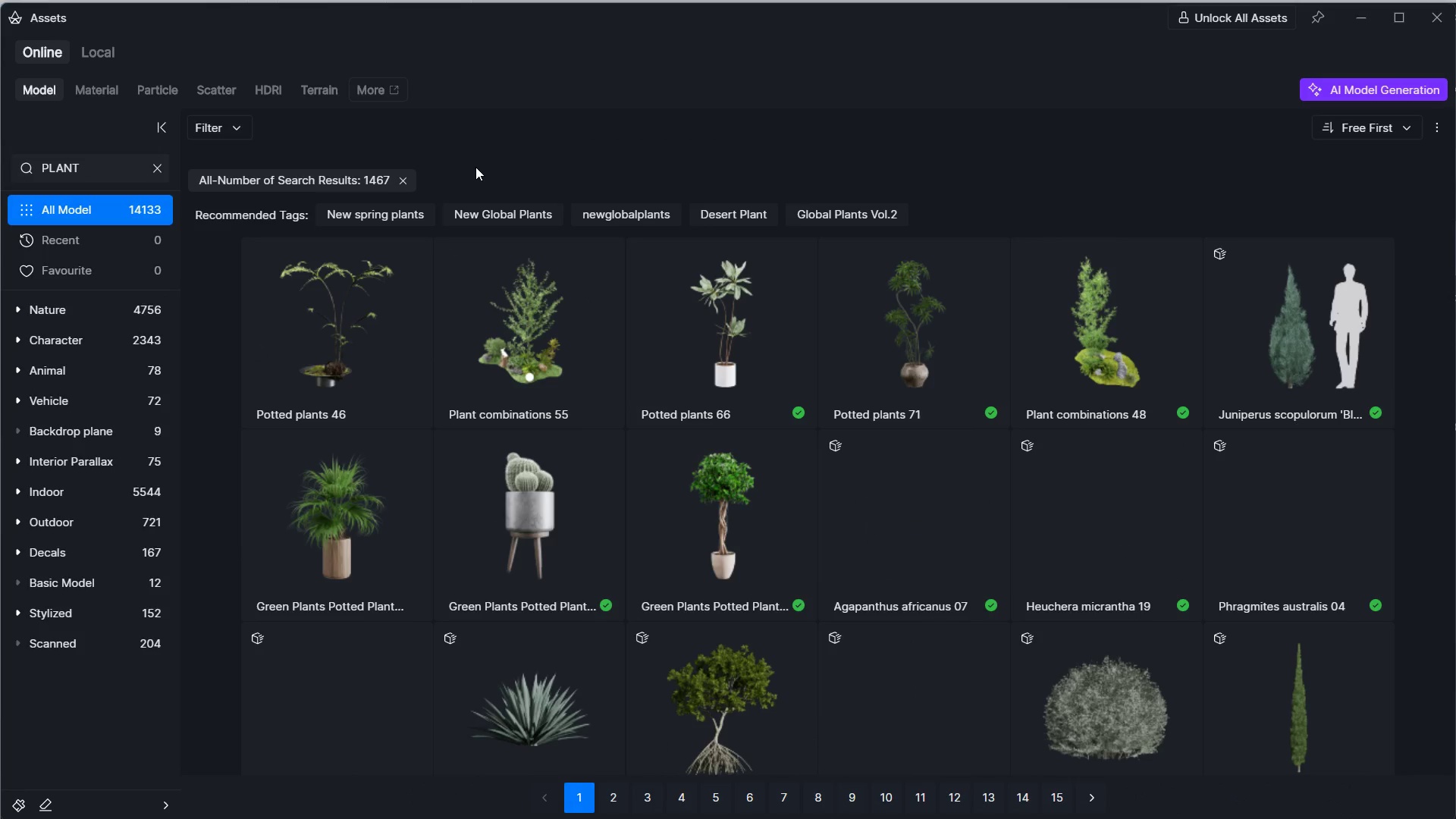 
scroll: coordinate [726, 281], scroll_direction: down, amount: 2.0
 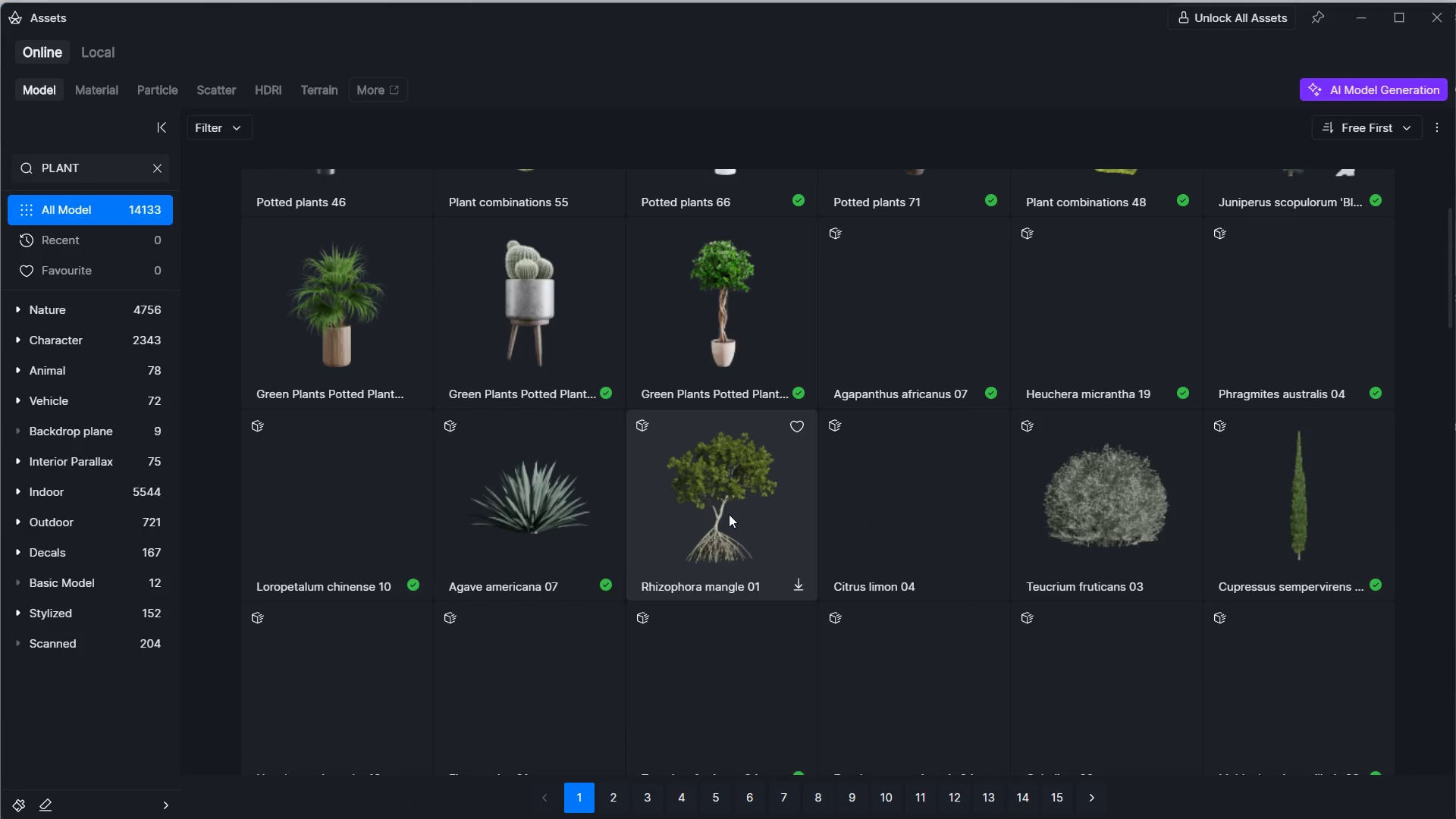 
left_click([729, 514])
 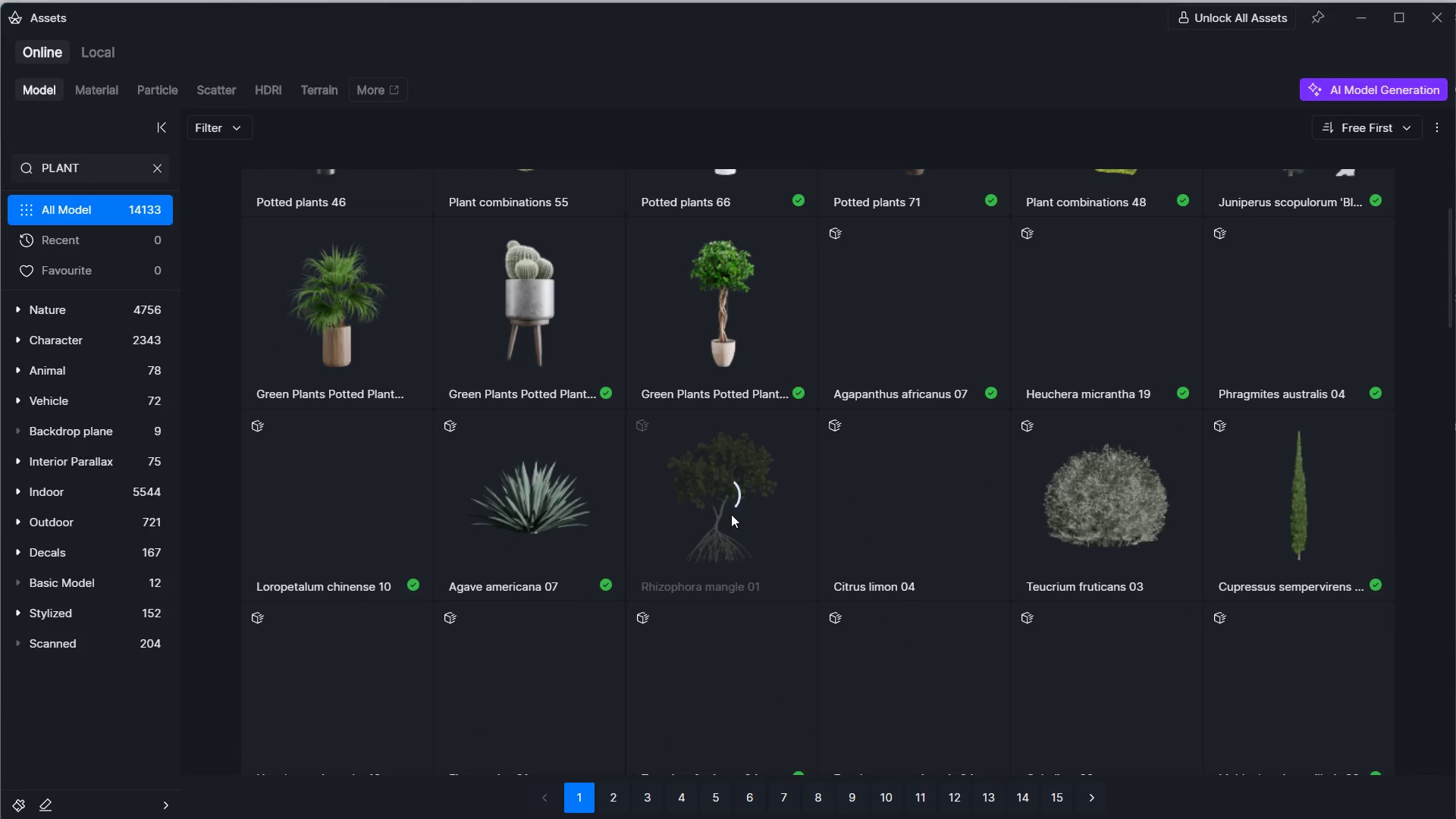 
left_click([1307, 518])
 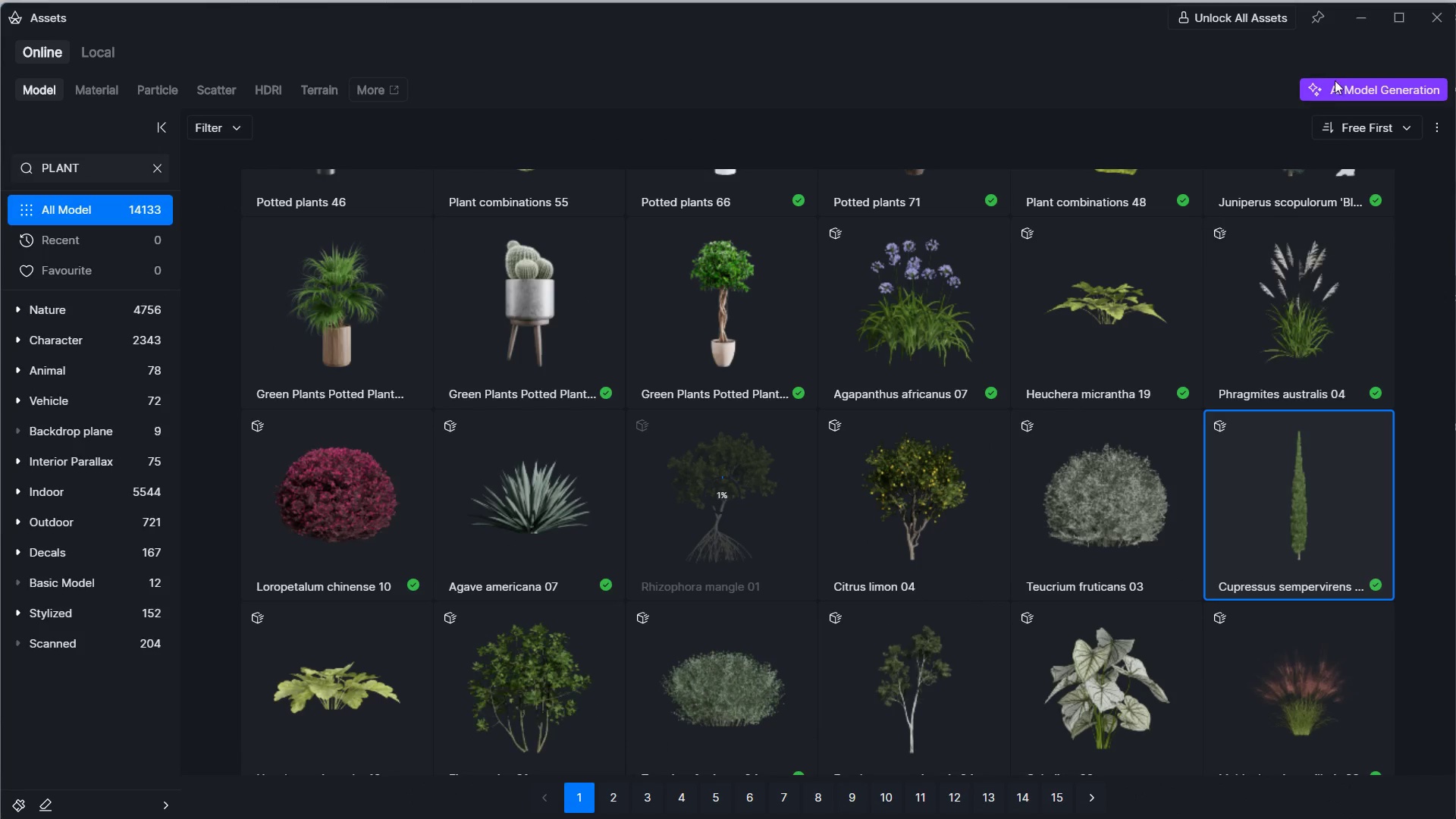 
left_click([1345, 28])
 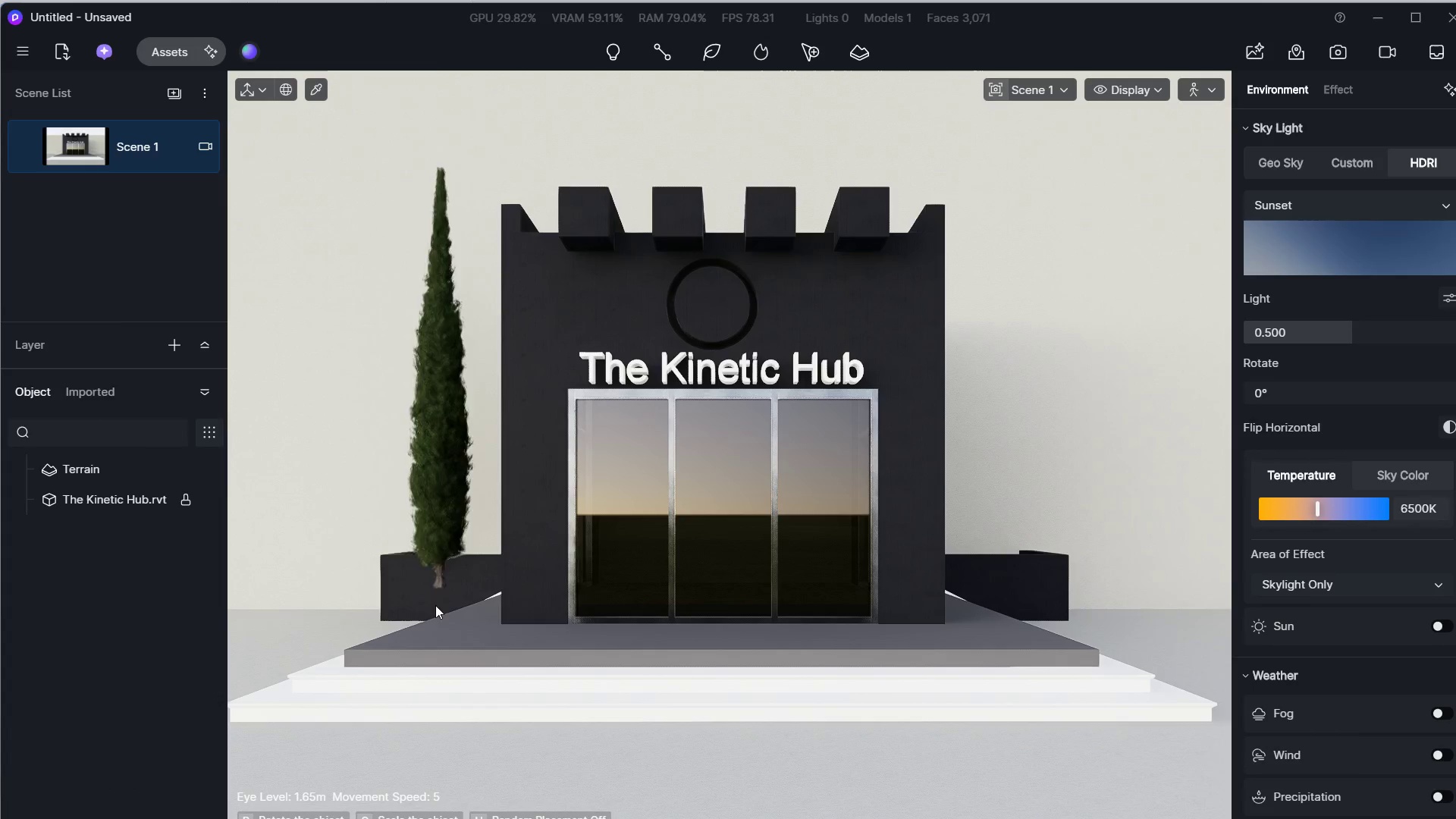 
left_click([422, 618])
 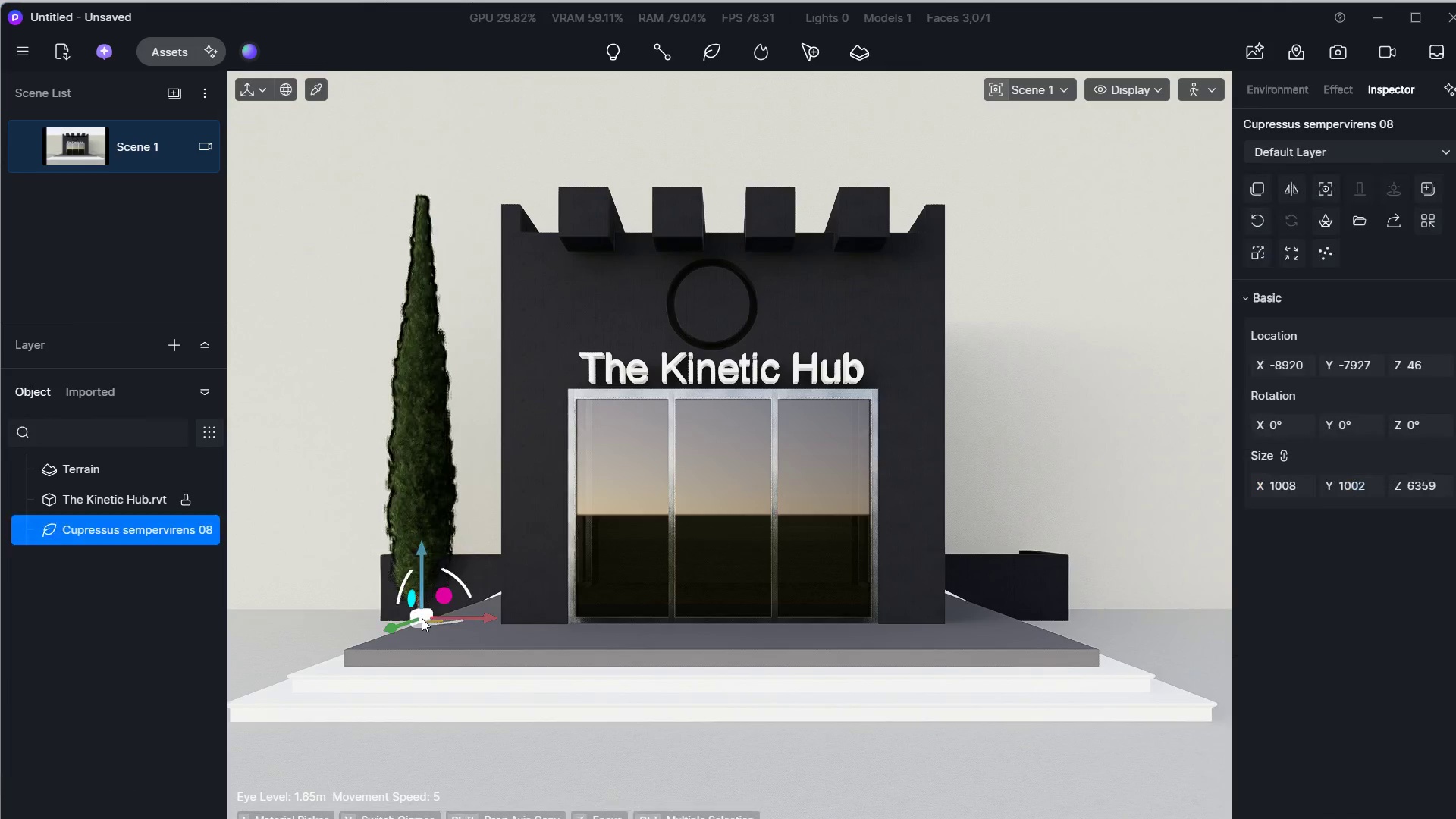 
hold_key(key=W, duration=0.48)
 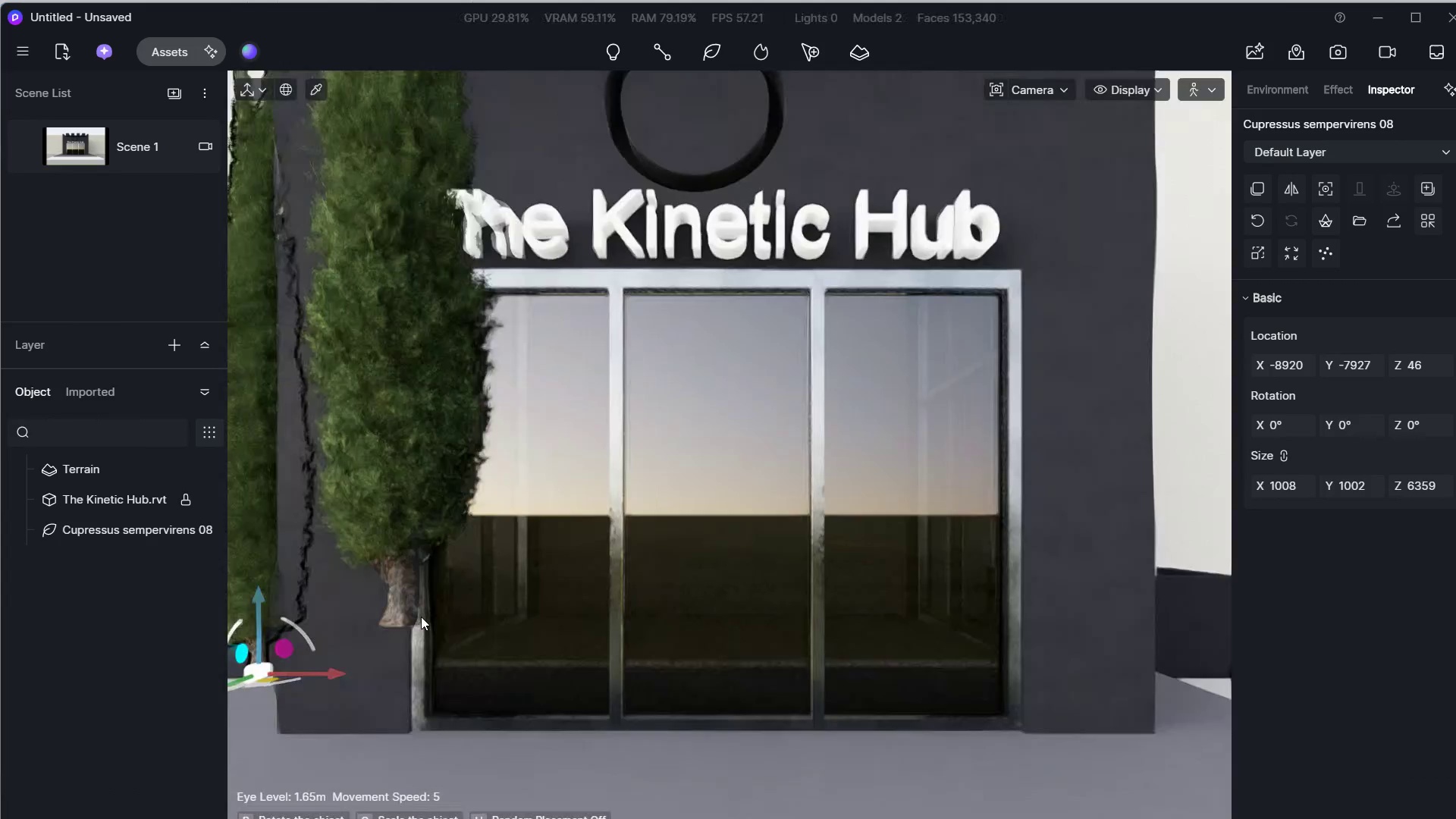 
hold_key(key=ShiftLeft, duration=0.69)
 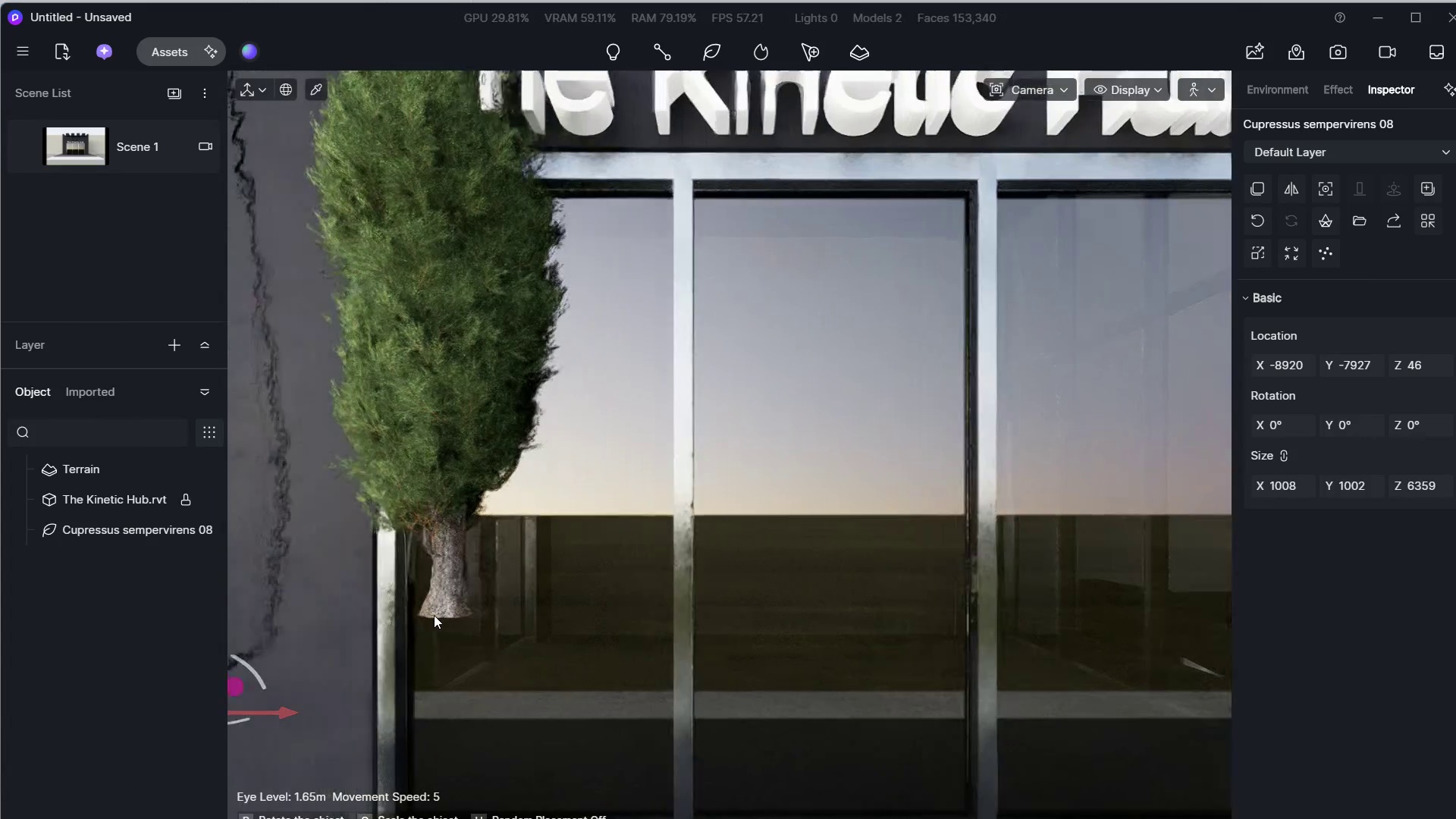 
hold_key(key=W, duration=0.42)
 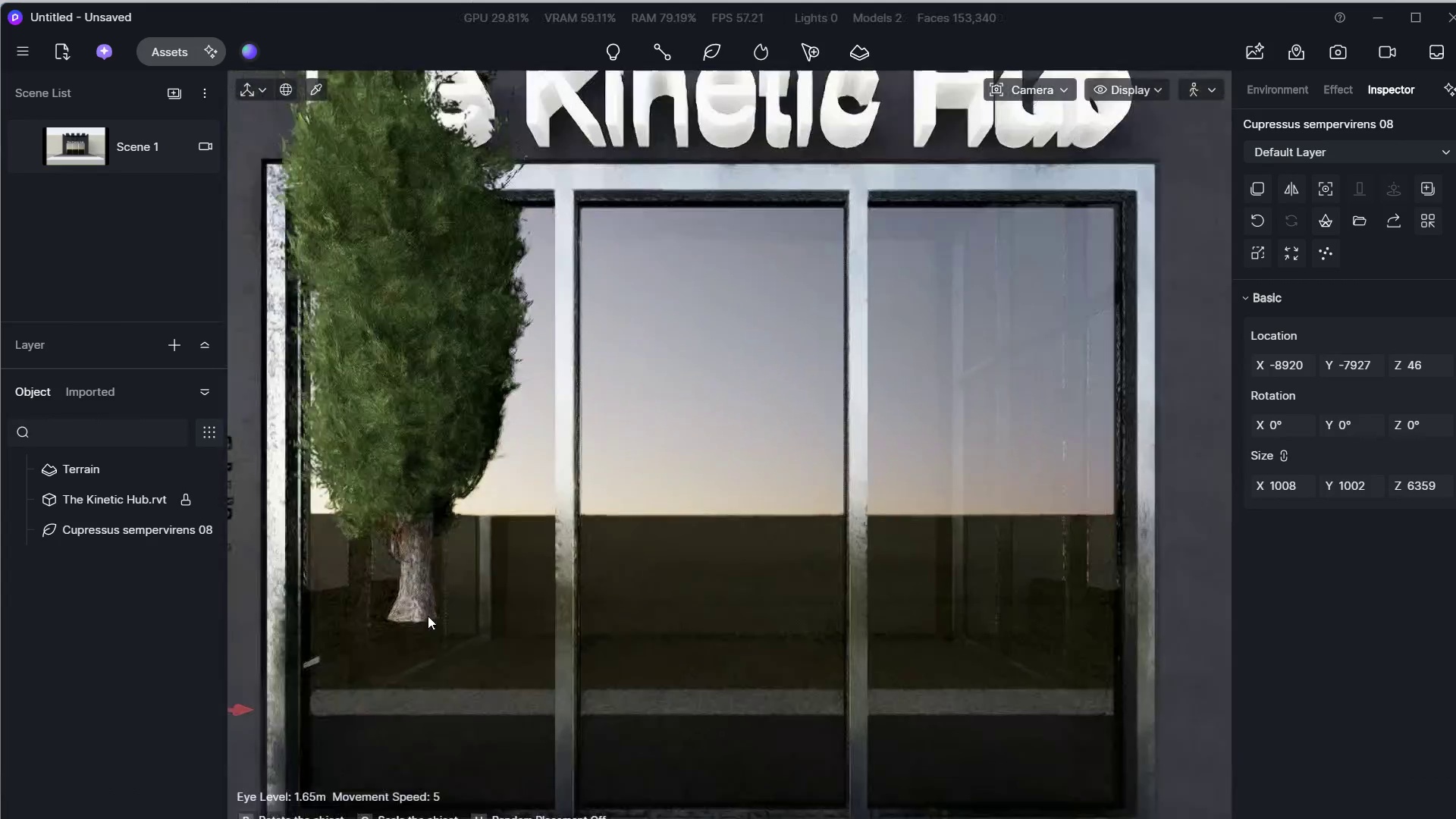 
hold_key(key=A, duration=0.89)
 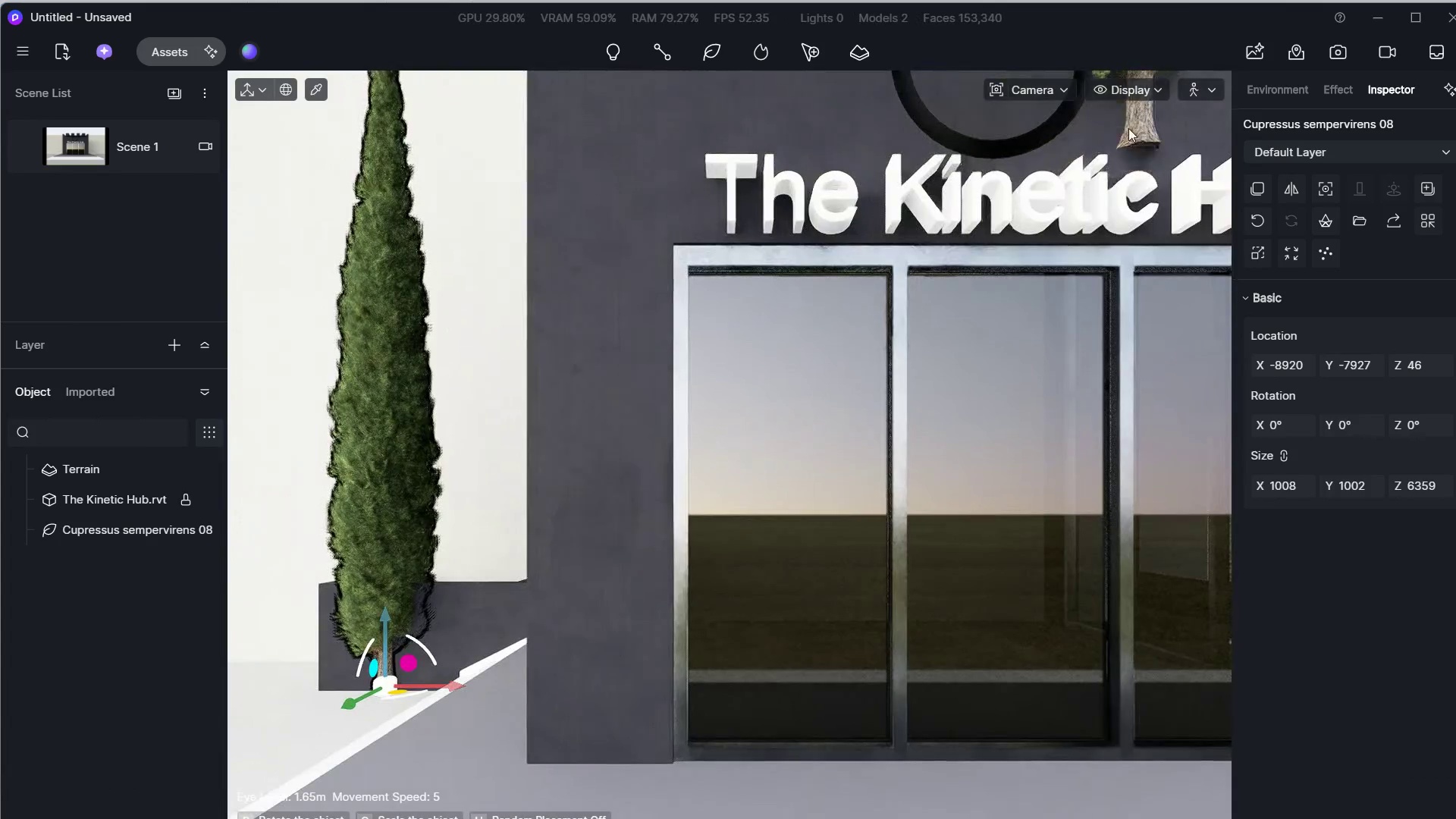 
hold_key(key=S, duration=0.5)
 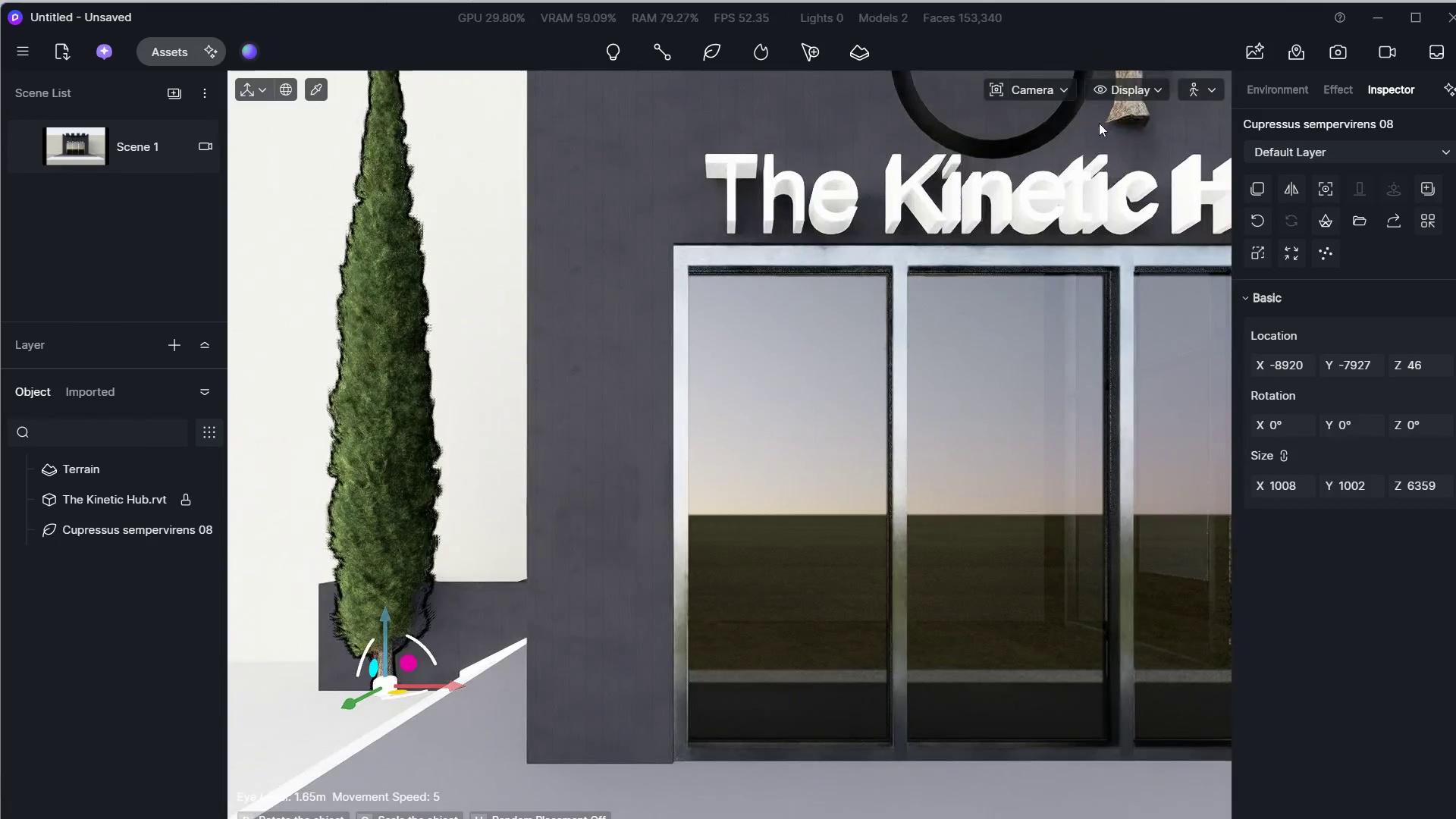 
left_click([1033, 96])
 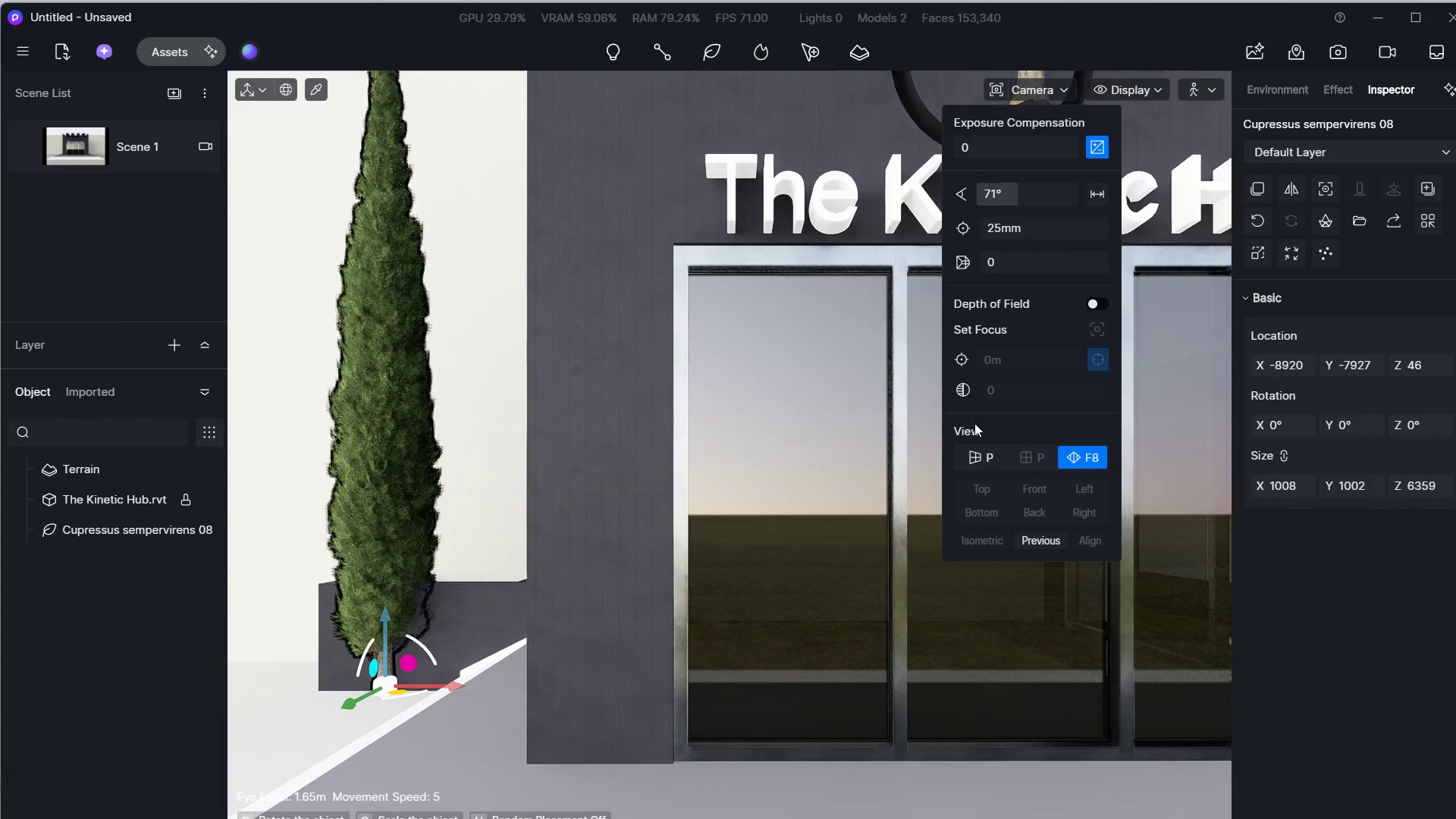 
left_click([971, 454])
 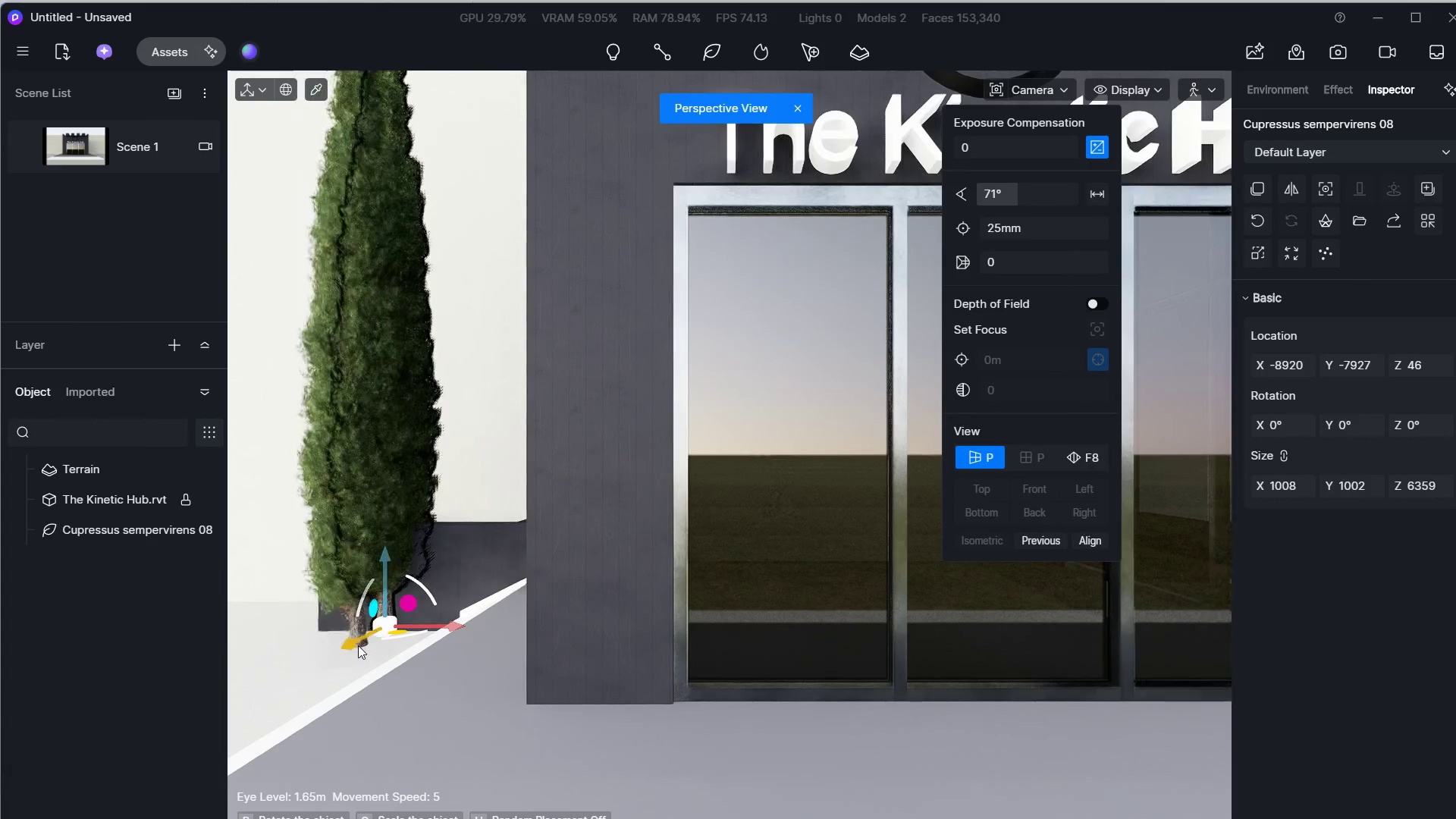 
key(Escape)
 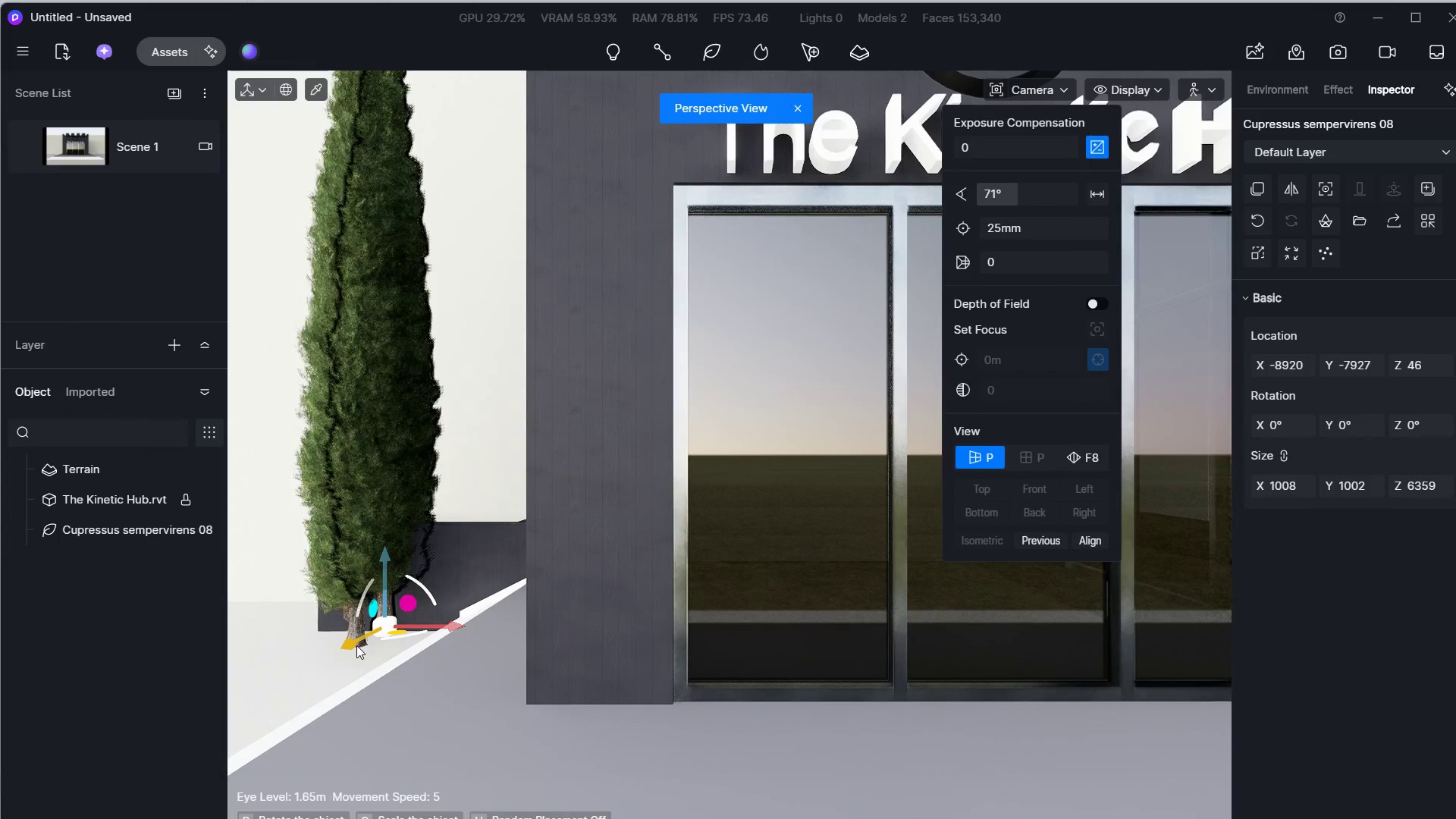 
key(Escape)
 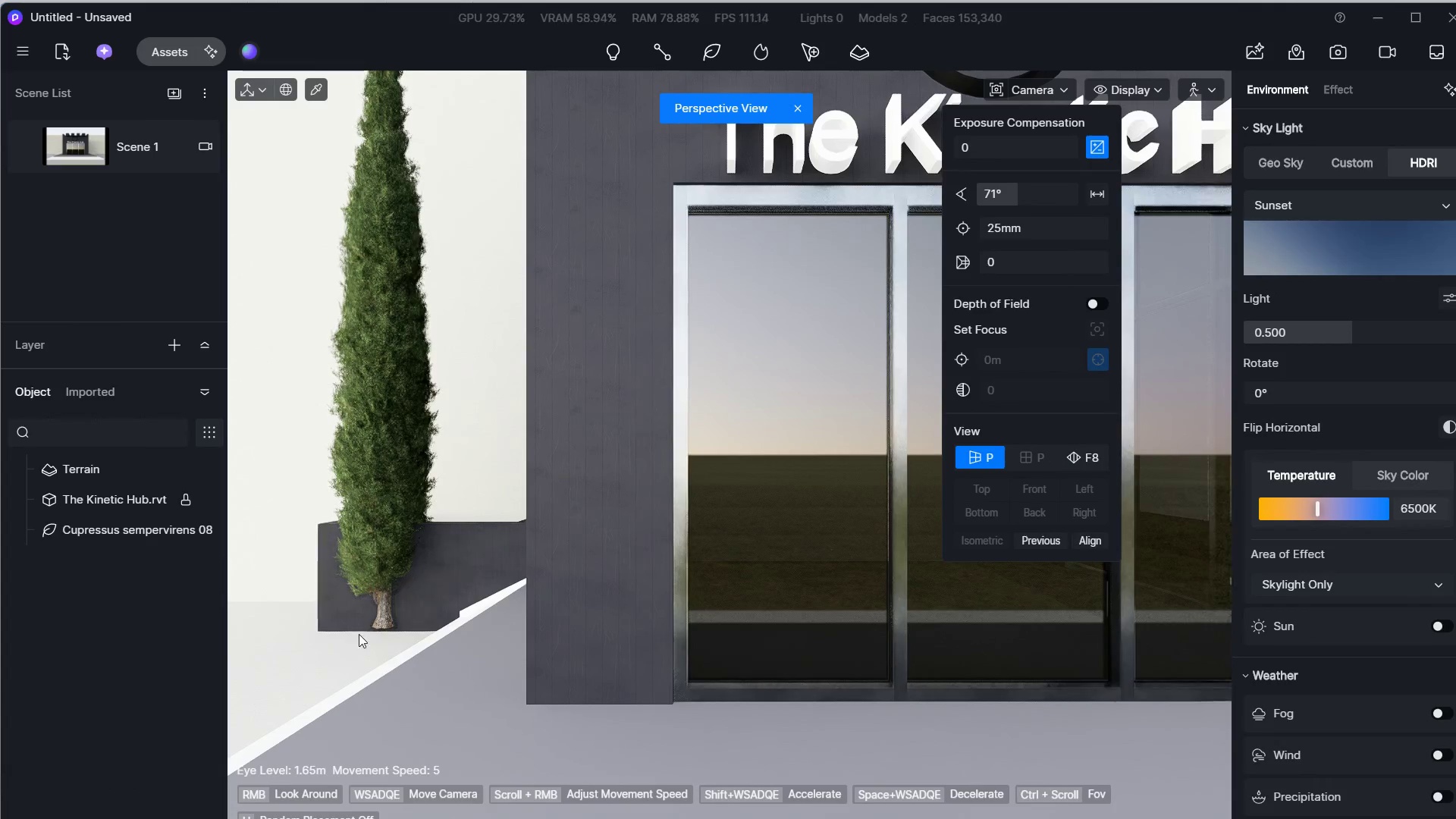 
left_click([376, 578])
 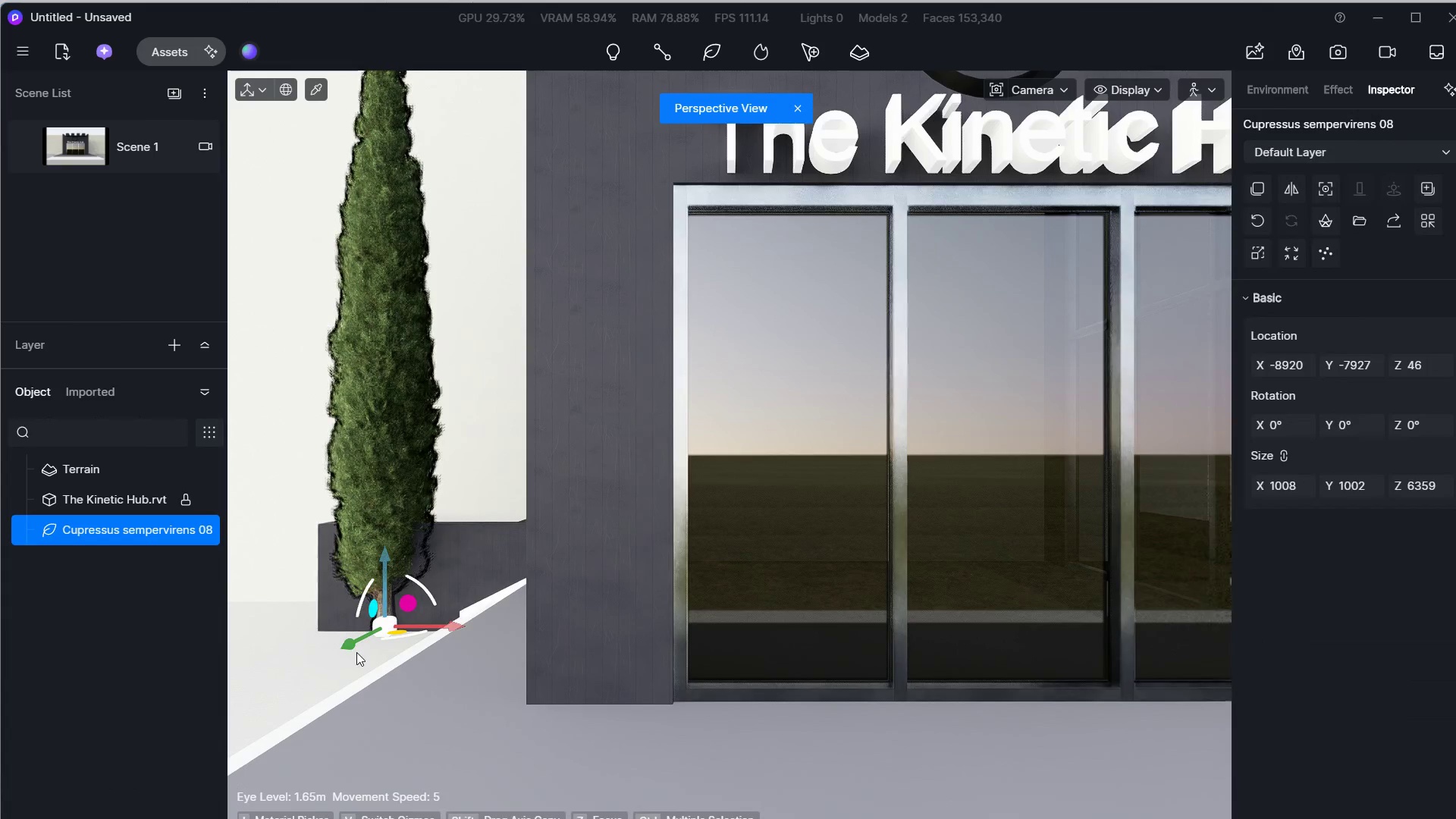 
left_click_drag(start_coordinate=[355, 643], to_coordinate=[412, 632])
 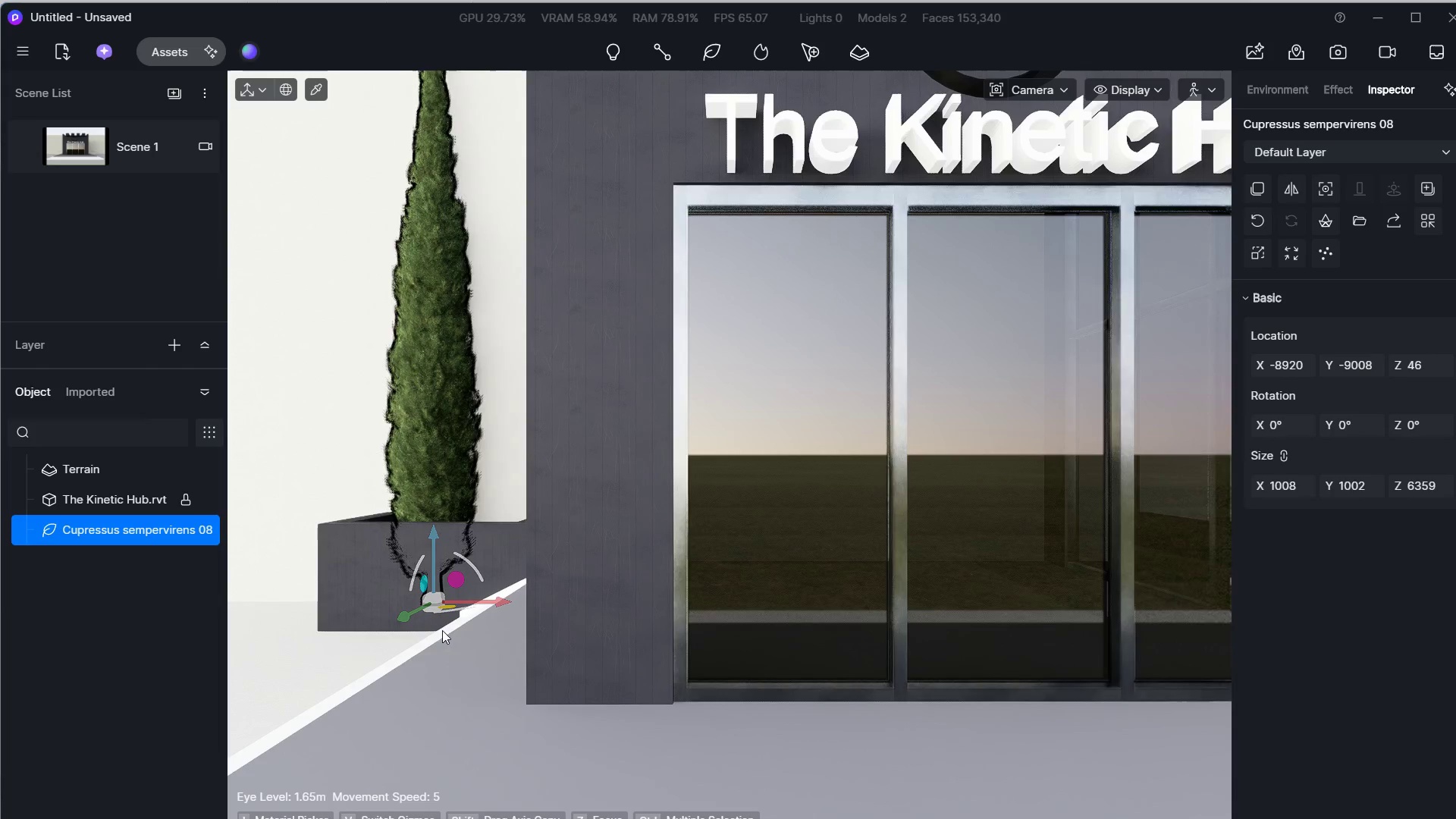 
hold_key(key=S, duration=1.2)
 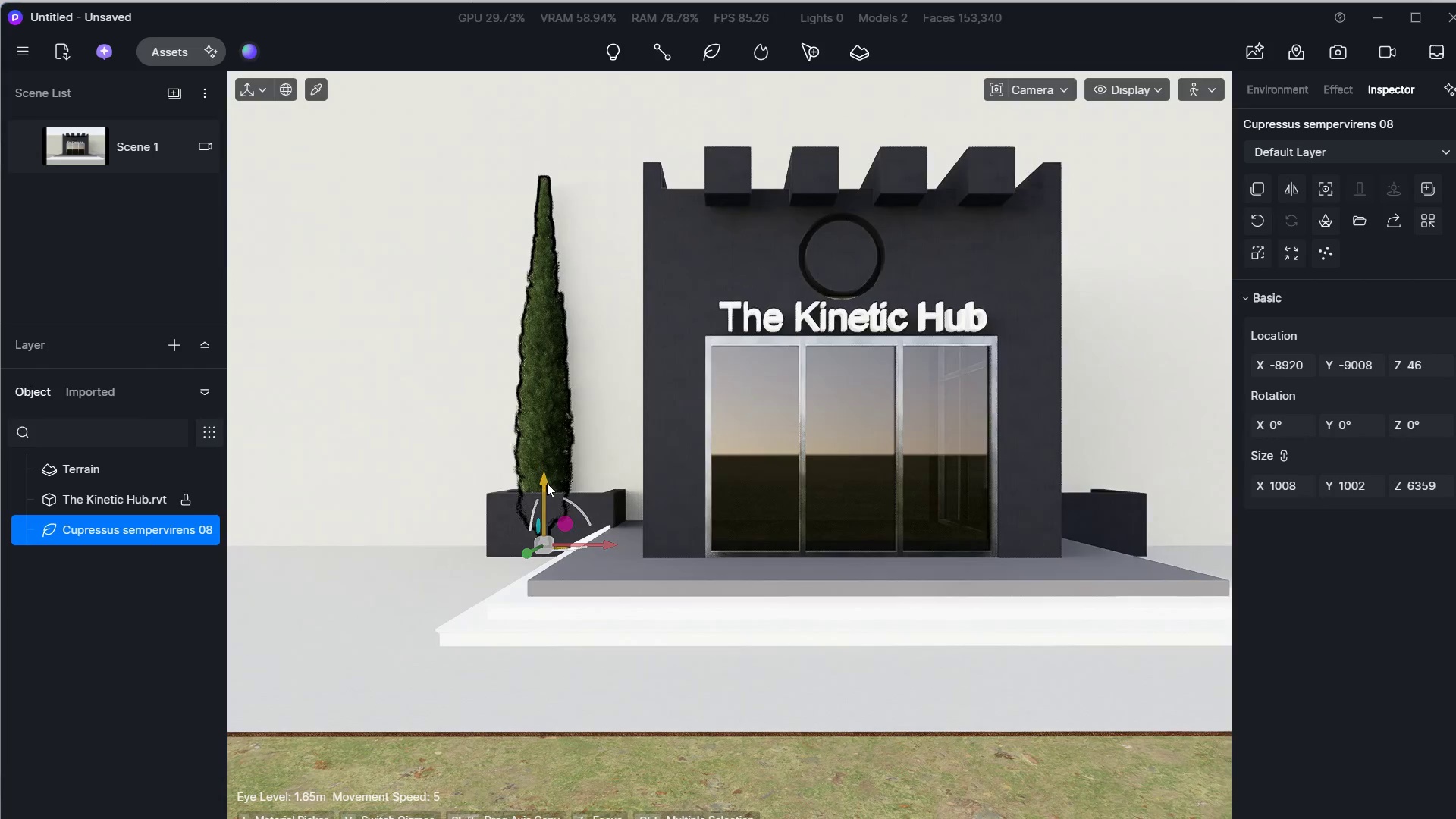 
hold_key(key=ShiftLeft, duration=0.53)
 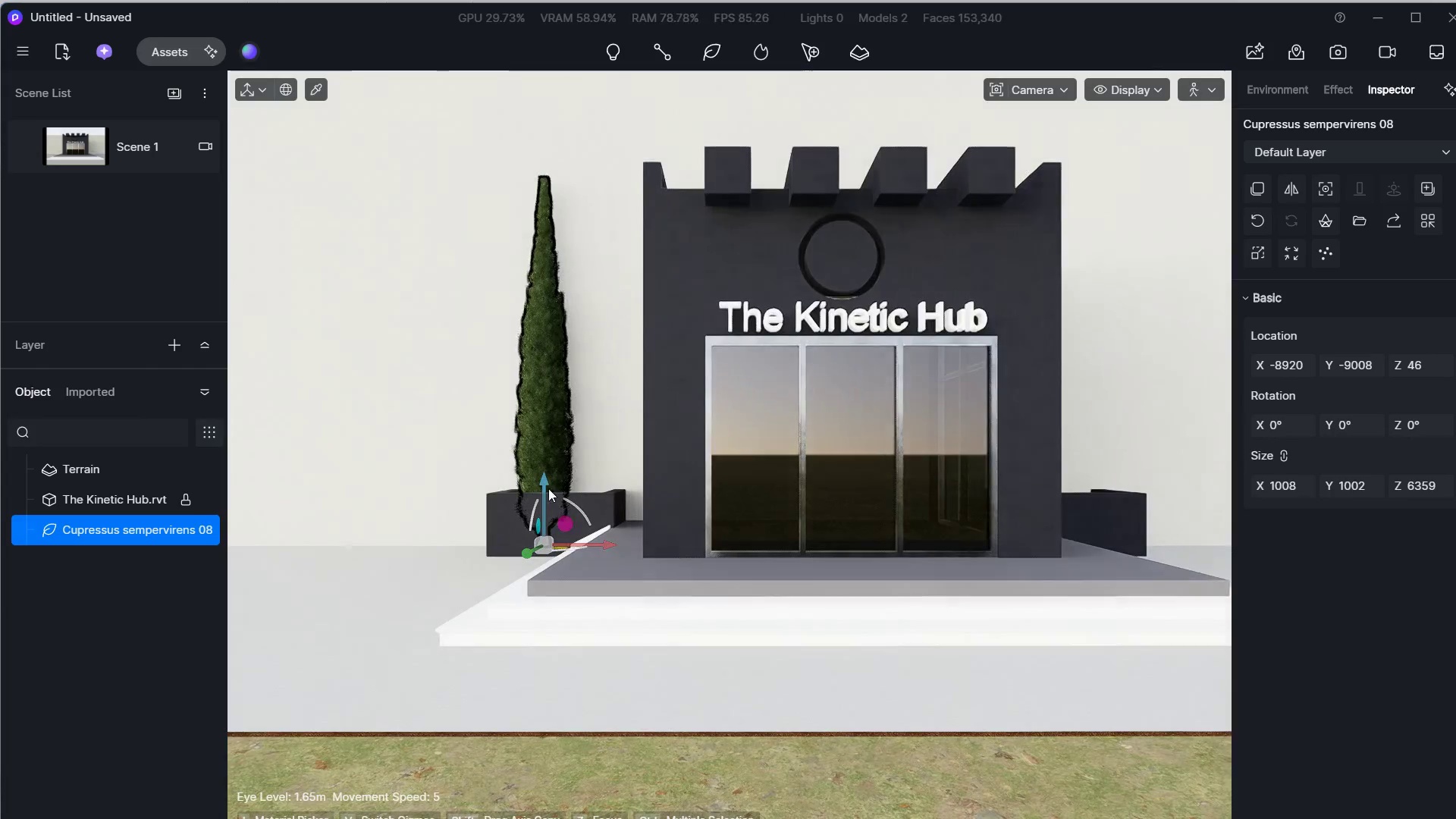 
left_click_drag(start_coordinate=[547, 482], to_coordinate=[548, 442])
 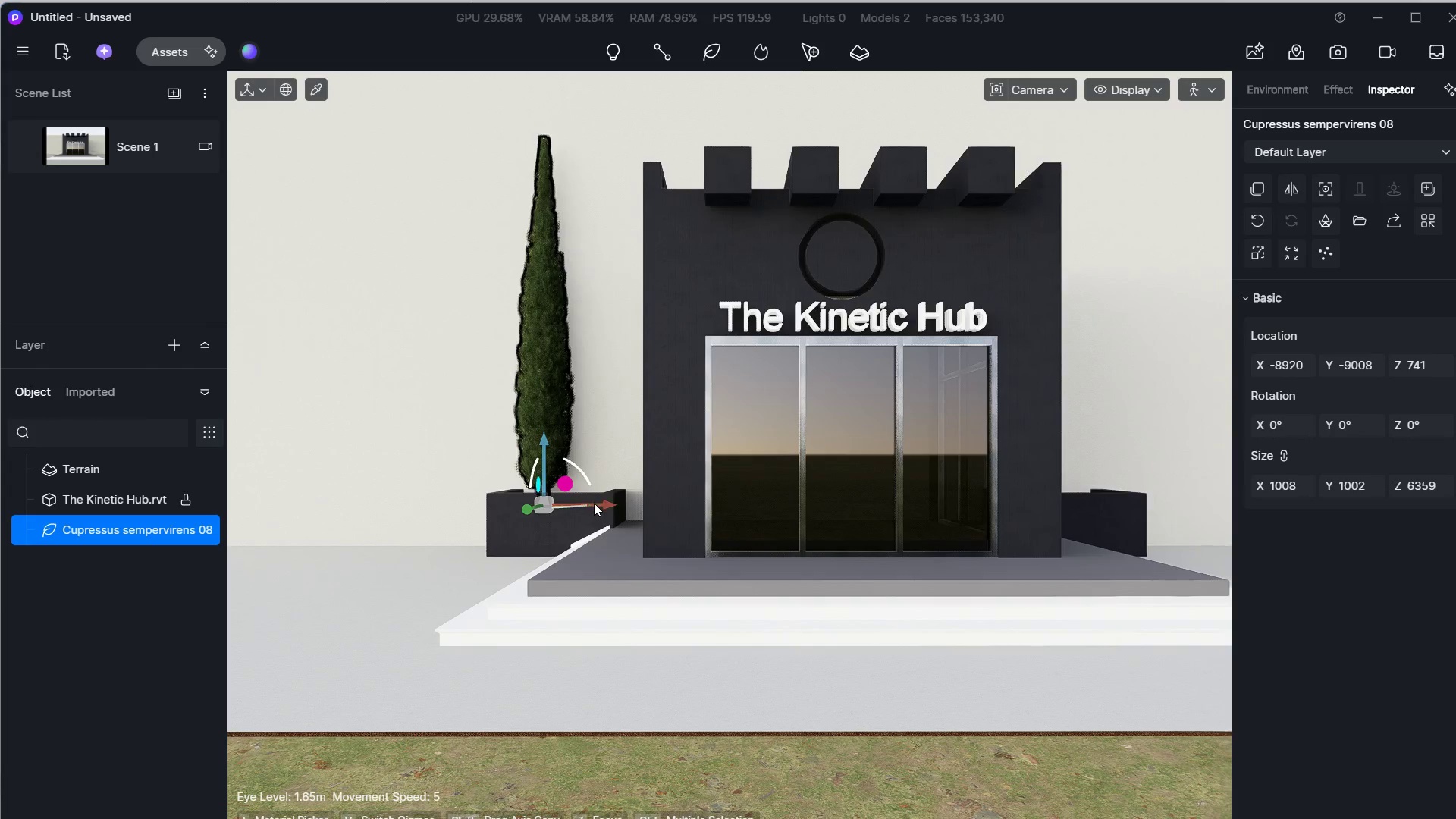 
left_click_drag(start_coordinate=[595, 503], to_coordinate=[610, 504])
 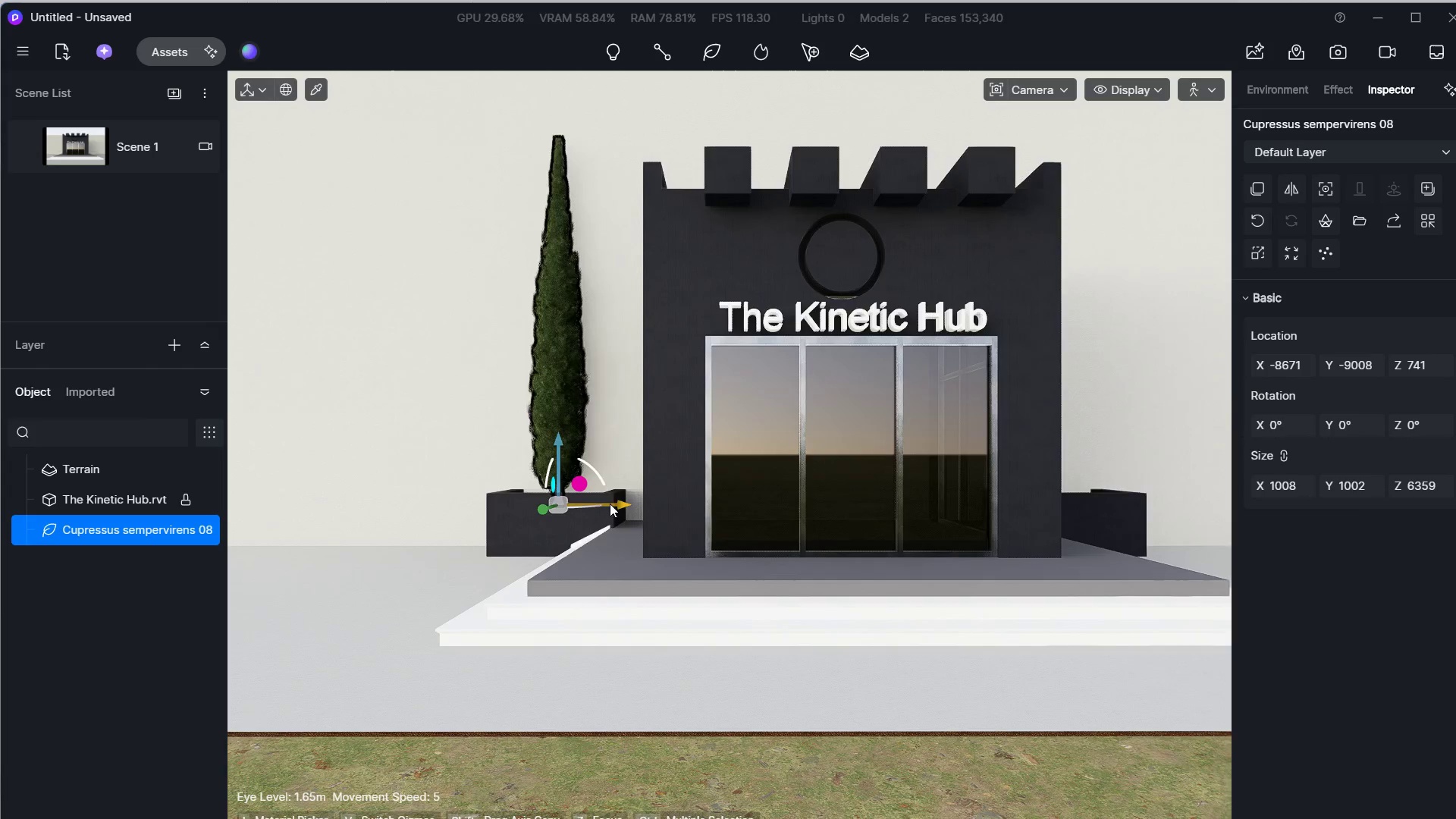 
hold_key(key=D, duration=0.41)
 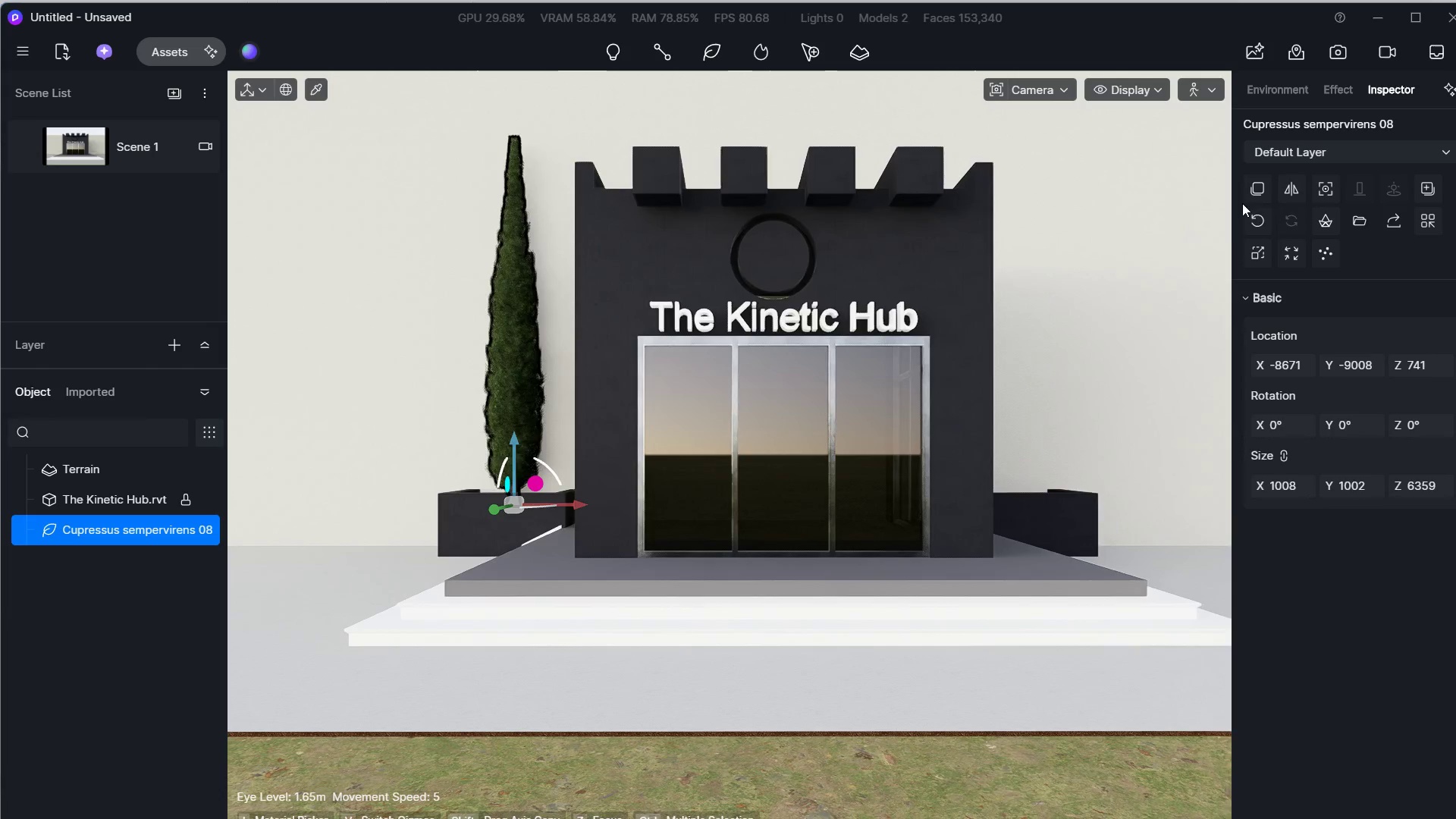 
left_click([1257, 186])
 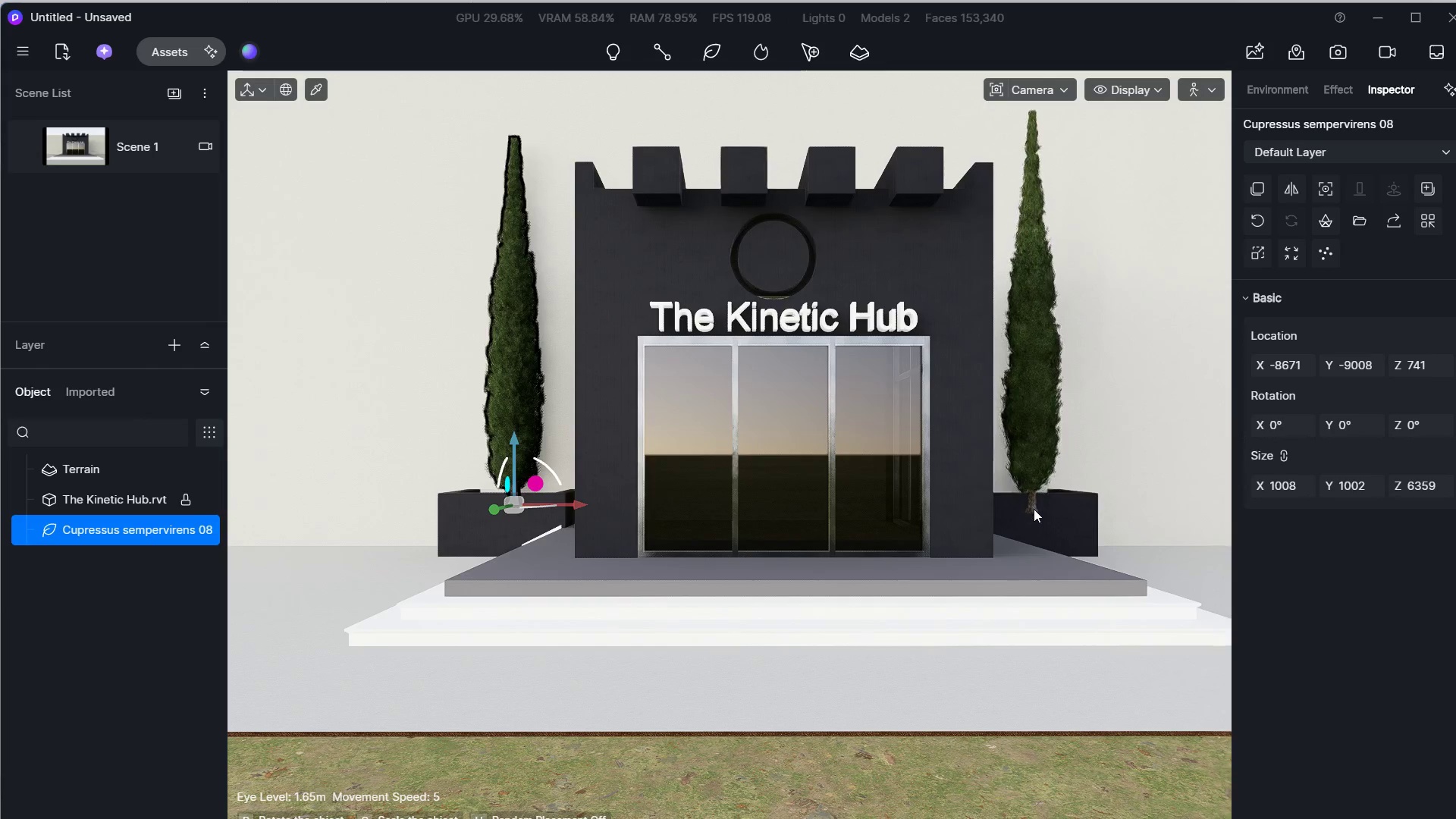 
left_click([1043, 511])
 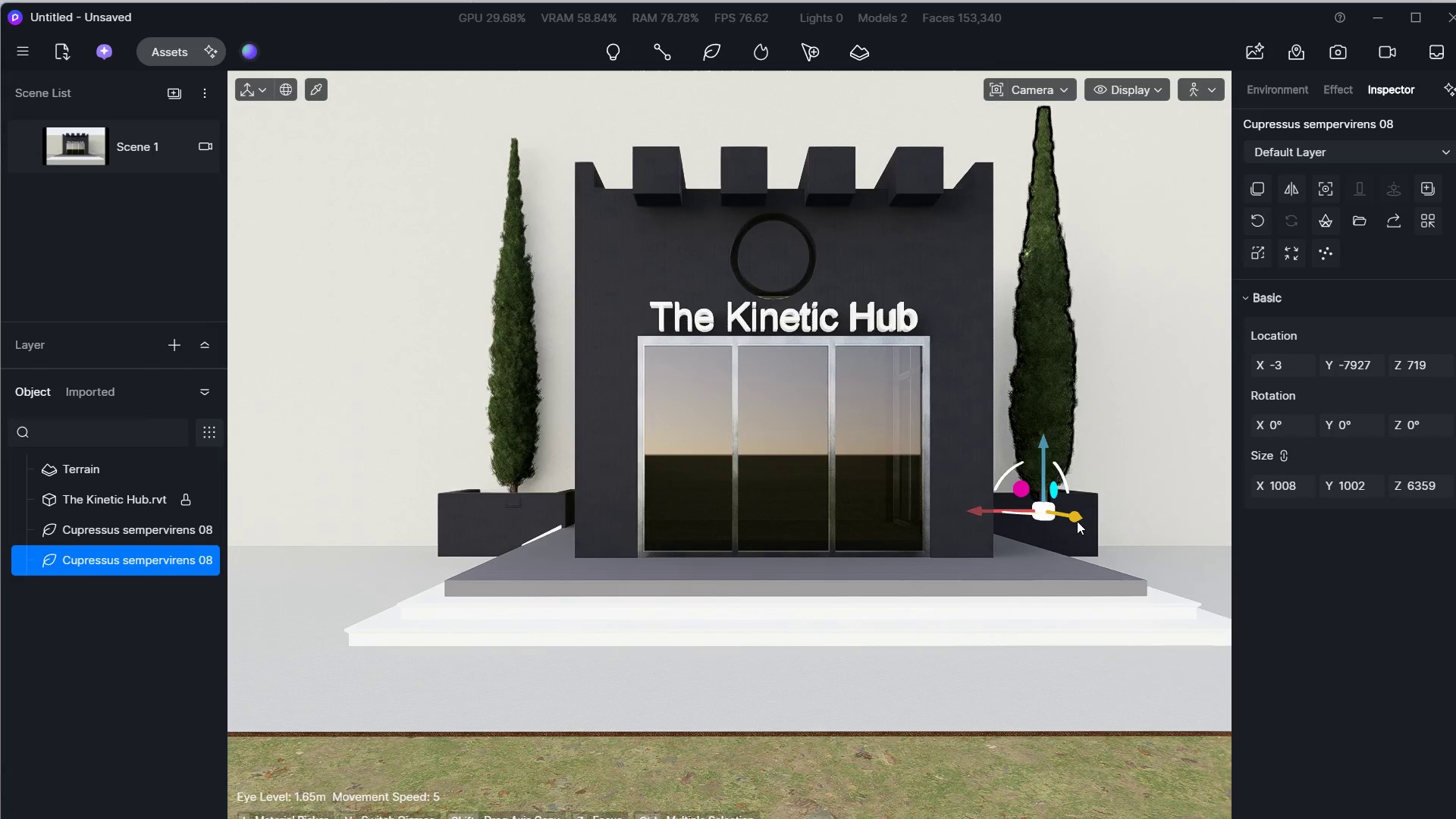 
left_click_drag(start_coordinate=[1076, 521], to_coordinate=[1059, 518])
 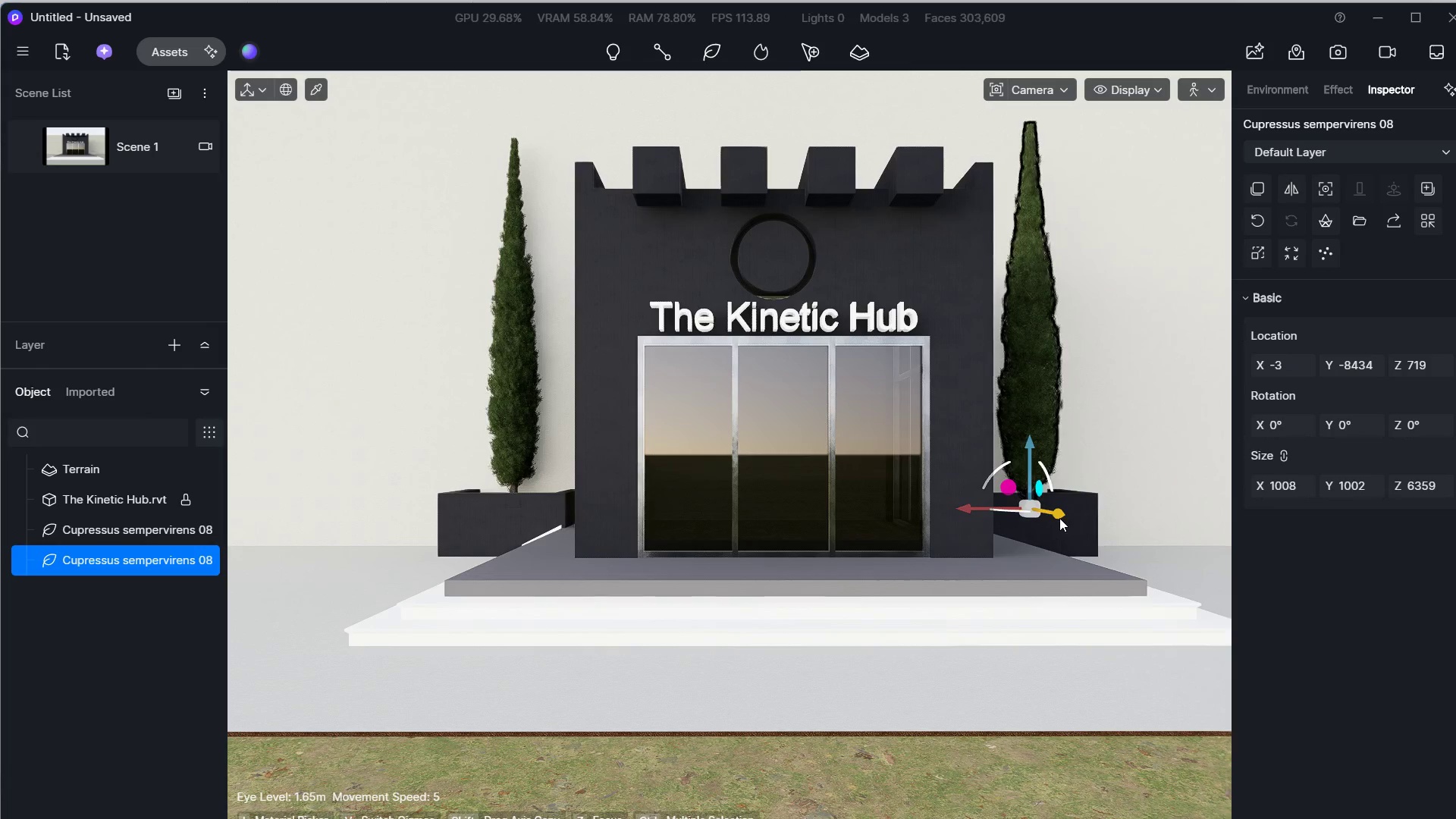 
hold_key(key=D, duration=0.48)
 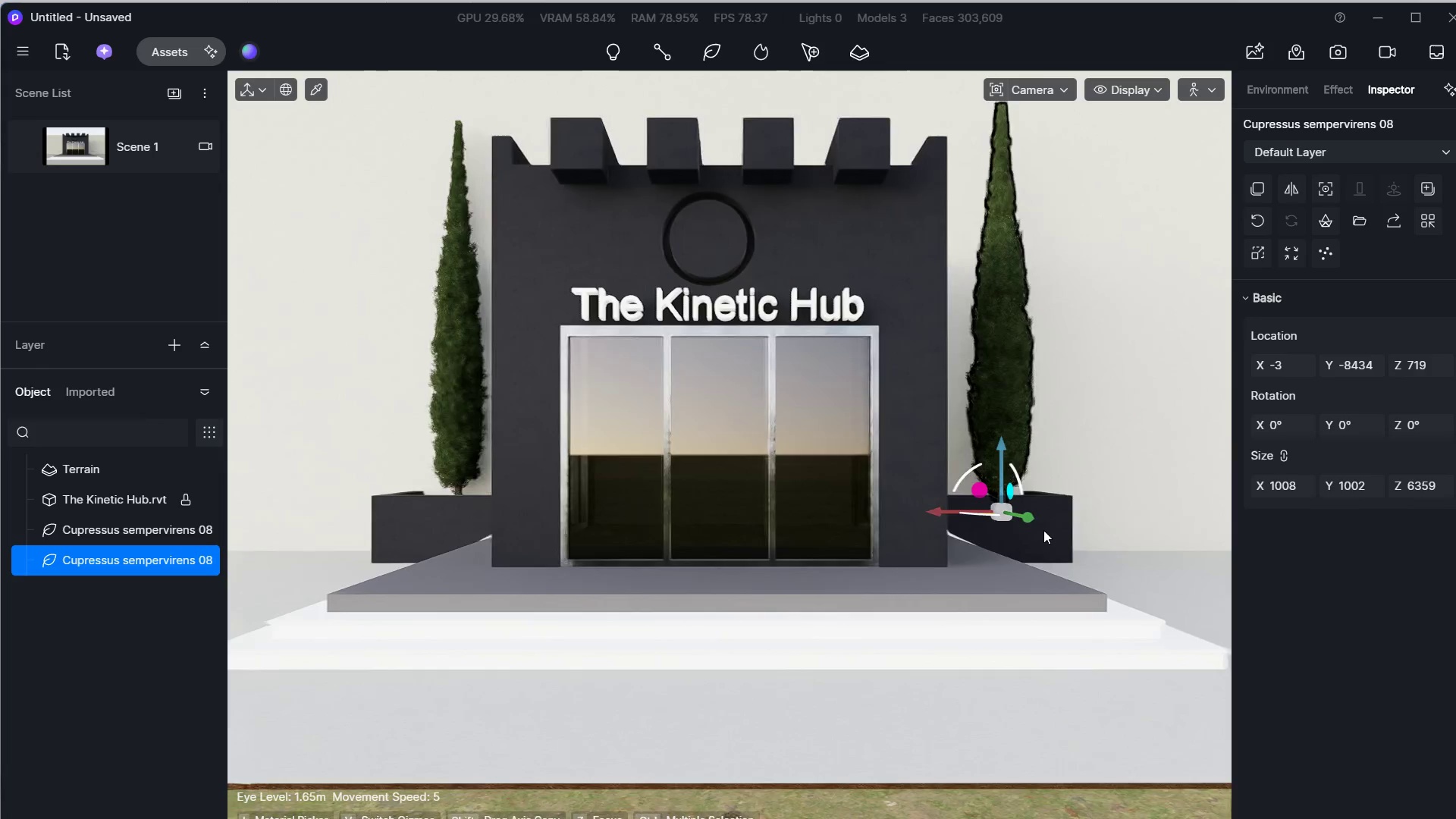 
type(wsd)
 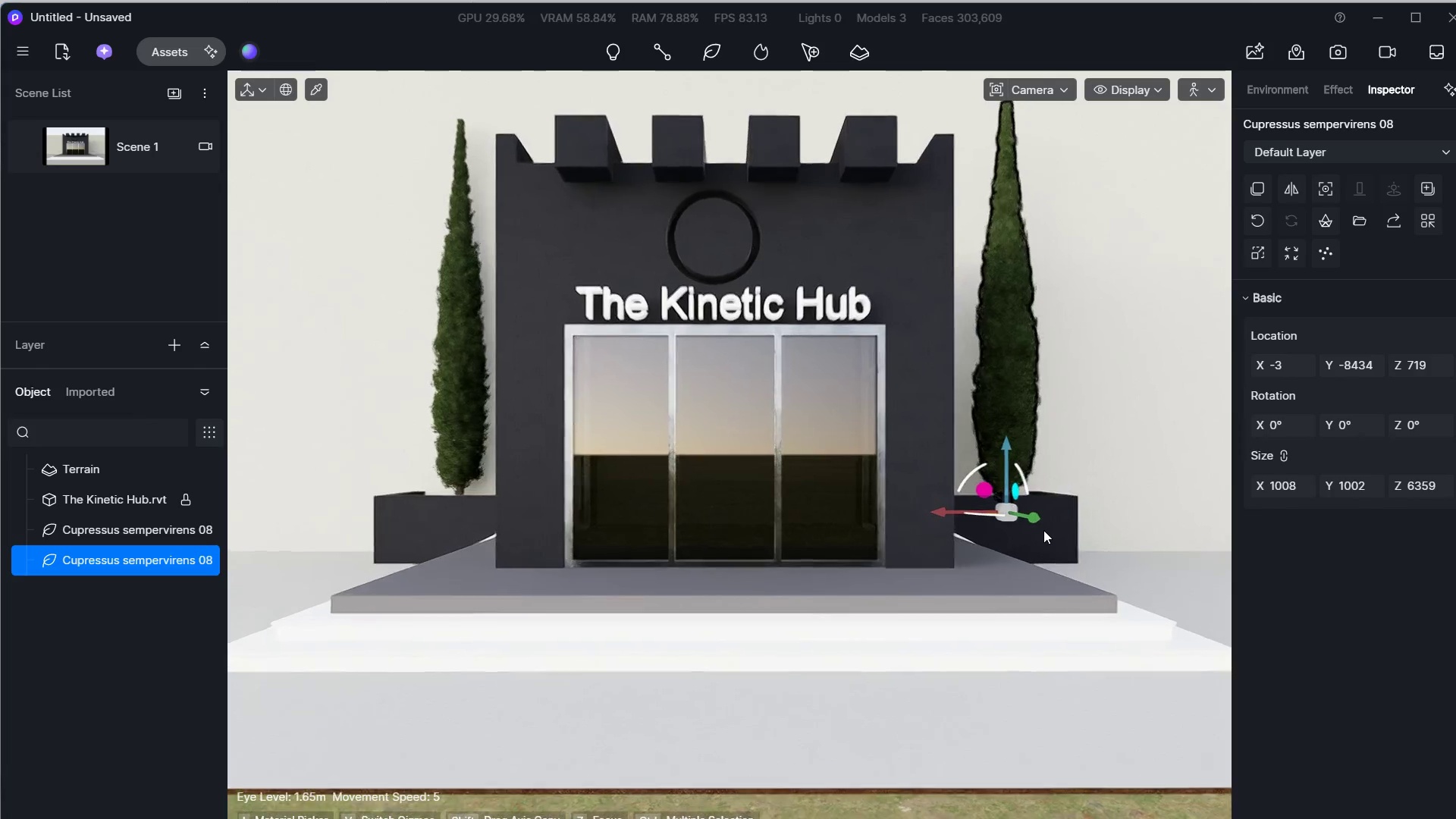 
hold_key(key=A, duration=0.38)
 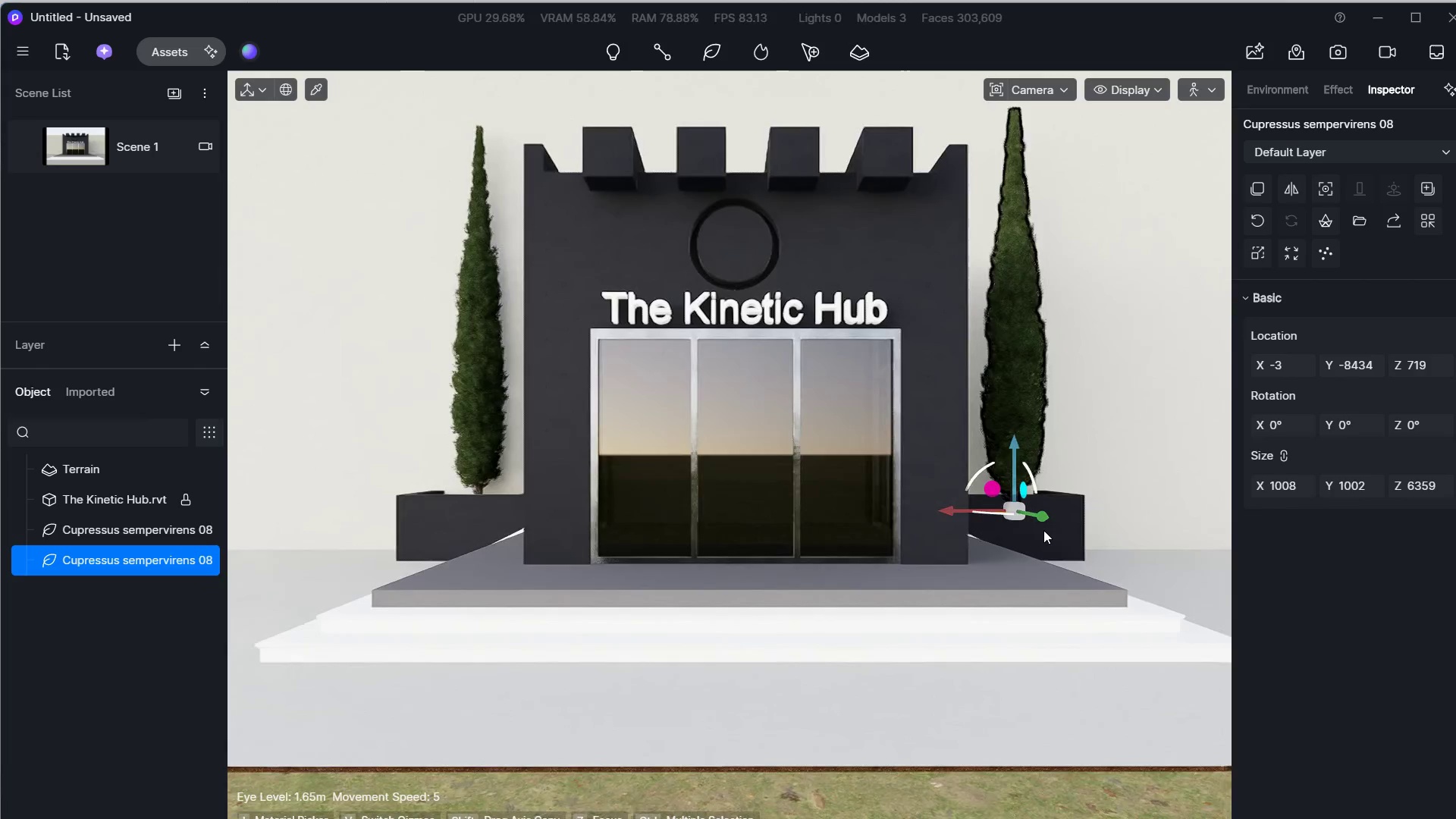 
hold_key(key=W, duration=0.36)
 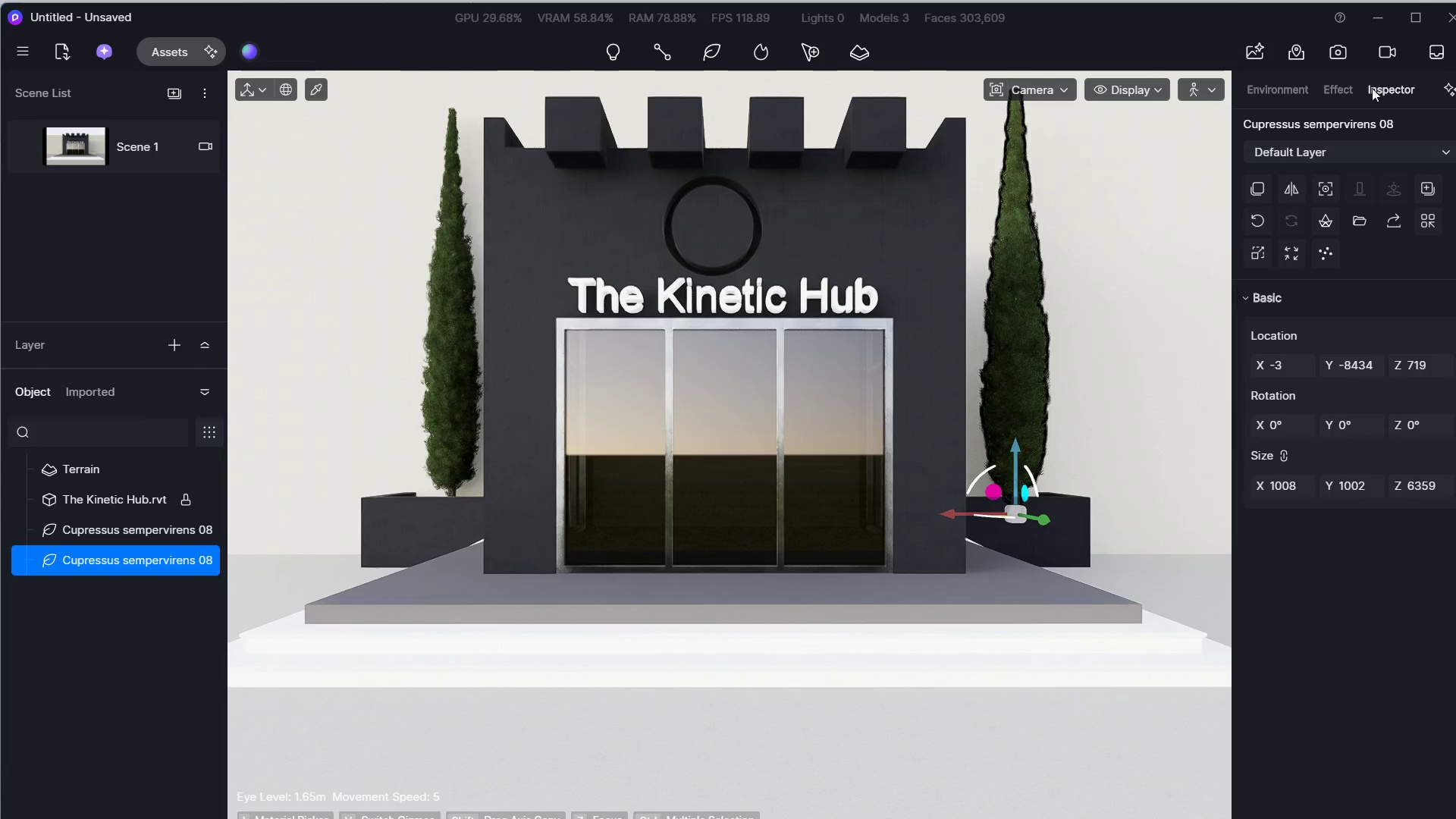 
left_click([1304, 88])
 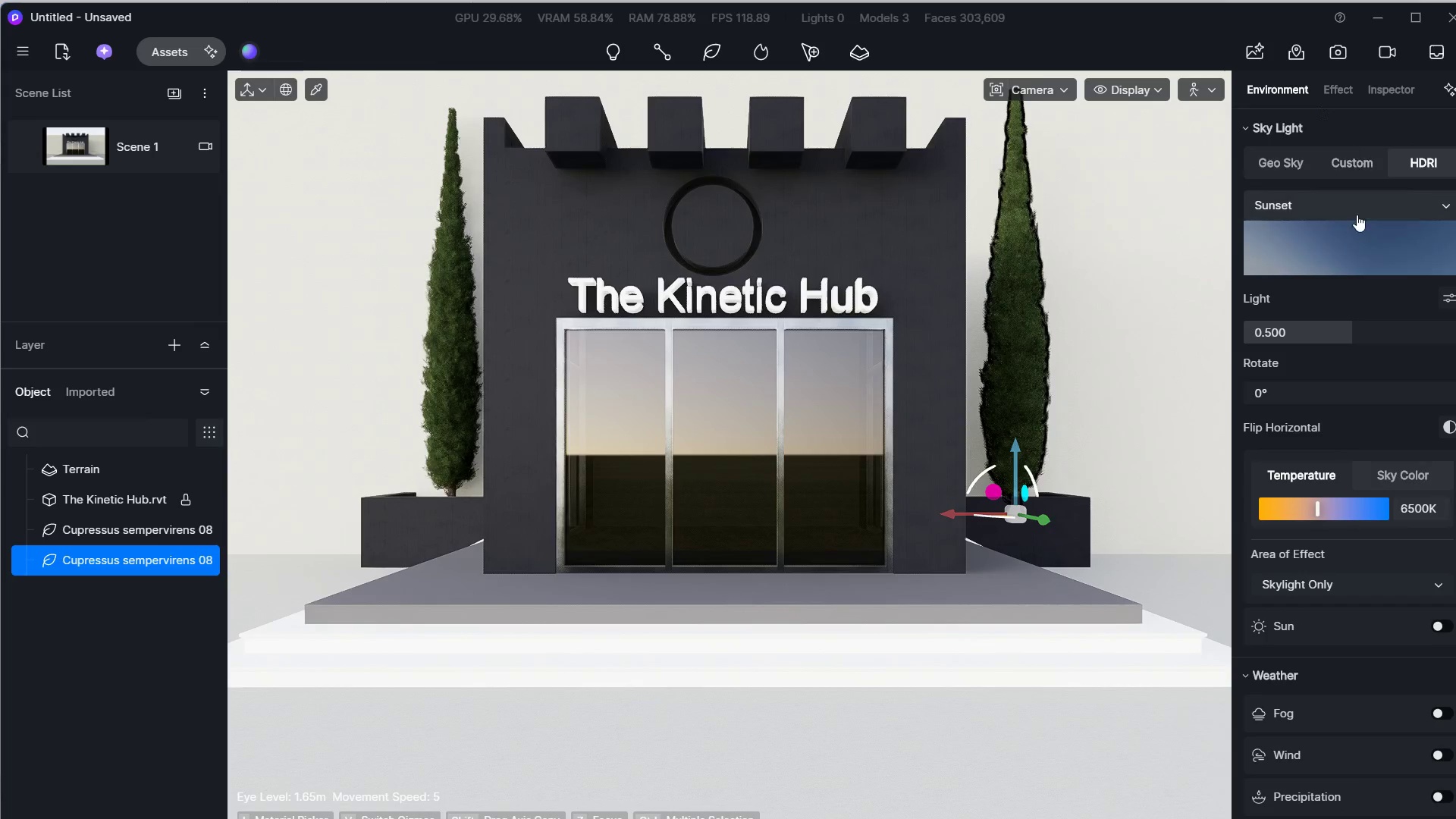 
left_click([1354, 223])
 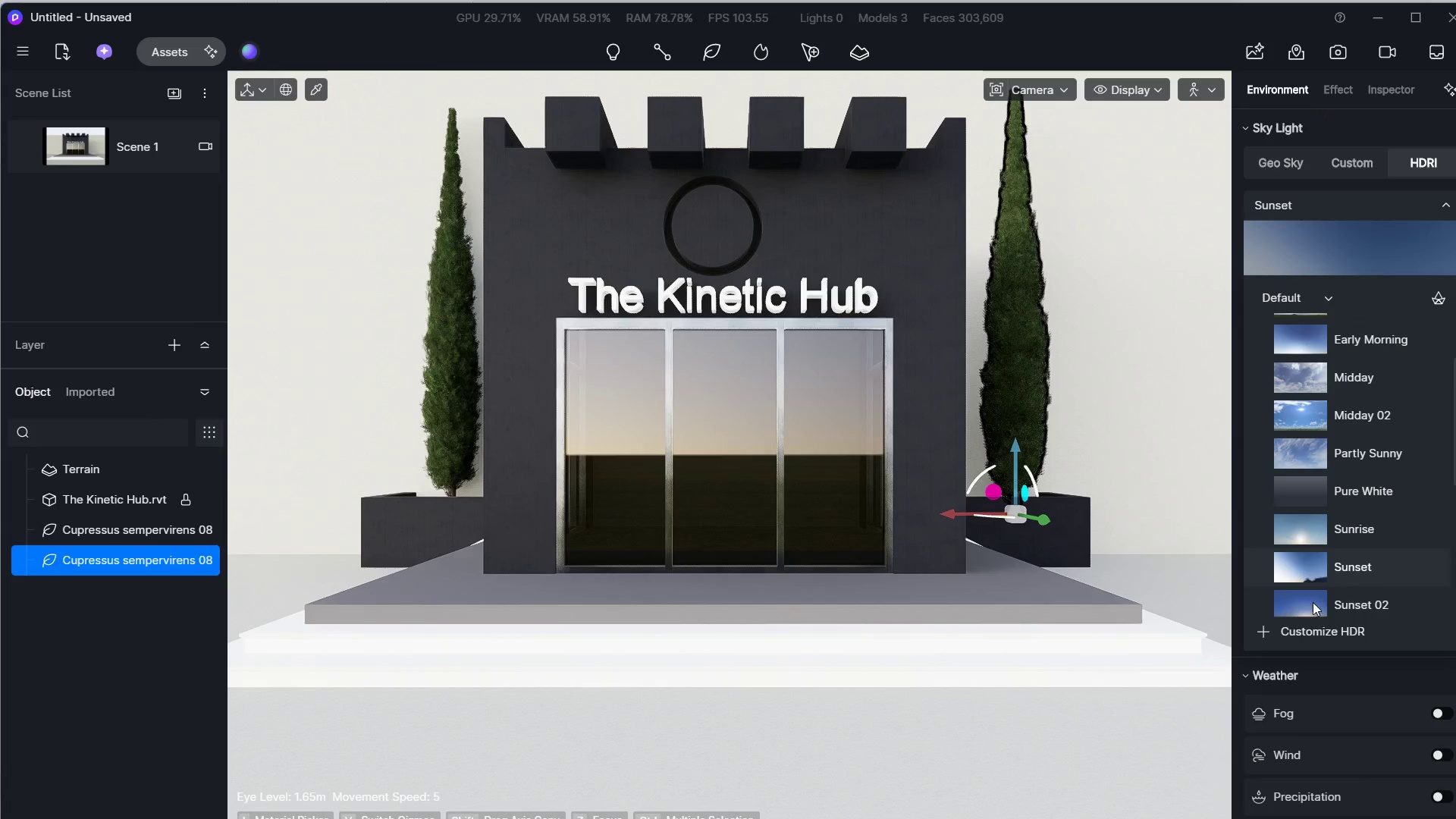 
scroll: coordinate [1306, 585], scroll_direction: down, amount: 3.0
 